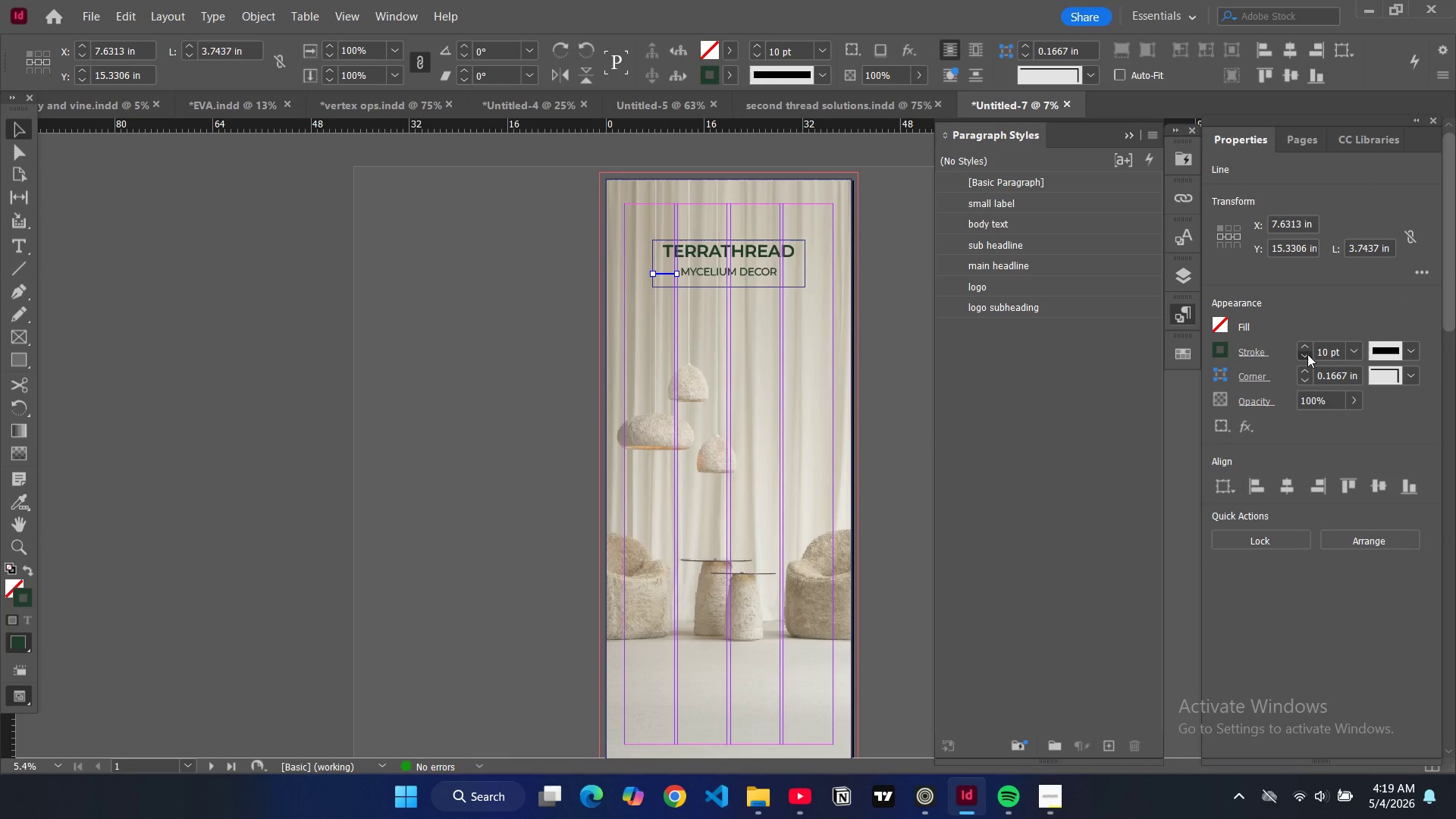 
double_click([1307, 354])
 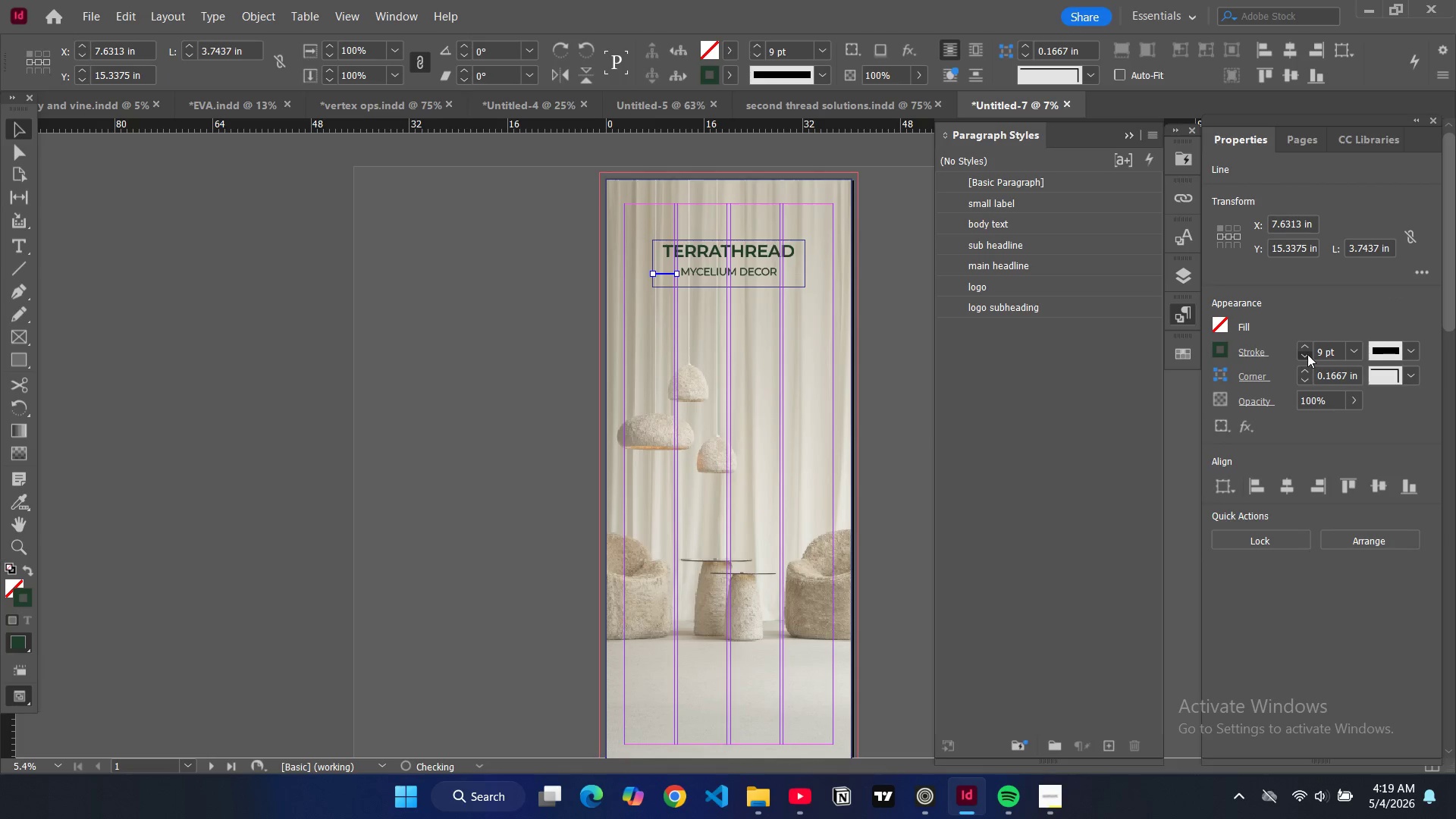 
triple_click([1307, 354])
 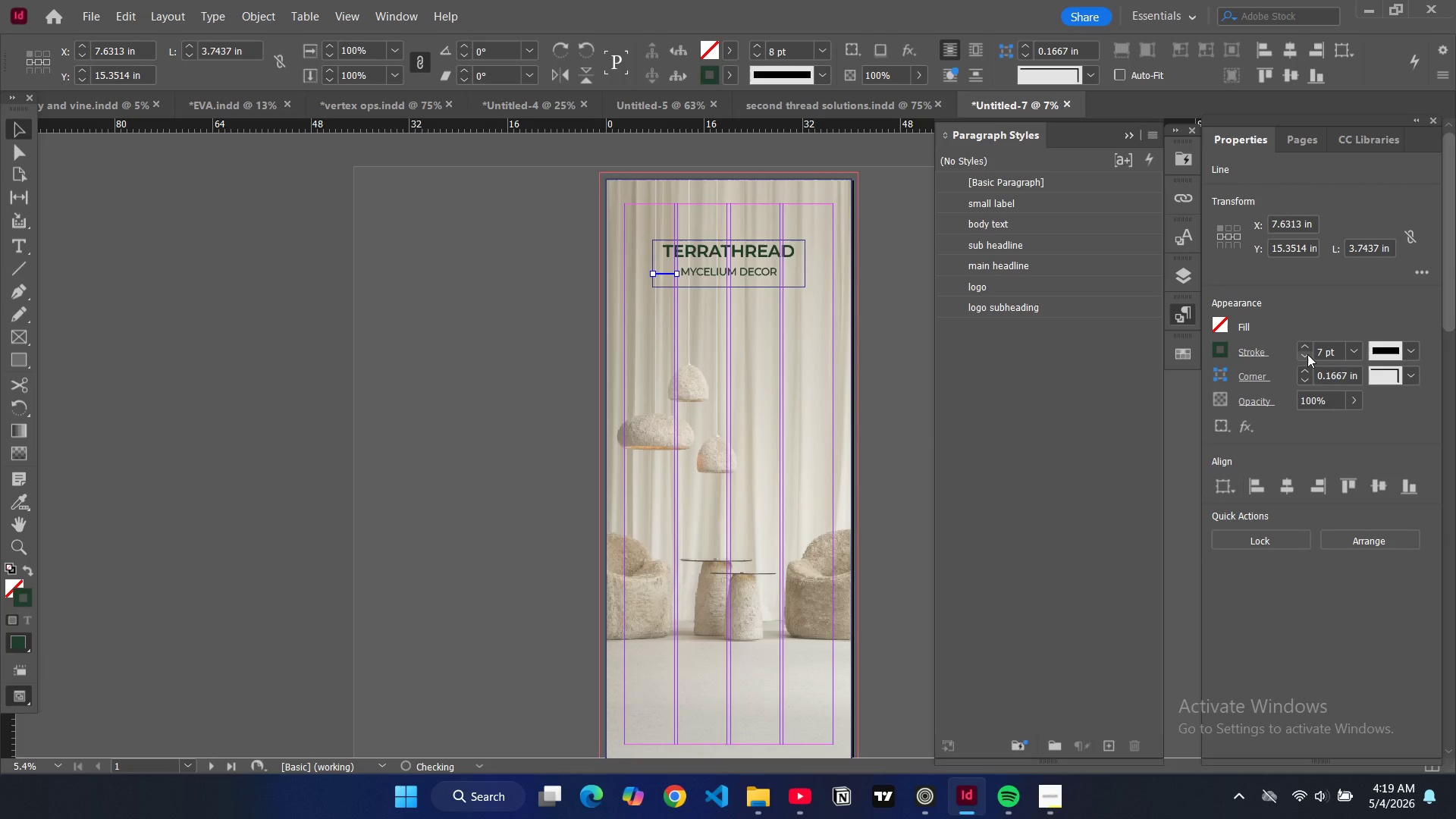 
triple_click([1307, 354])
 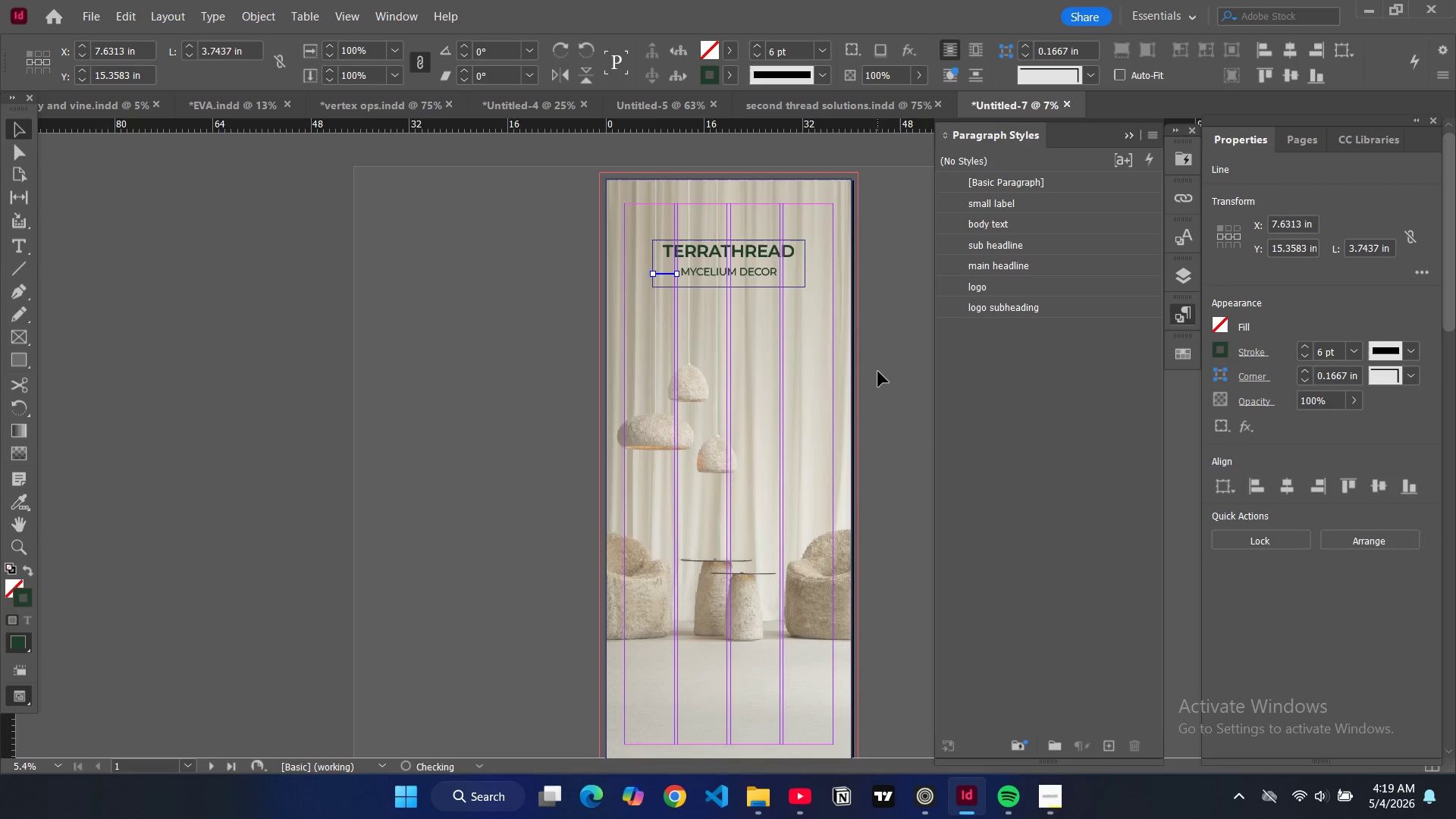 
left_click([892, 367])
 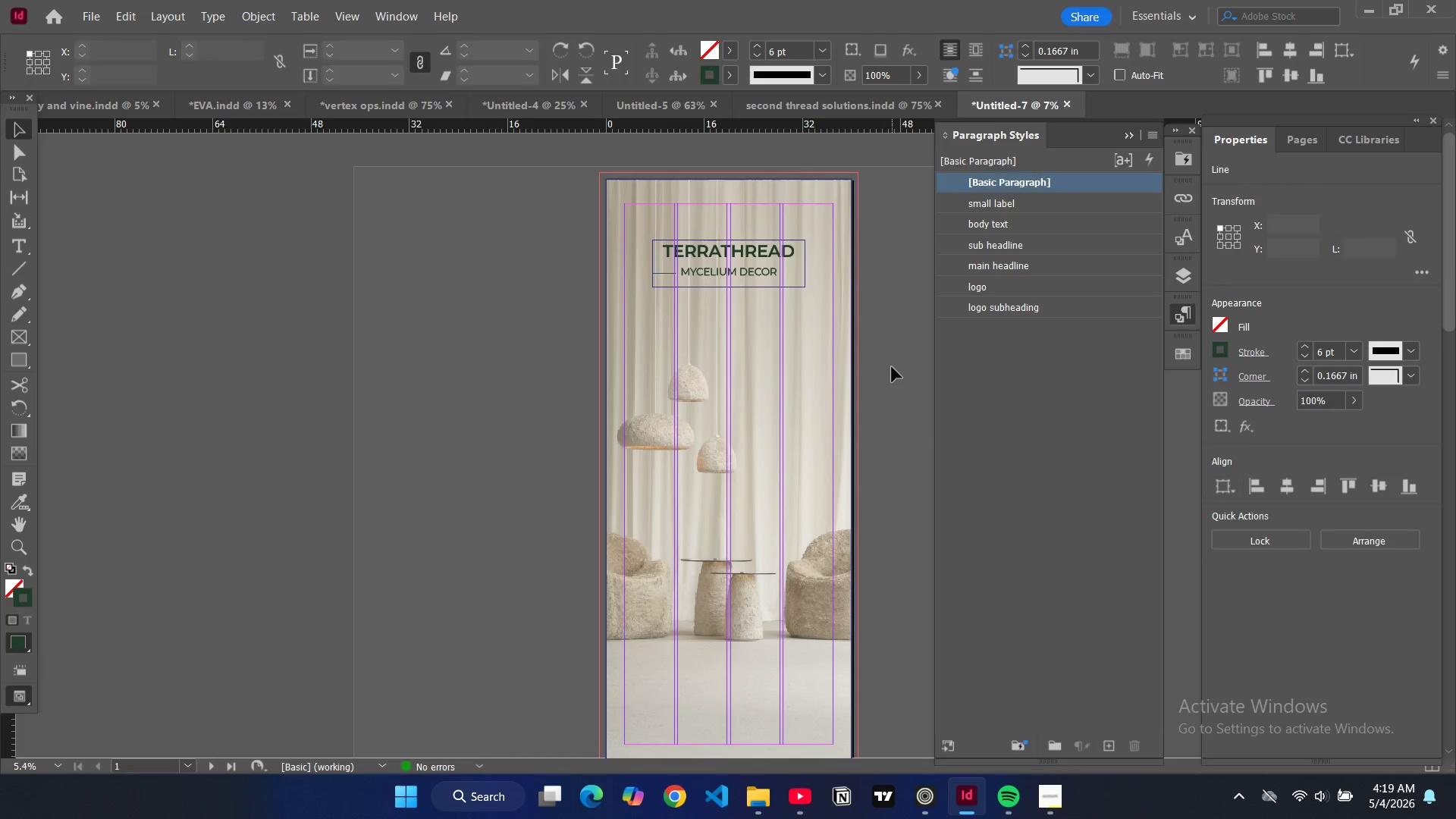 
key(W)
 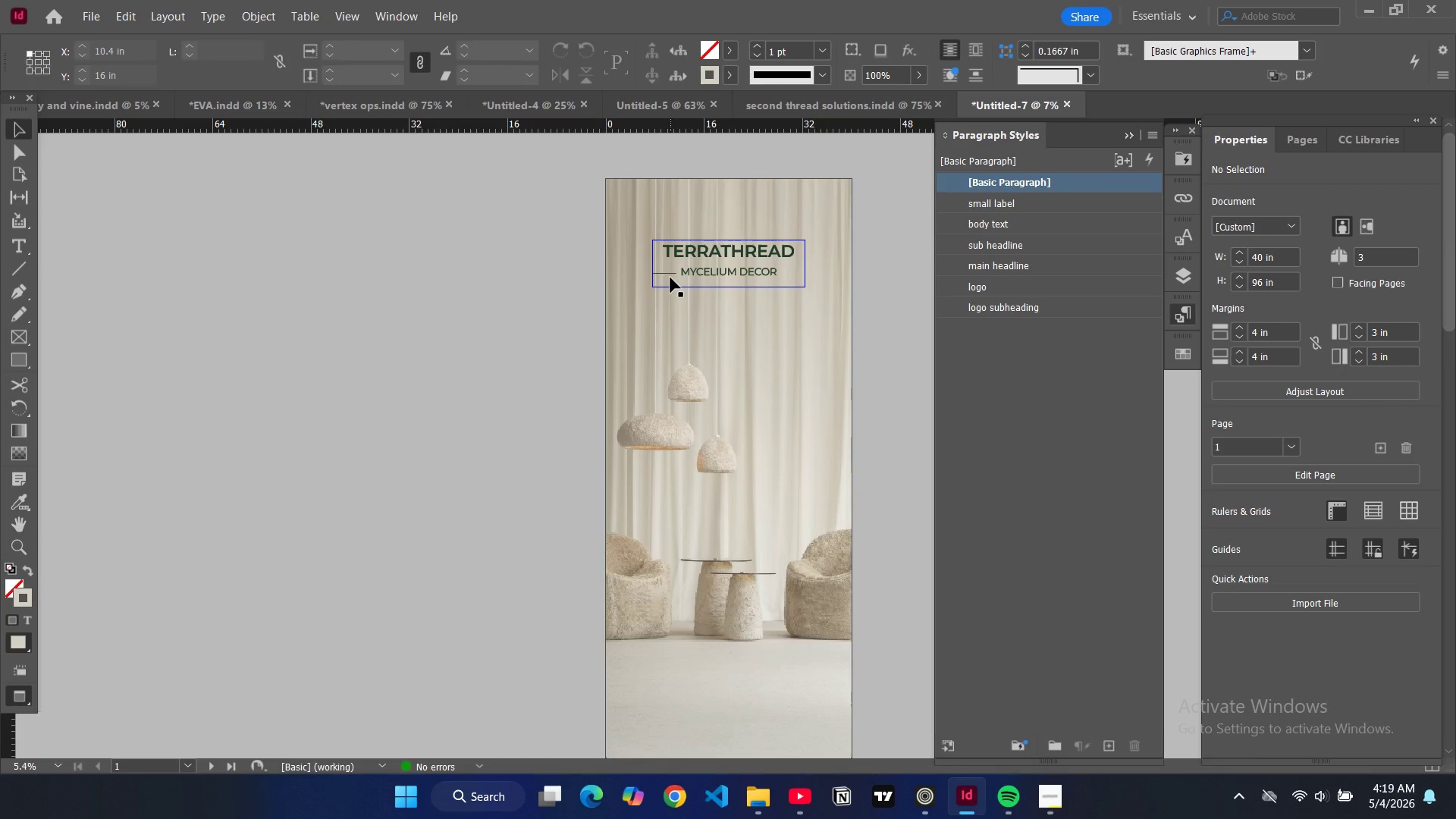 
left_click([668, 275])
 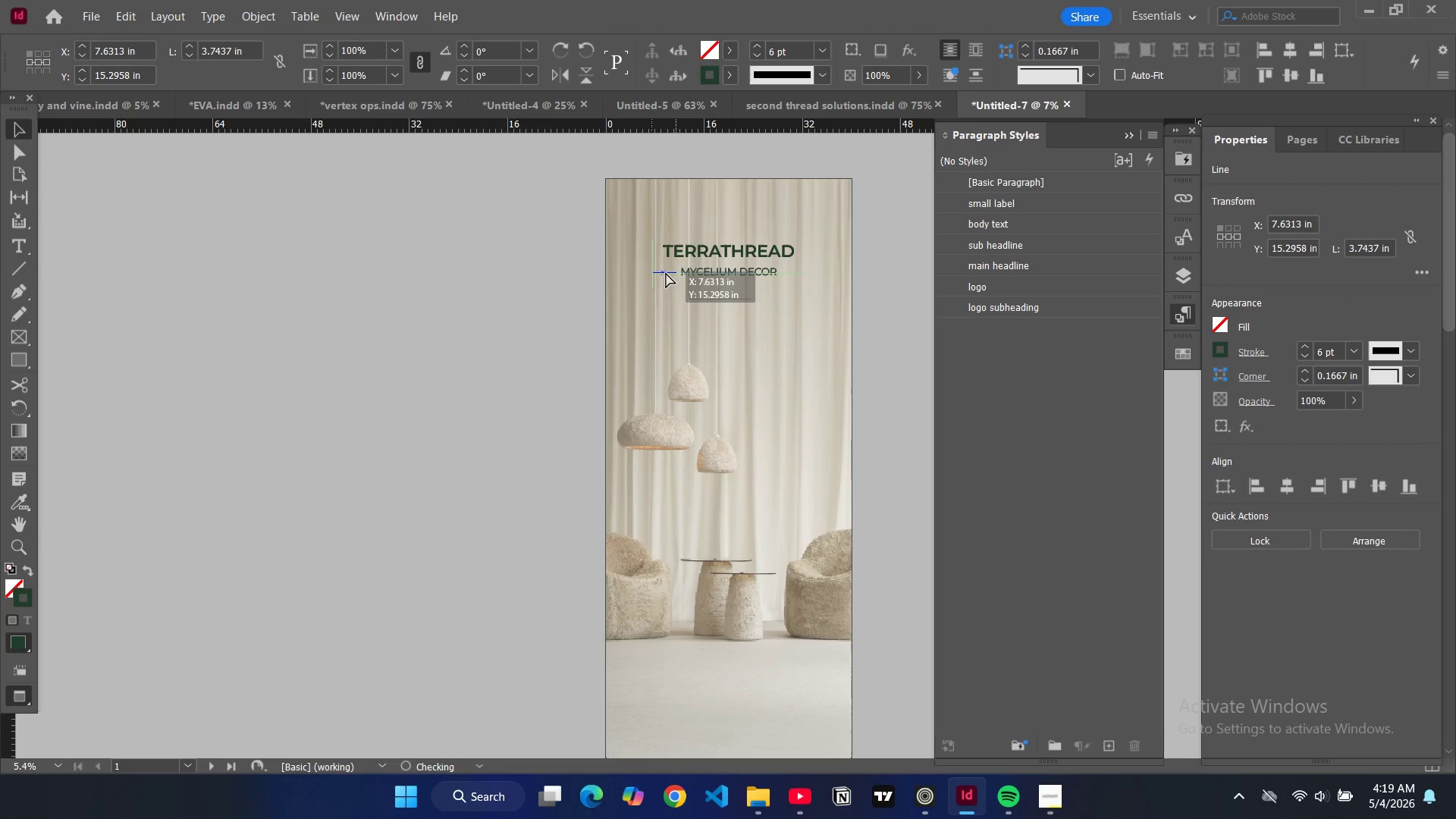 
left_click([919, 318])
 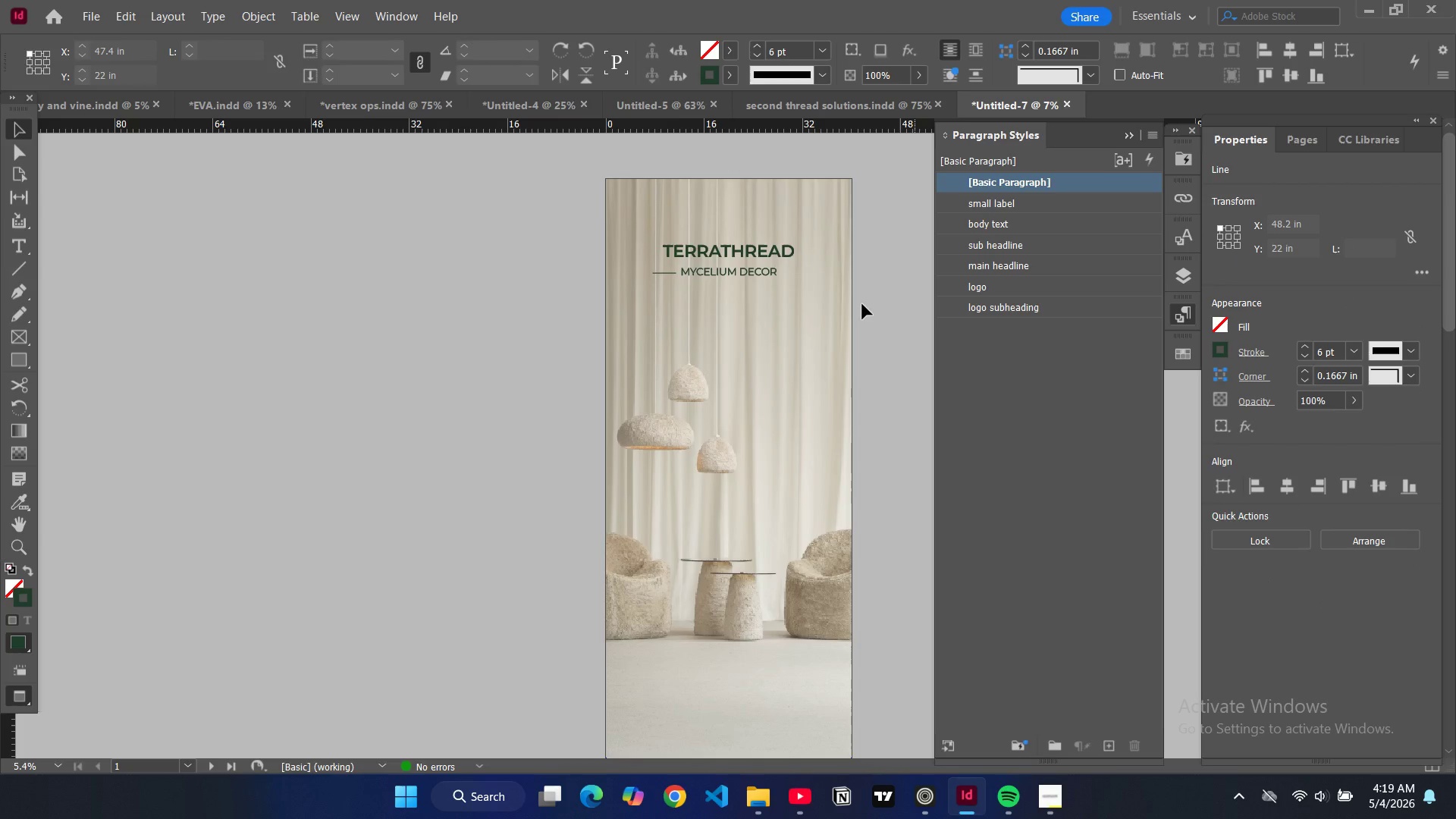 
key(W)
 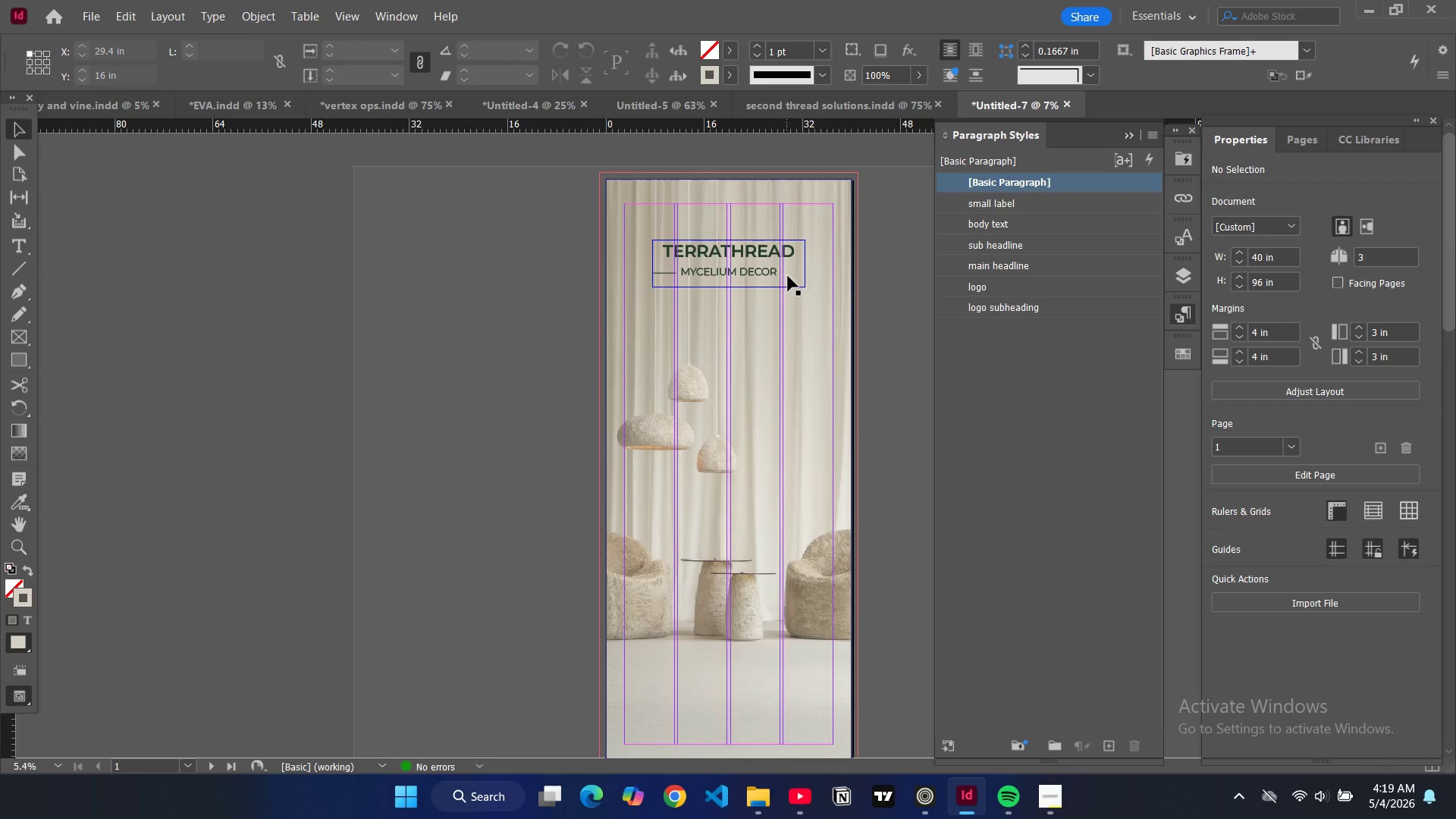 
left_click([792, 270])
 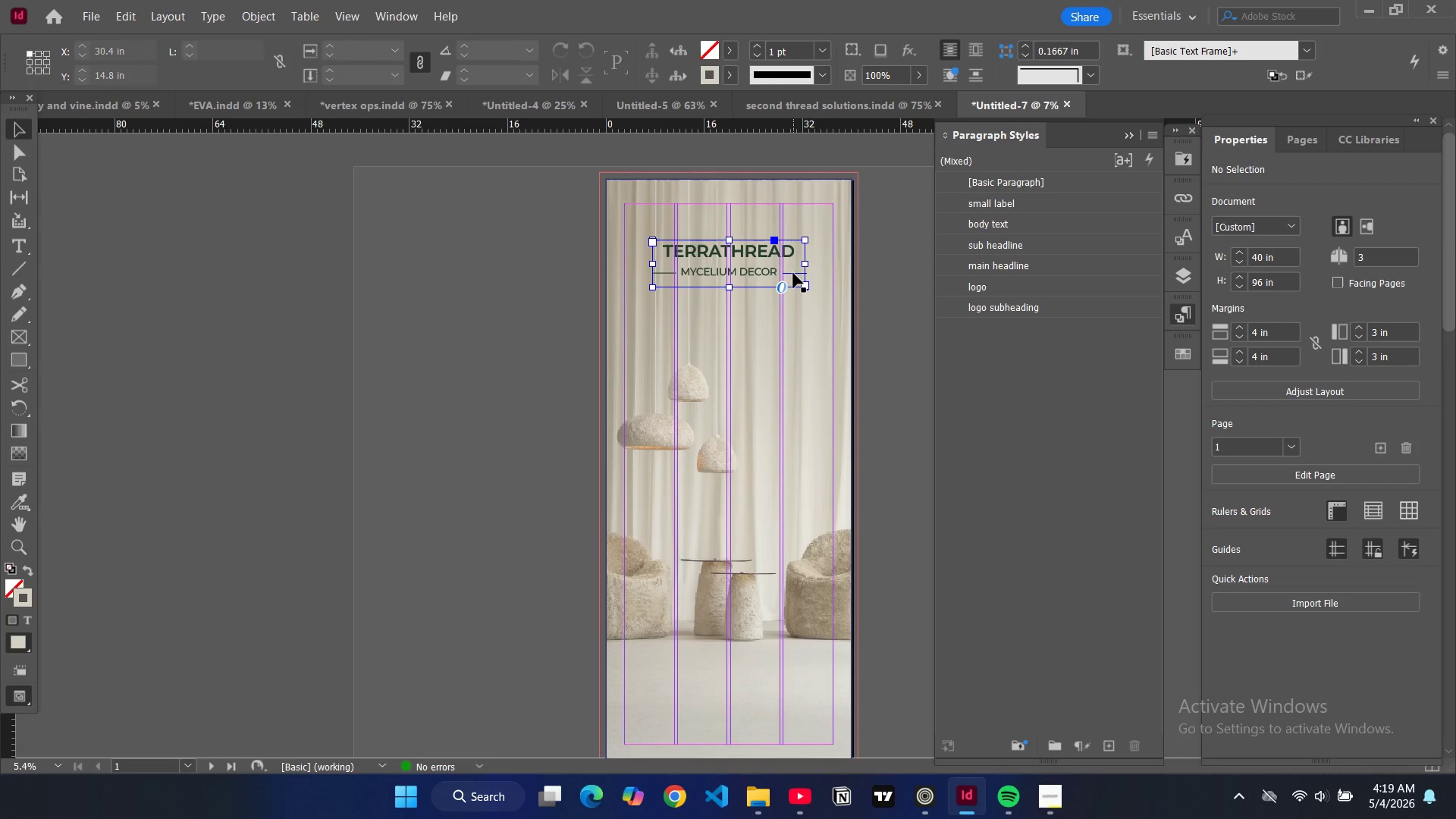 
left_click([793, 273])
 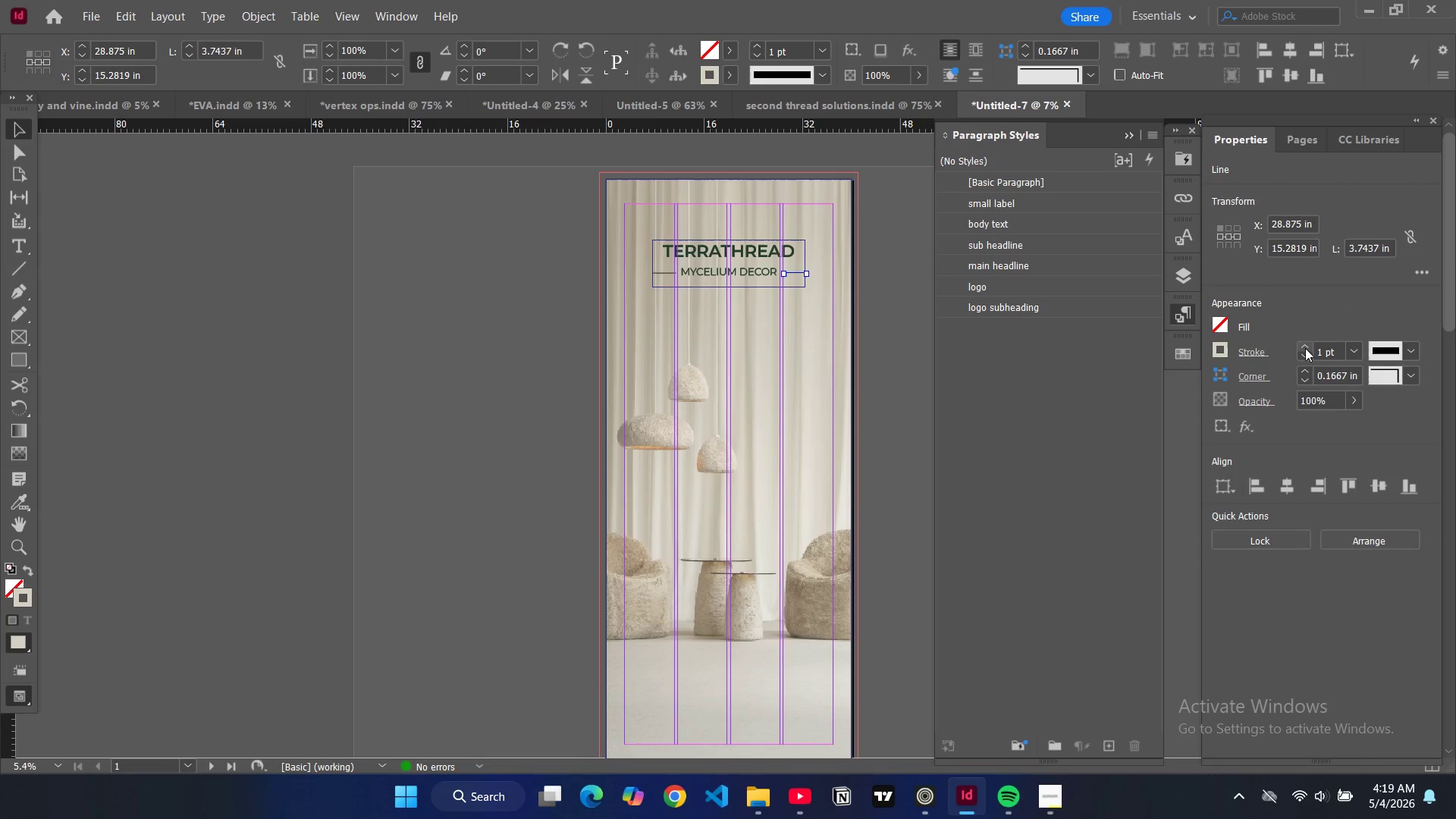 
double_click([1305, 347])
 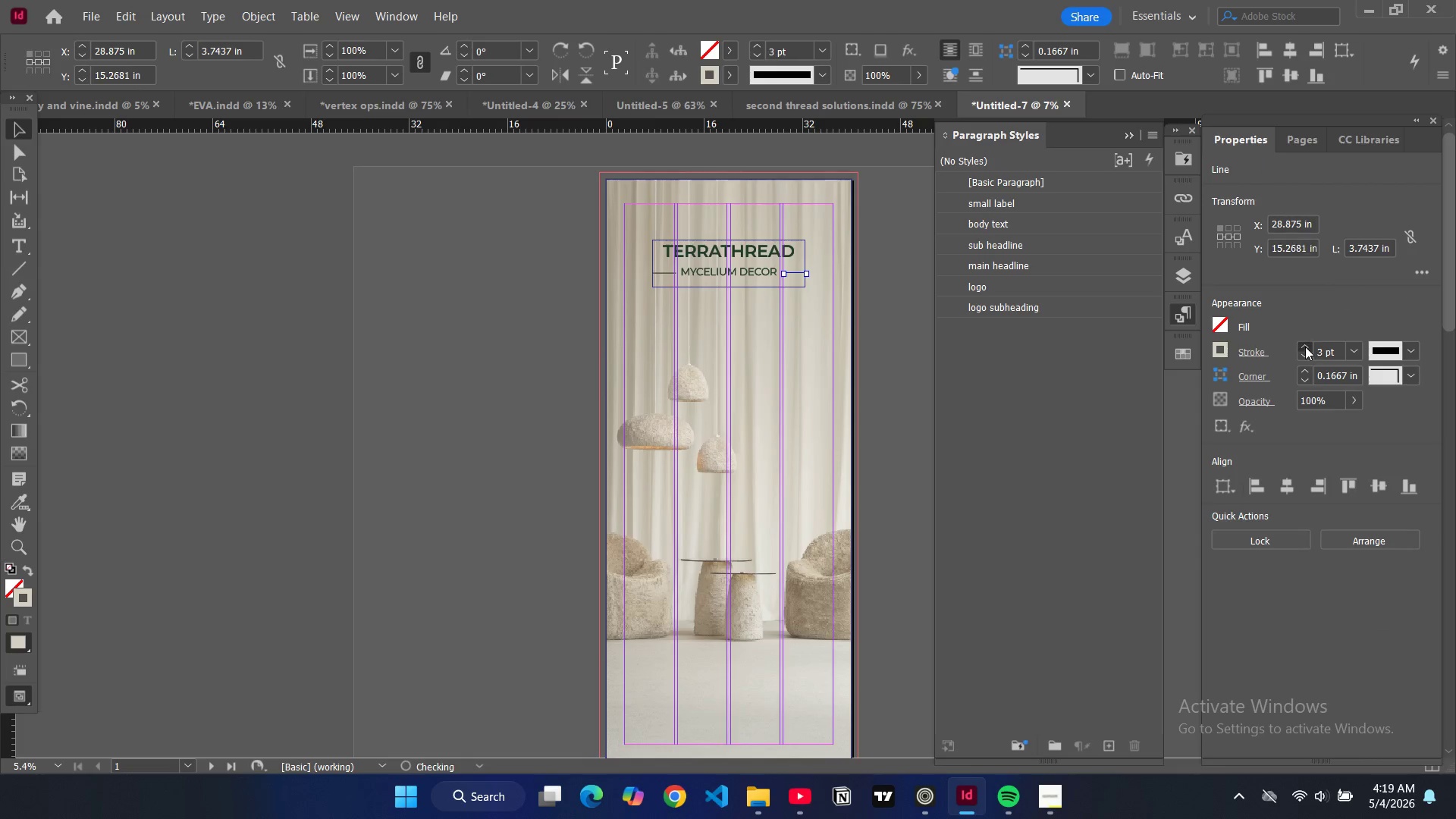 
triple_click([1305, 347])
 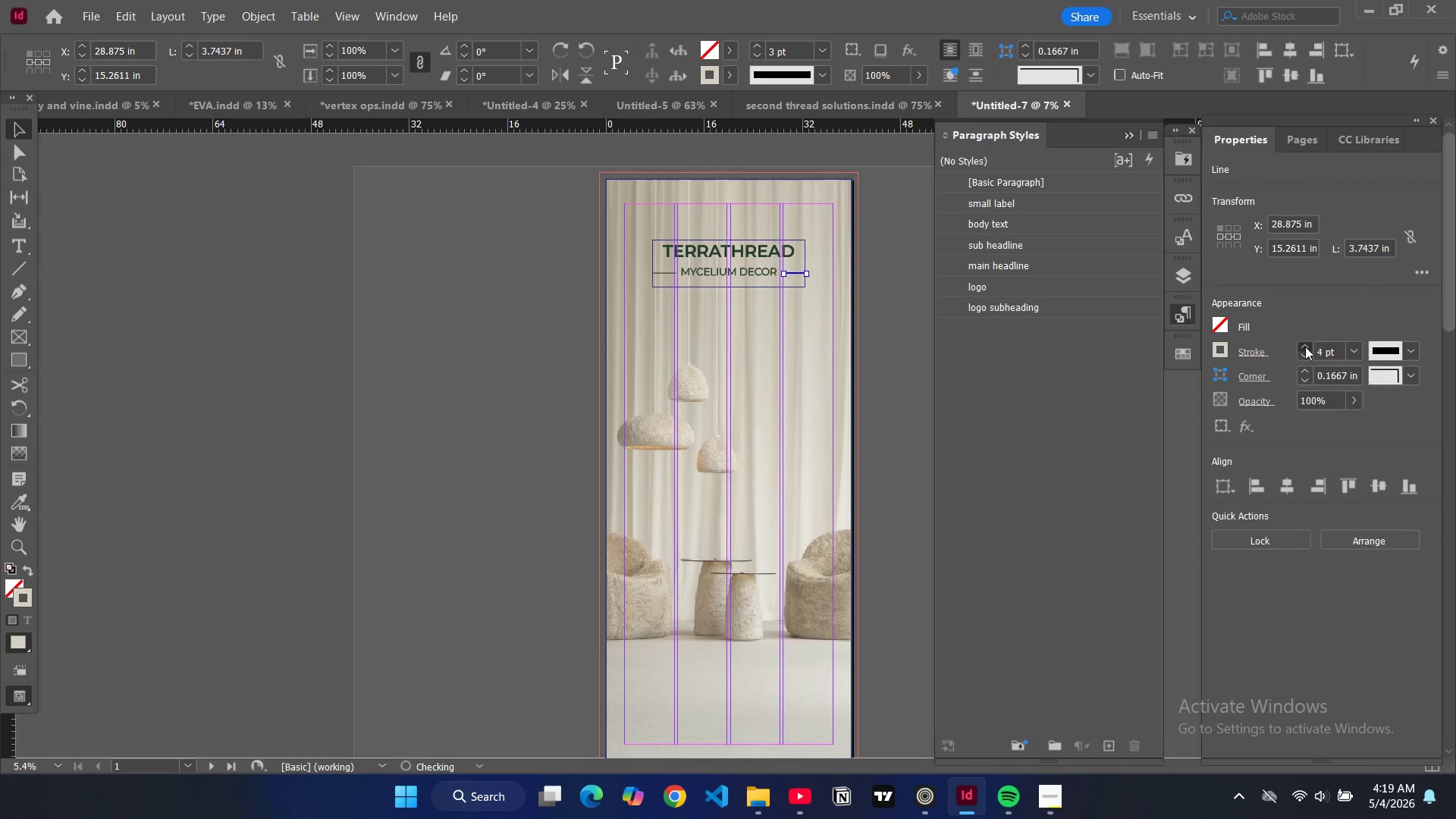 
triple_click([1305, 347])
 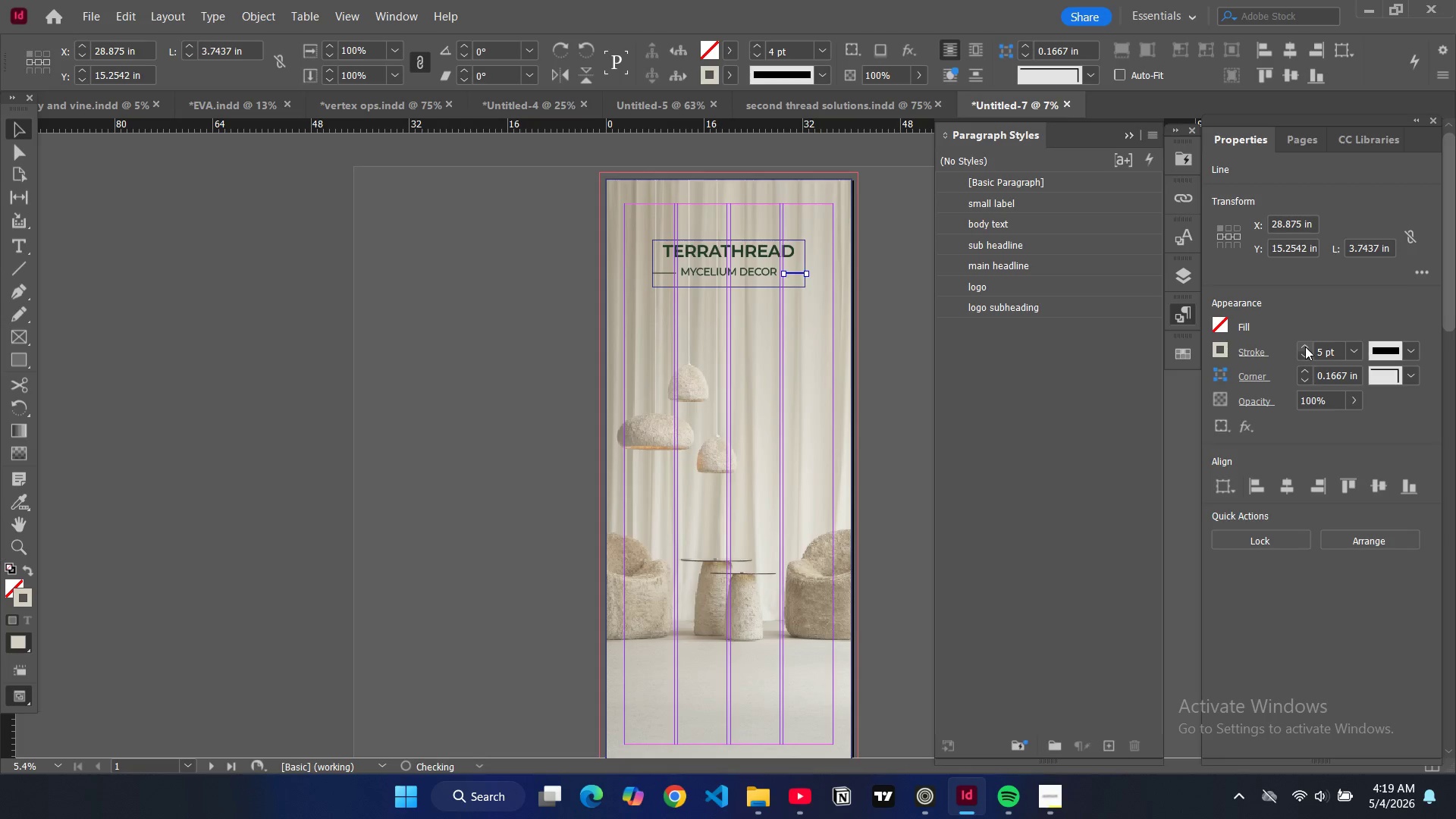 
triple_click([1305, 347])
 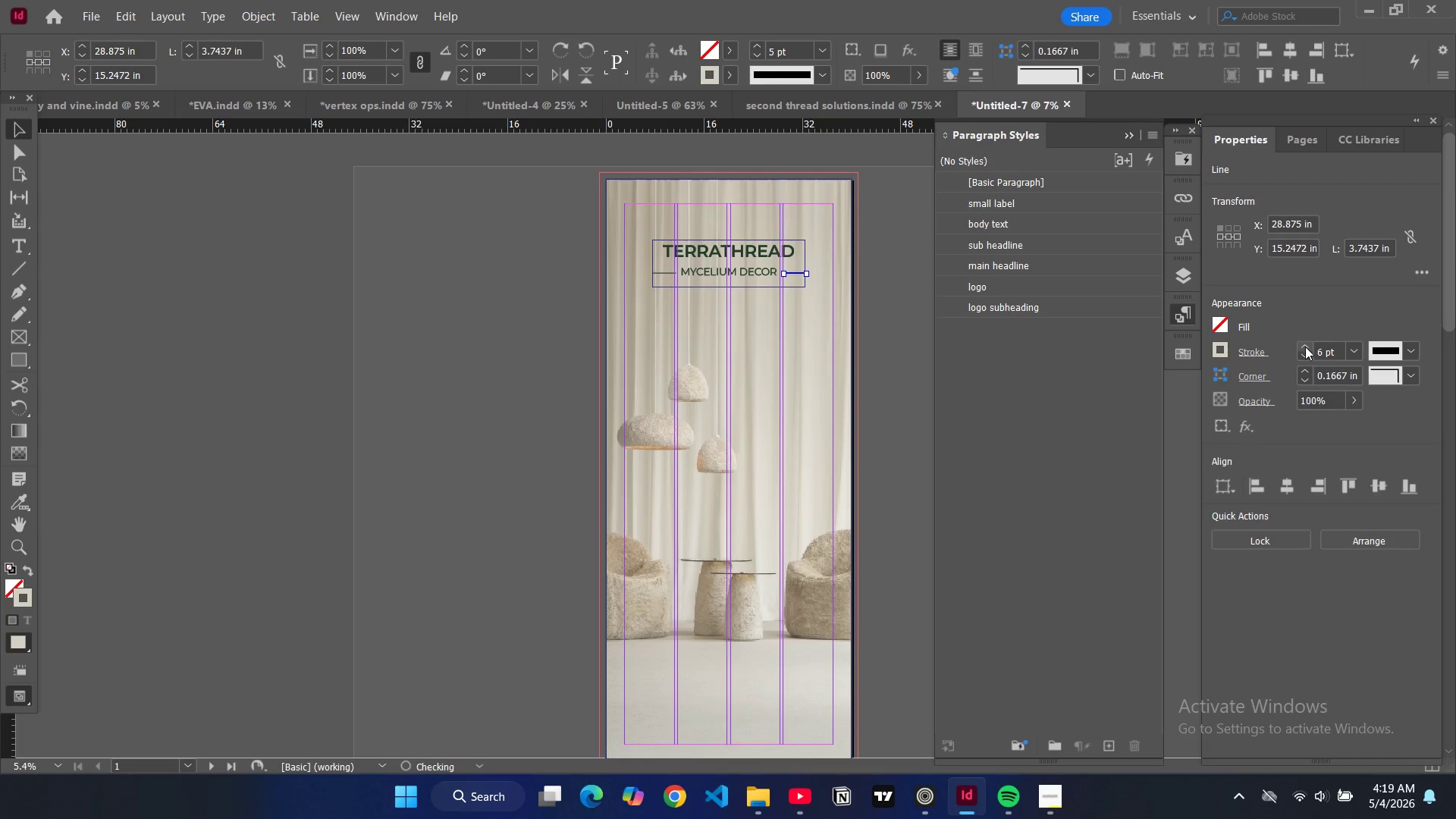 
left_click([1305, 347])
 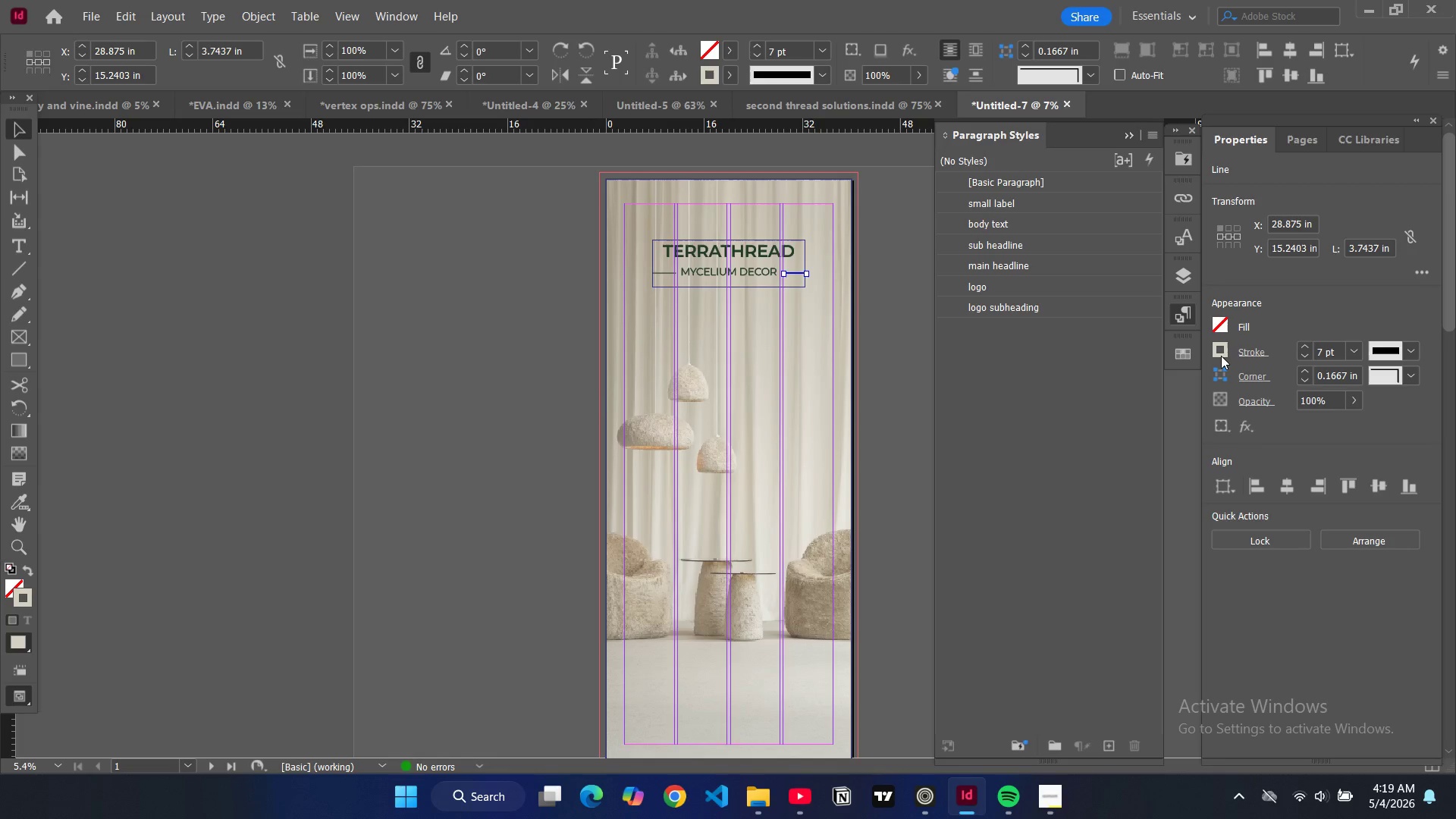 
double_click([1221, 356])
 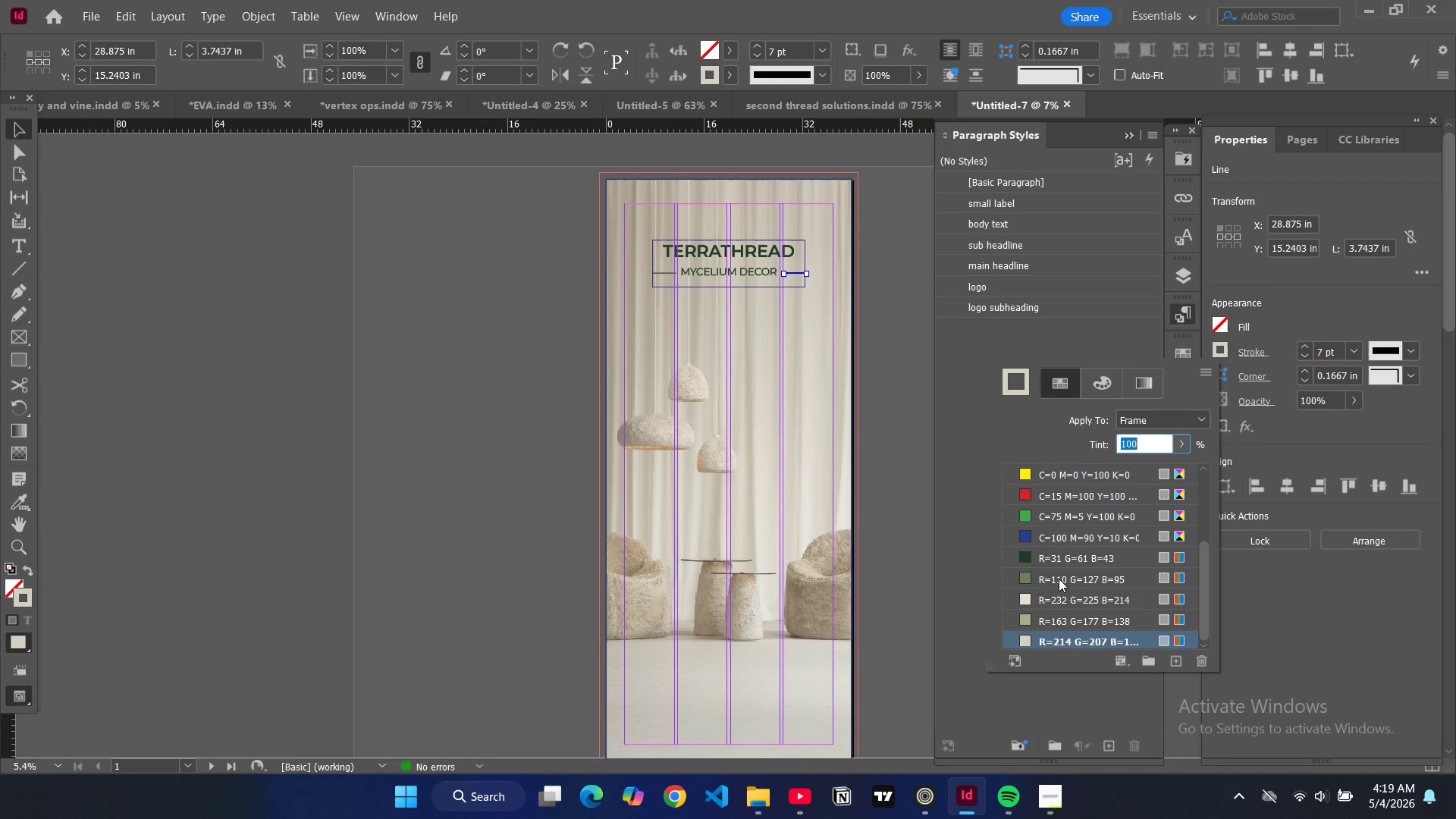 
left_click([1022, 553])
 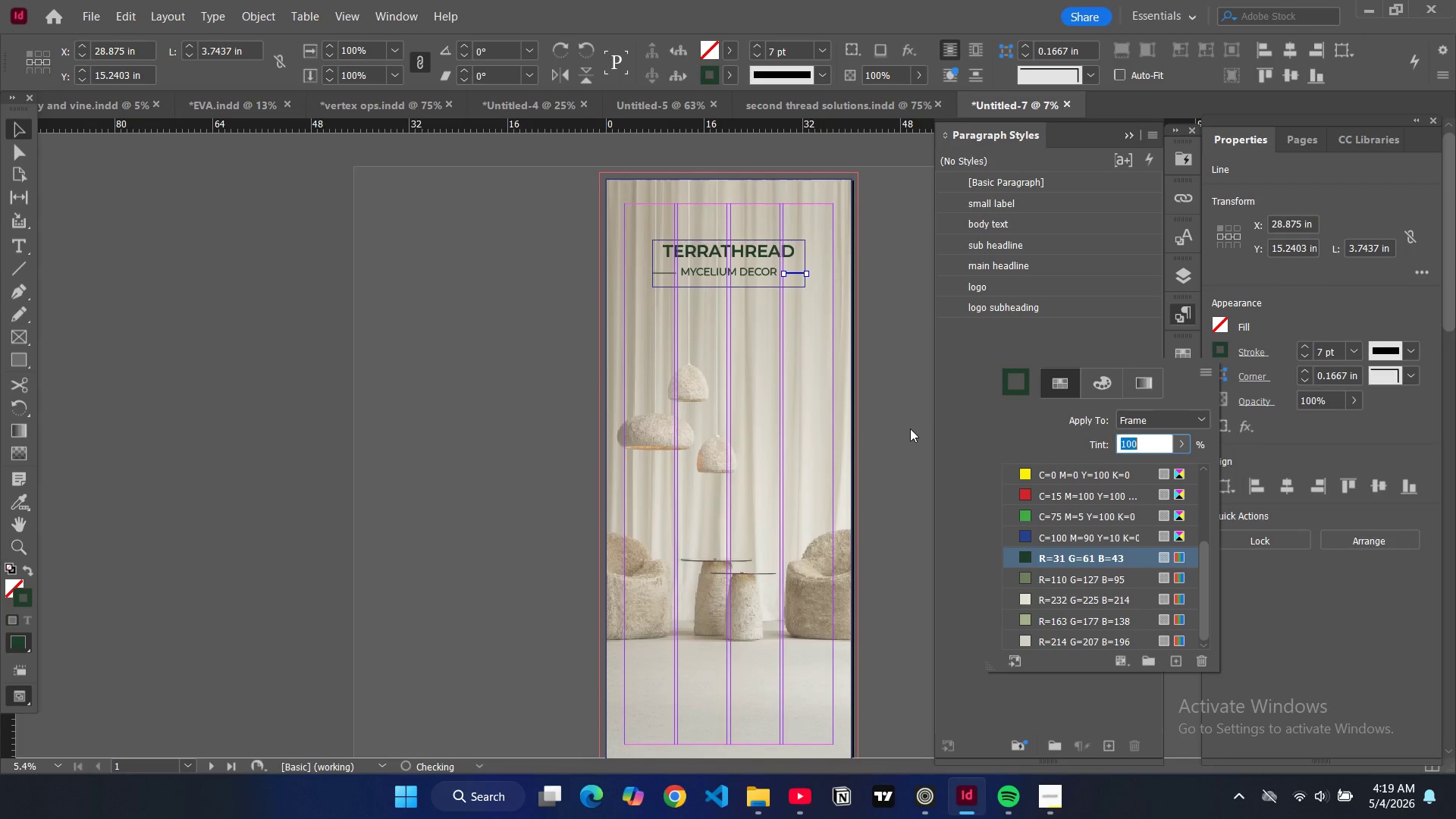 
left_click([908, 428])
 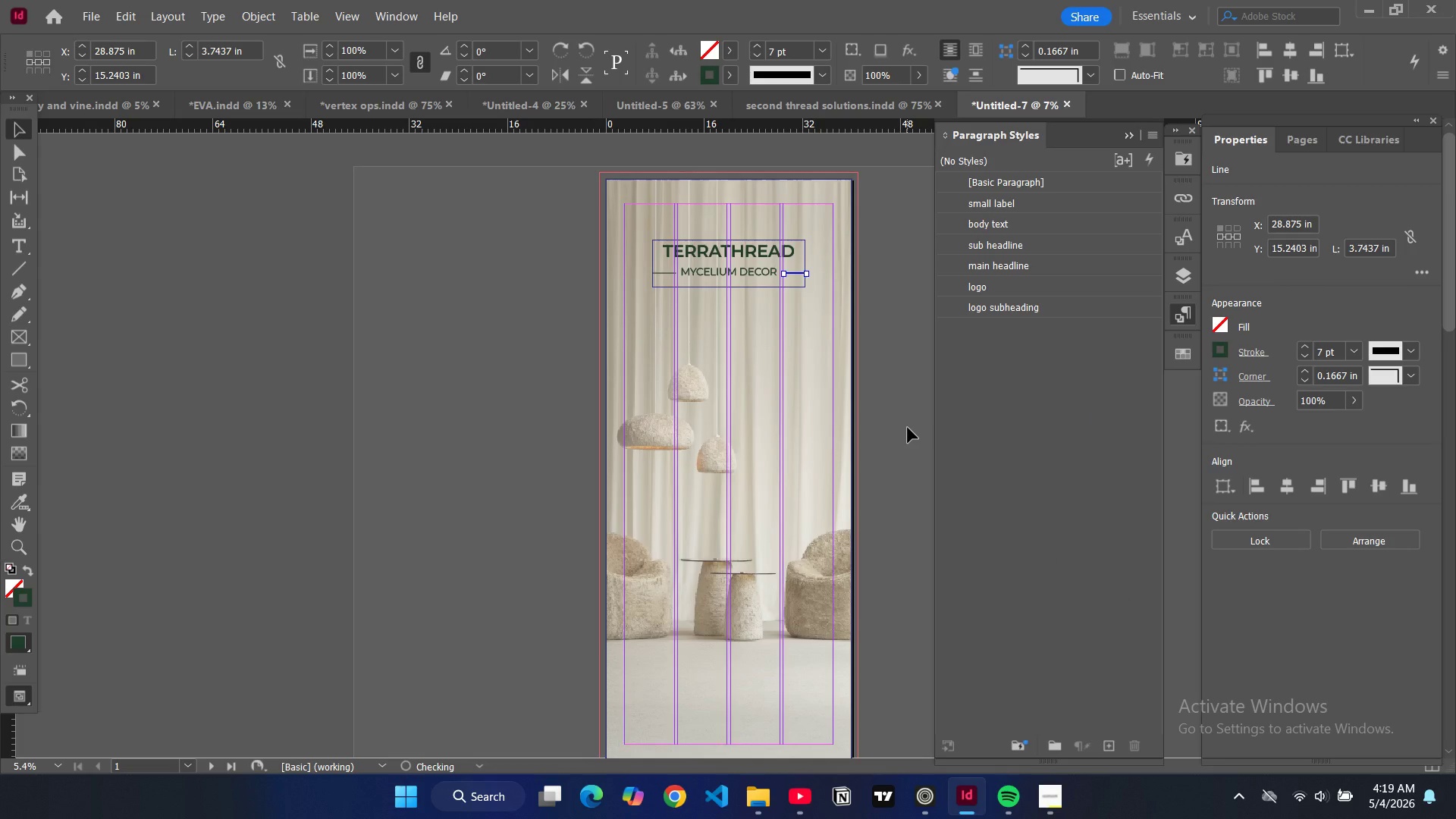 
double_click([908, 428])
 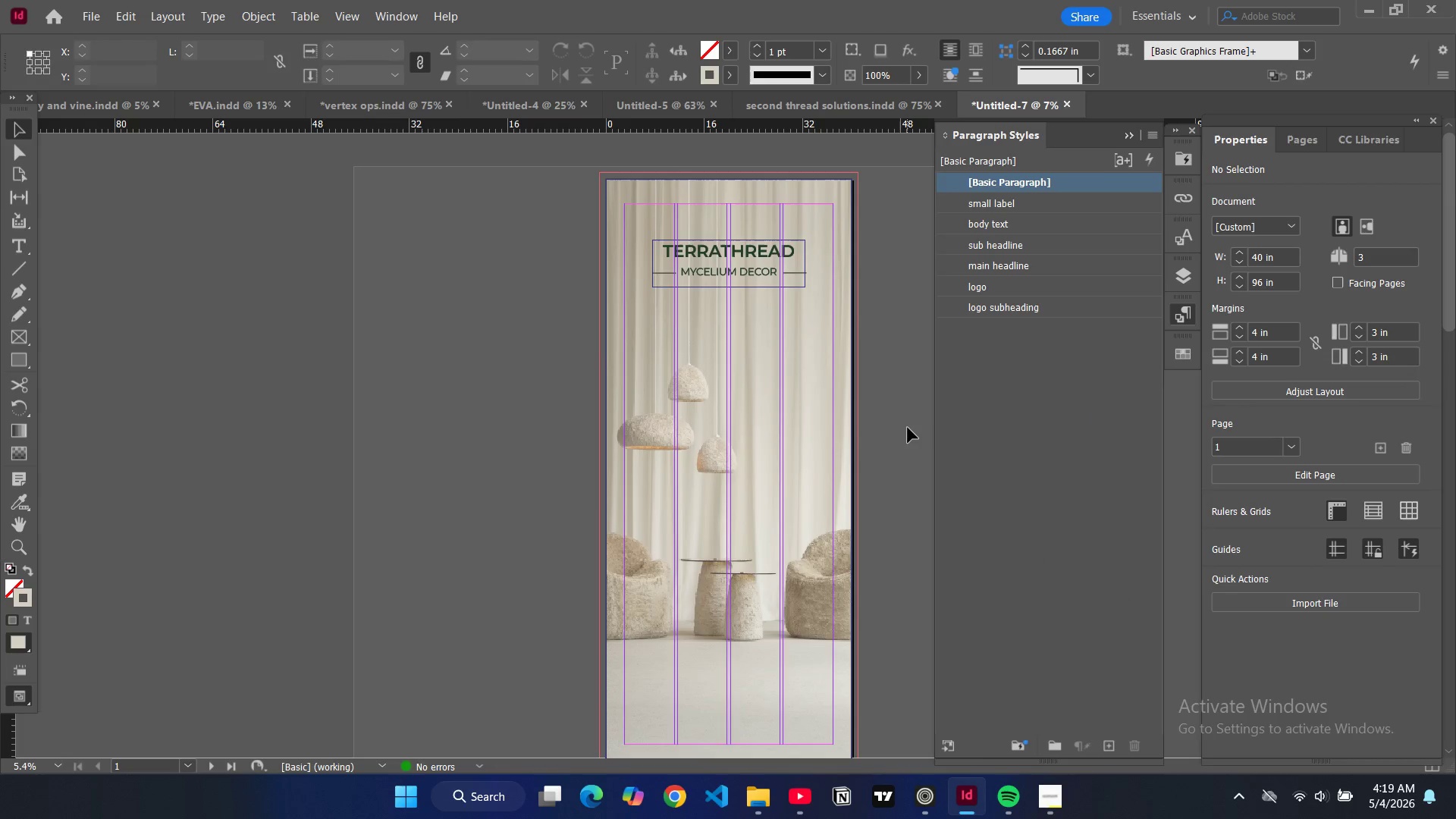 
type(ww)
 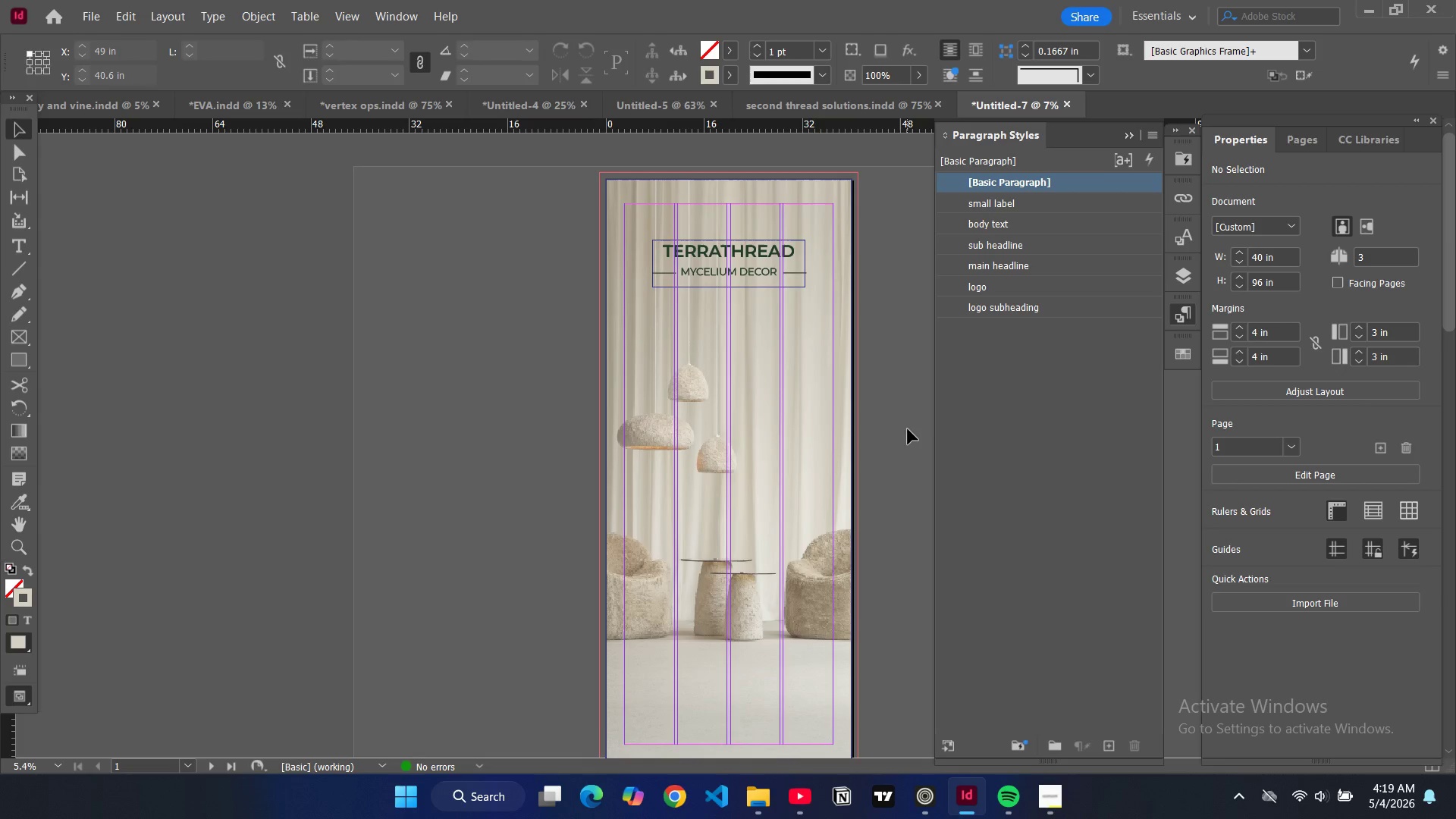 
scroll: coordinate [914, 422], scroll_direction: none, amount: 0.0
 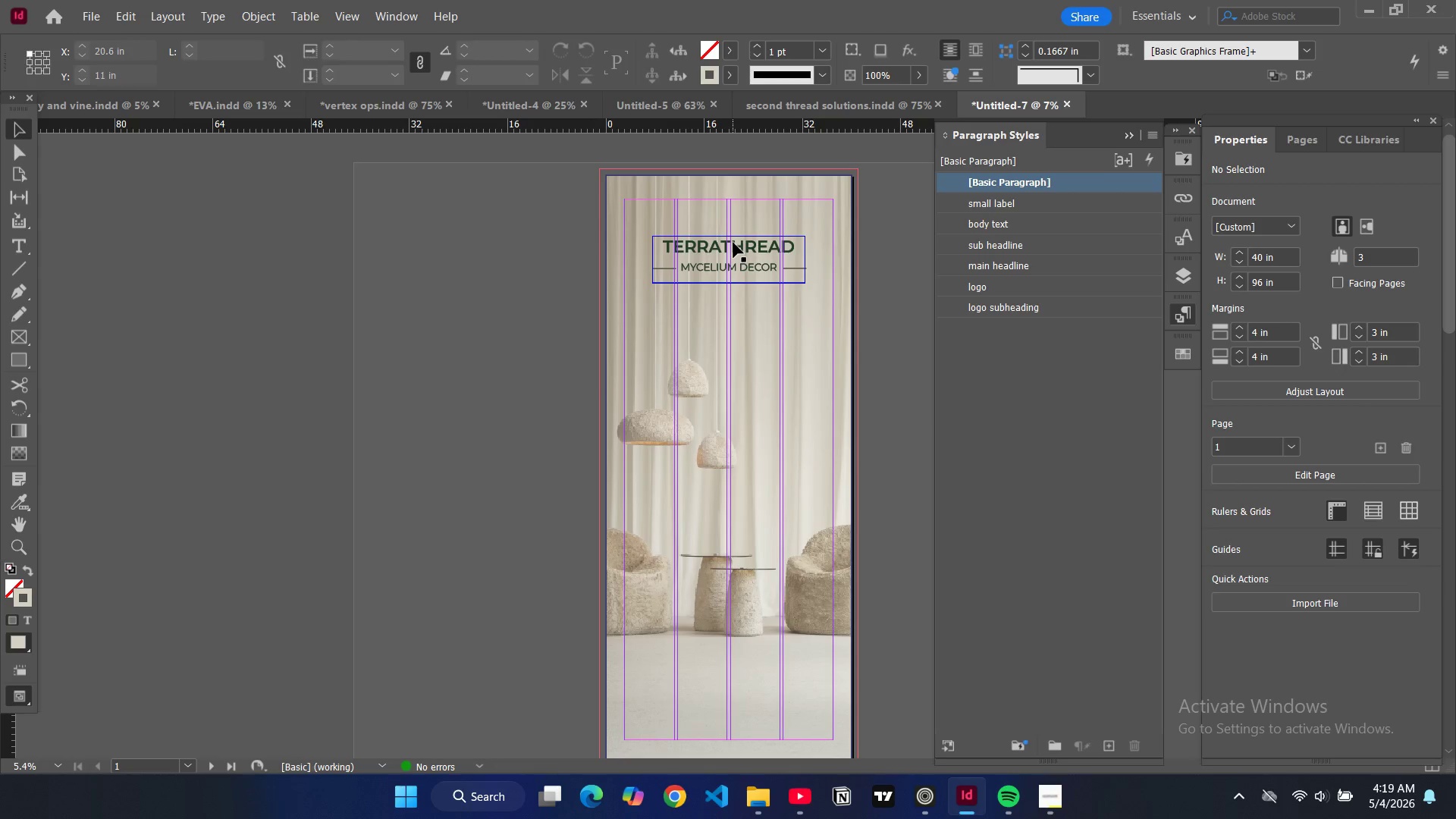 
double_click([733, 243])
 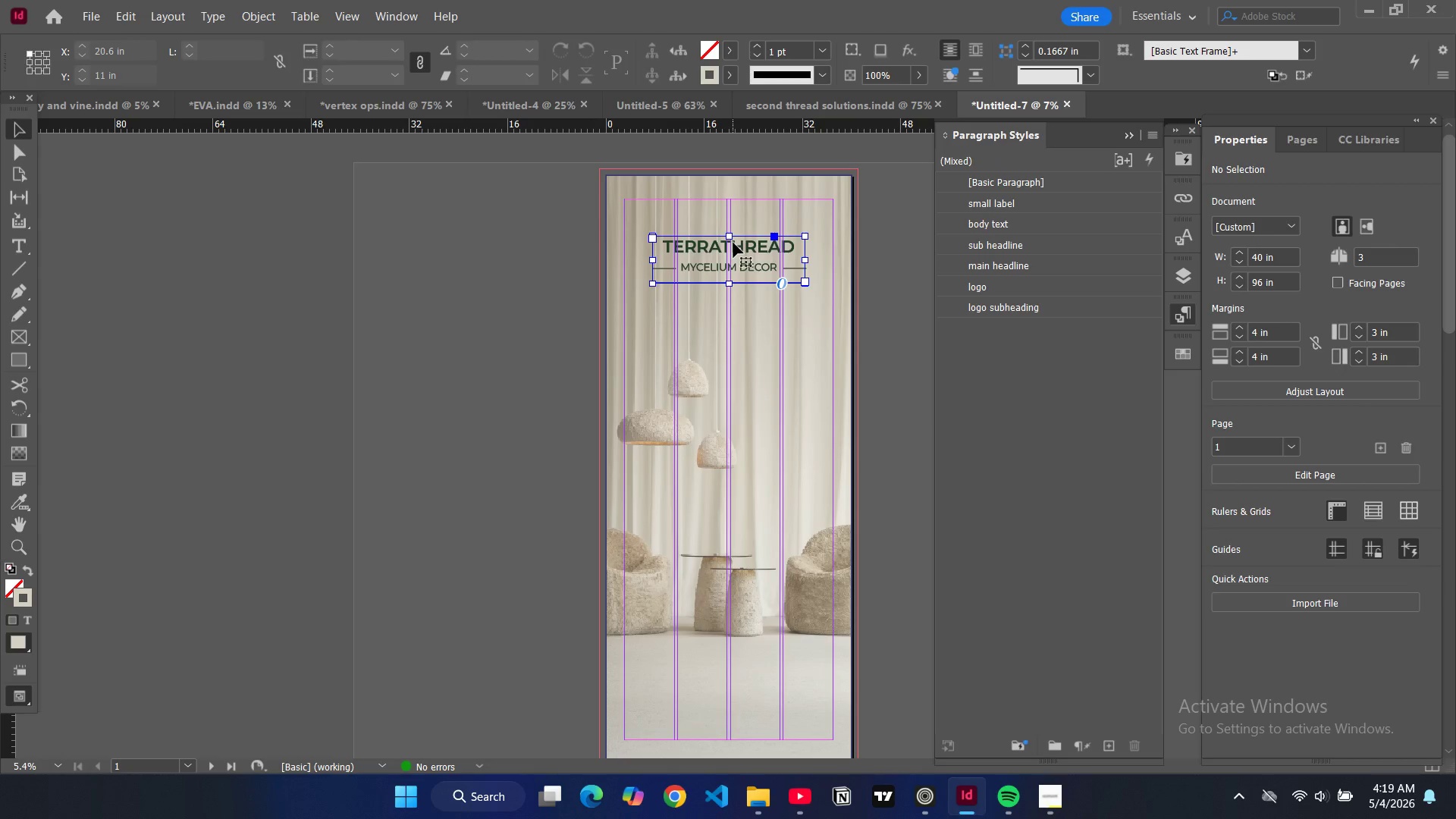 
triple_click([733, 243])
 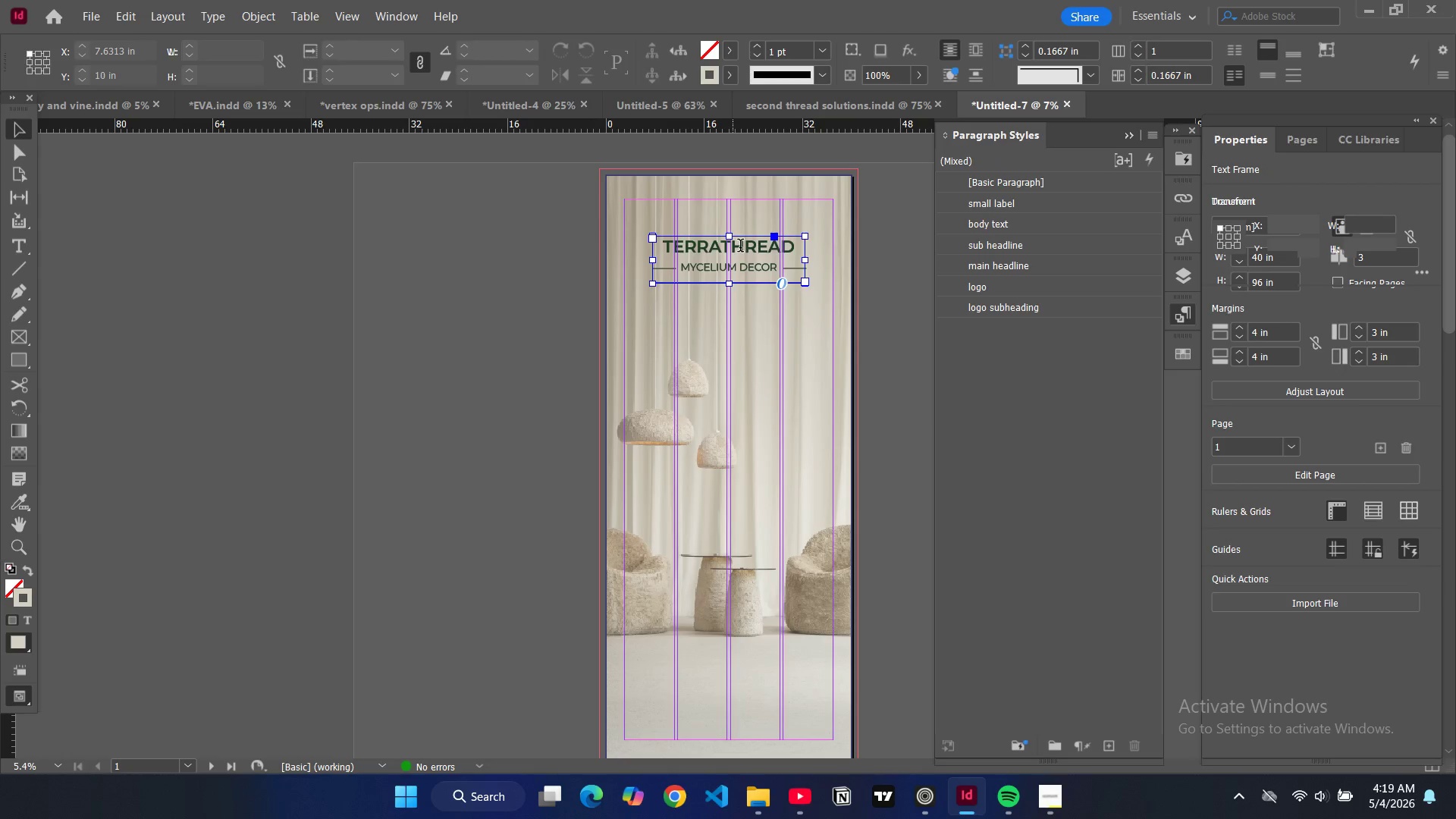 
double_click([740, 247])
 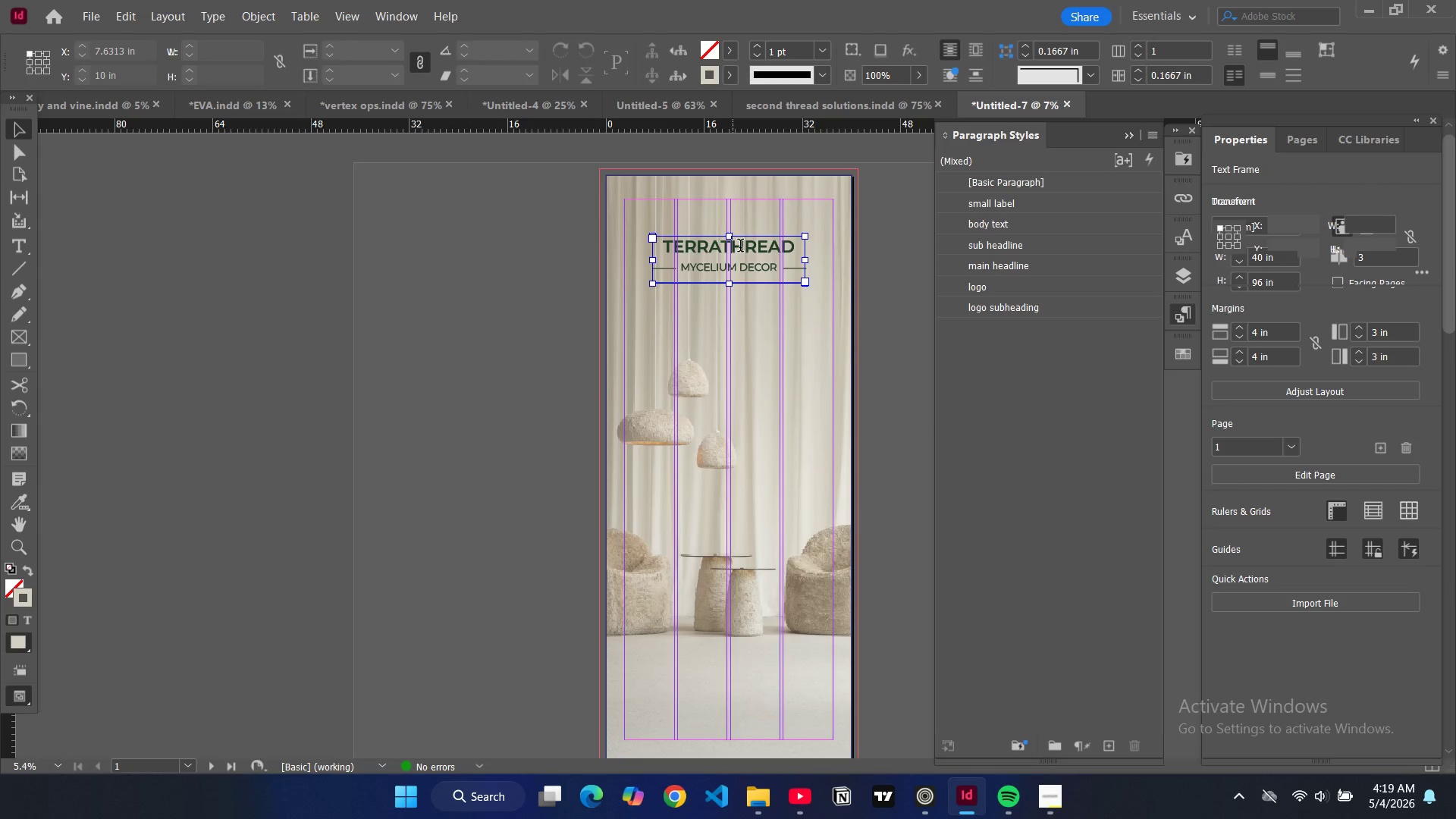 
key(Control+ControlLeft)
 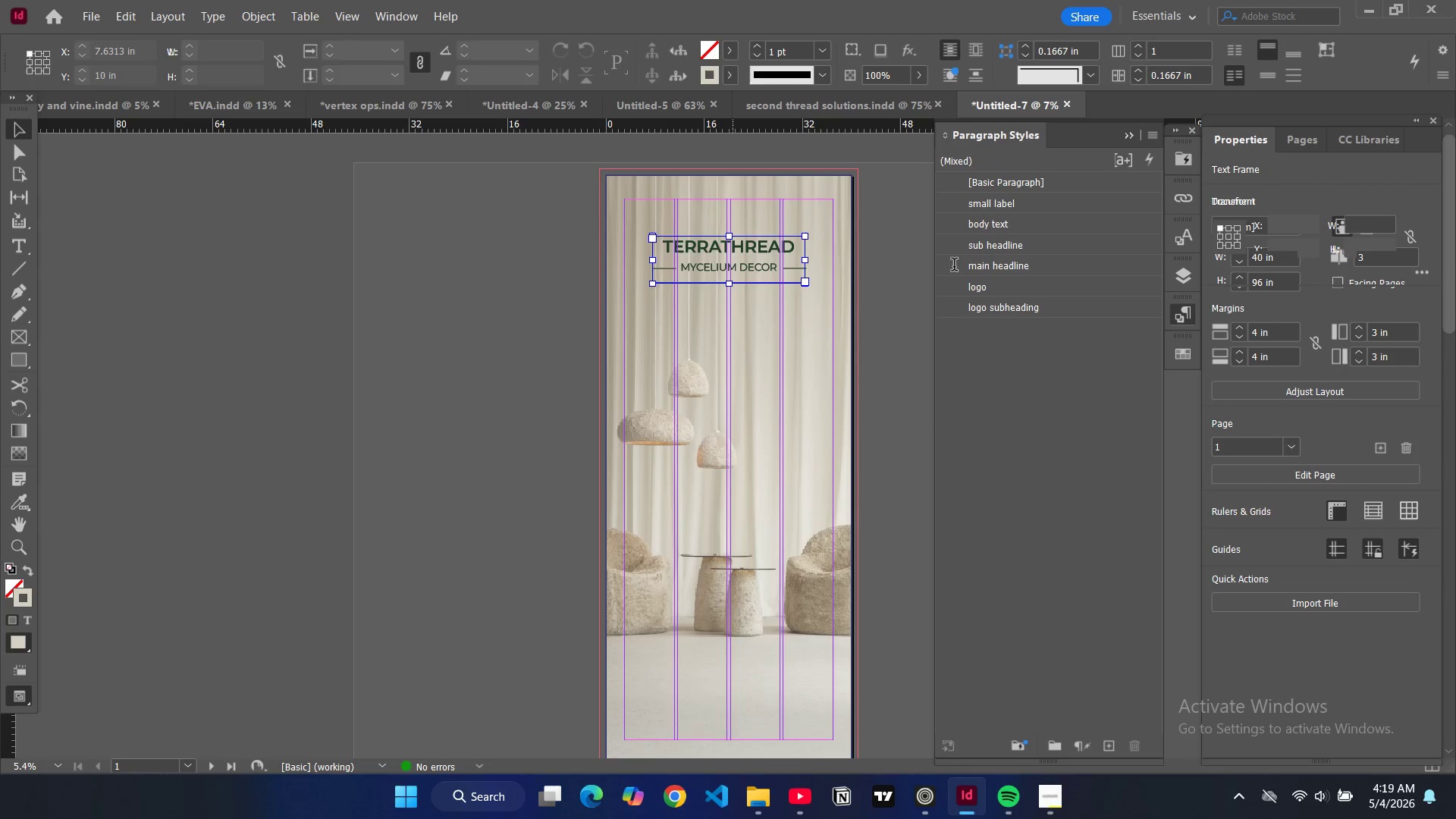 
key(Control+A)
 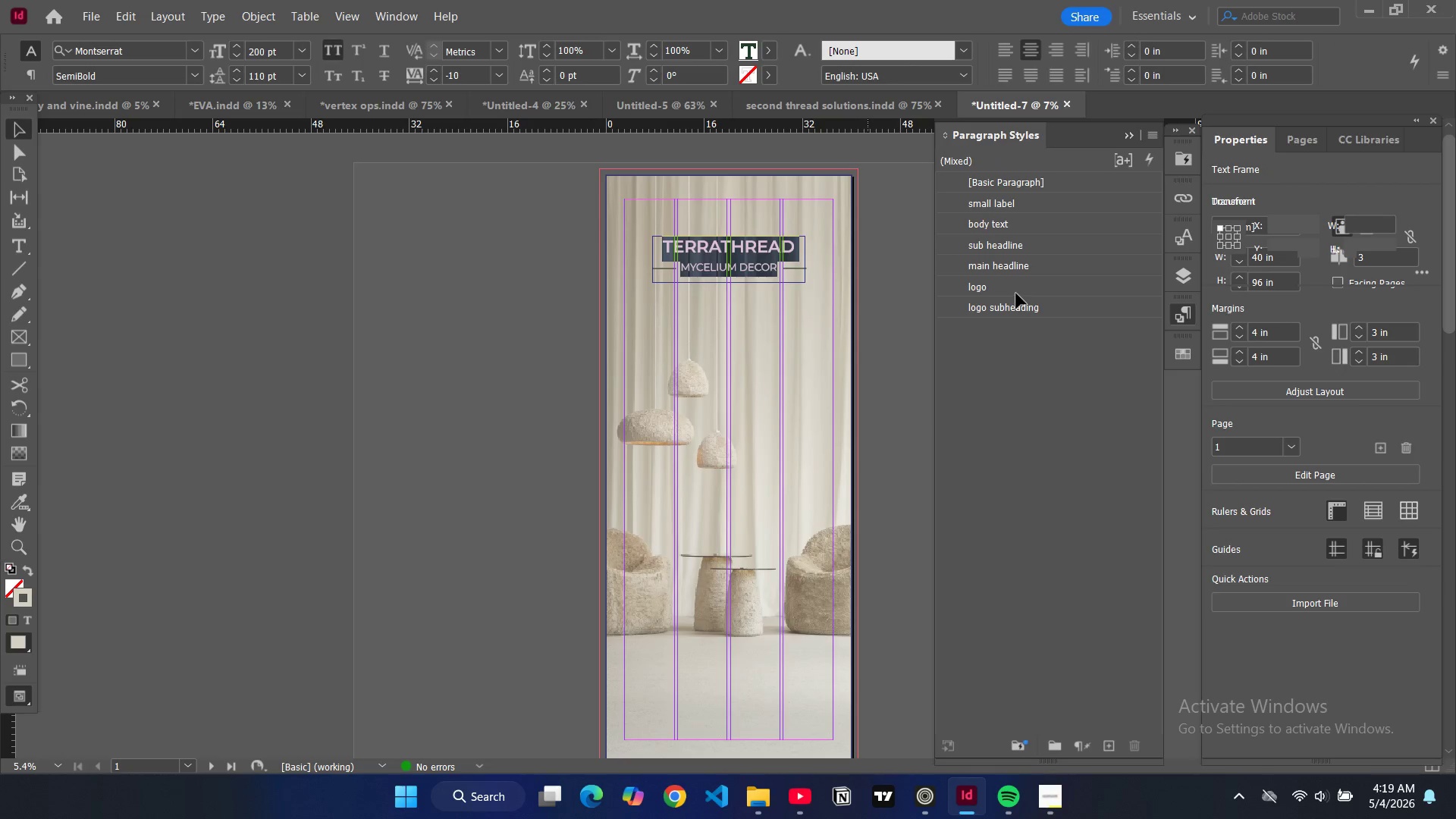 
double_click([1015, 290])
 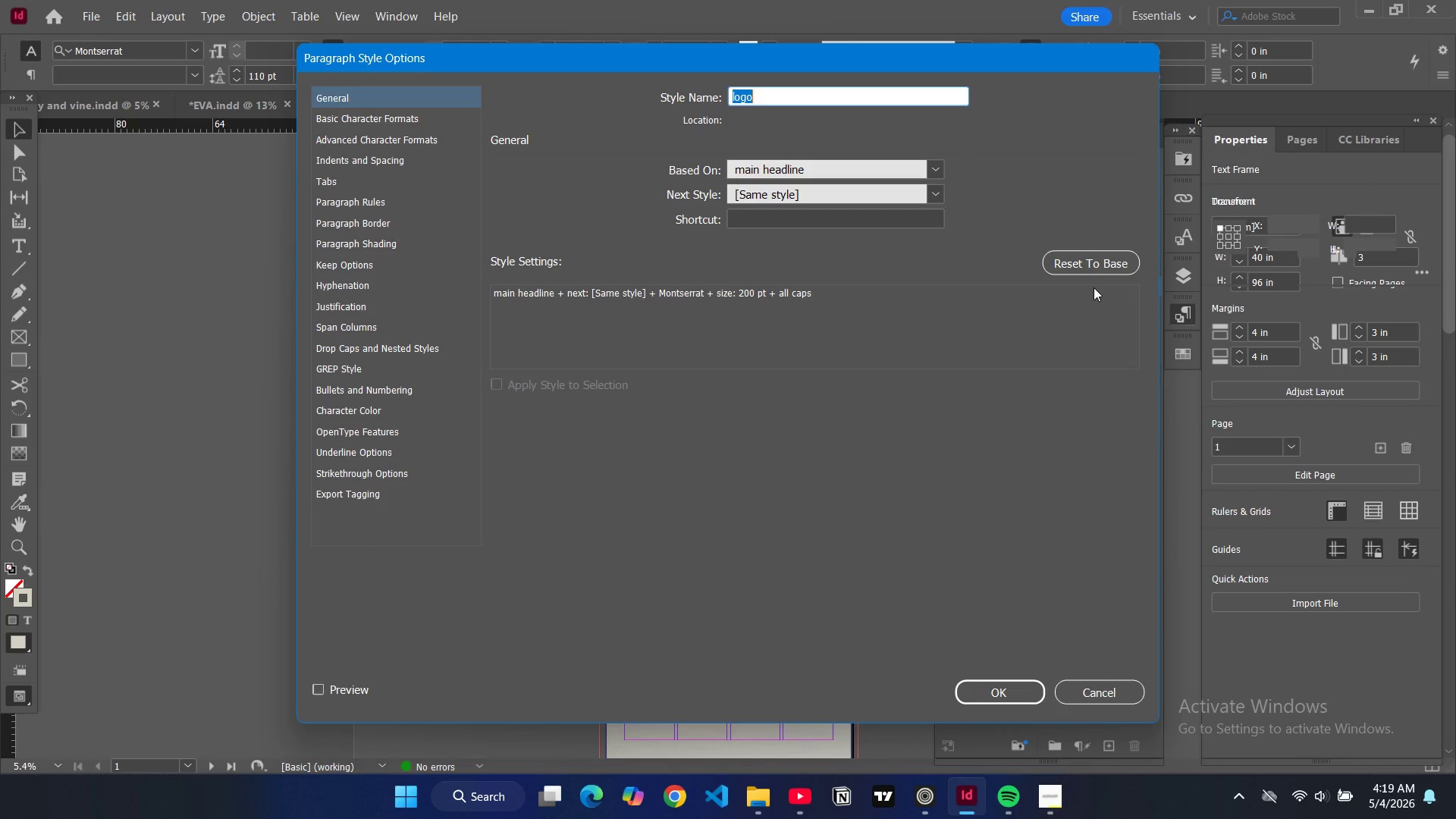 
left_click([342, 121])
 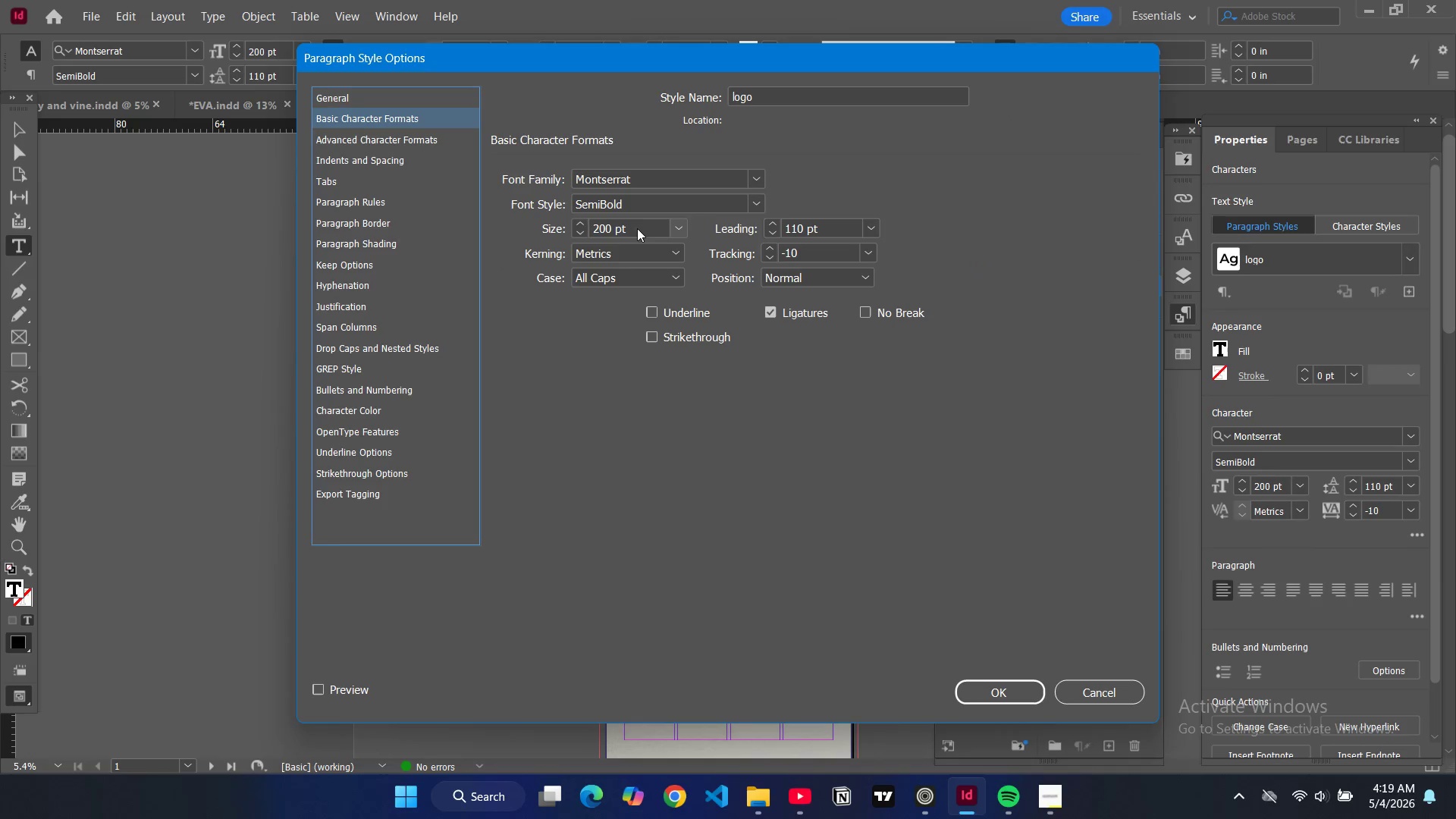 
double_click([608, 226])
 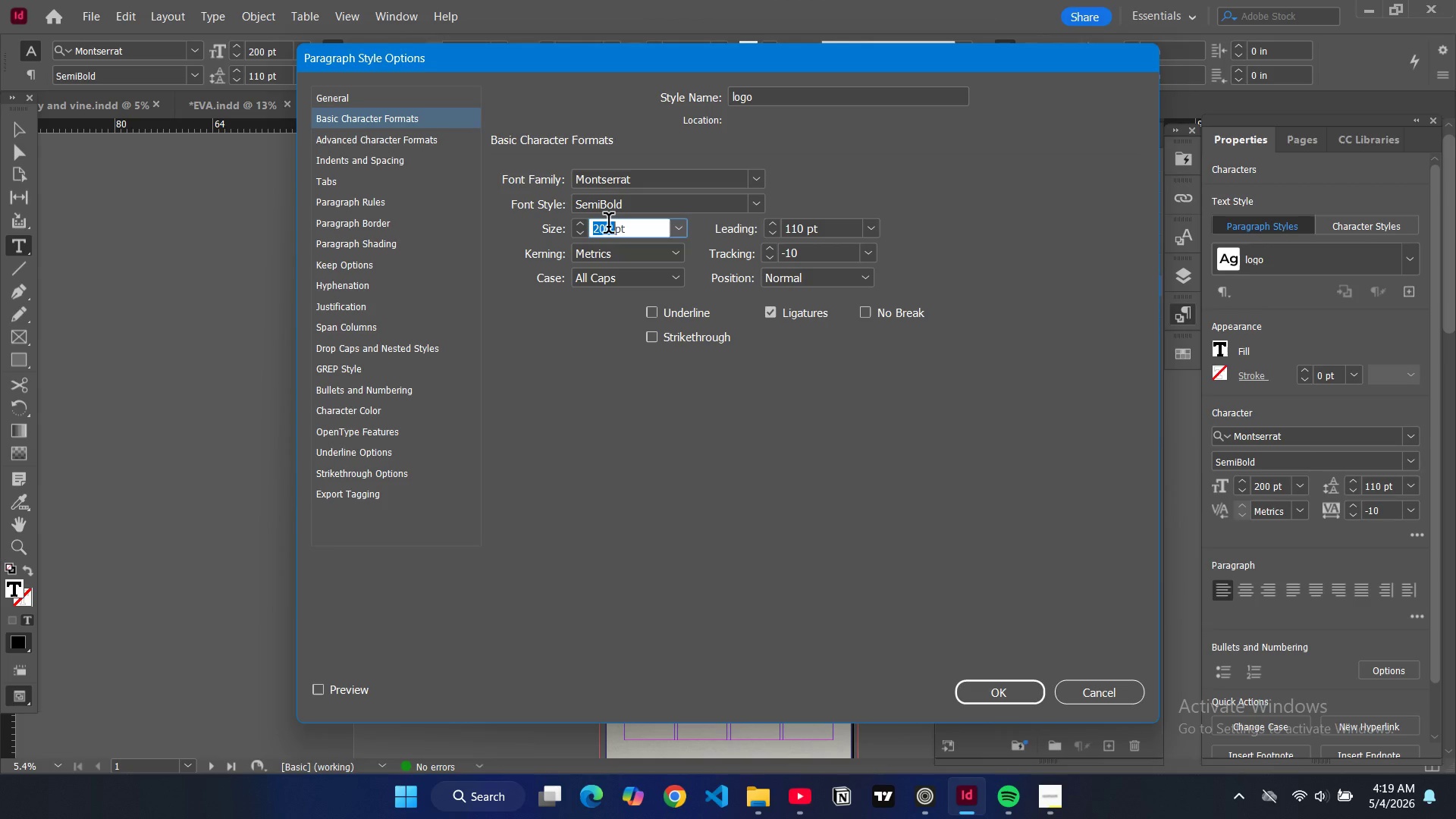 
triple_click([608, 226])
 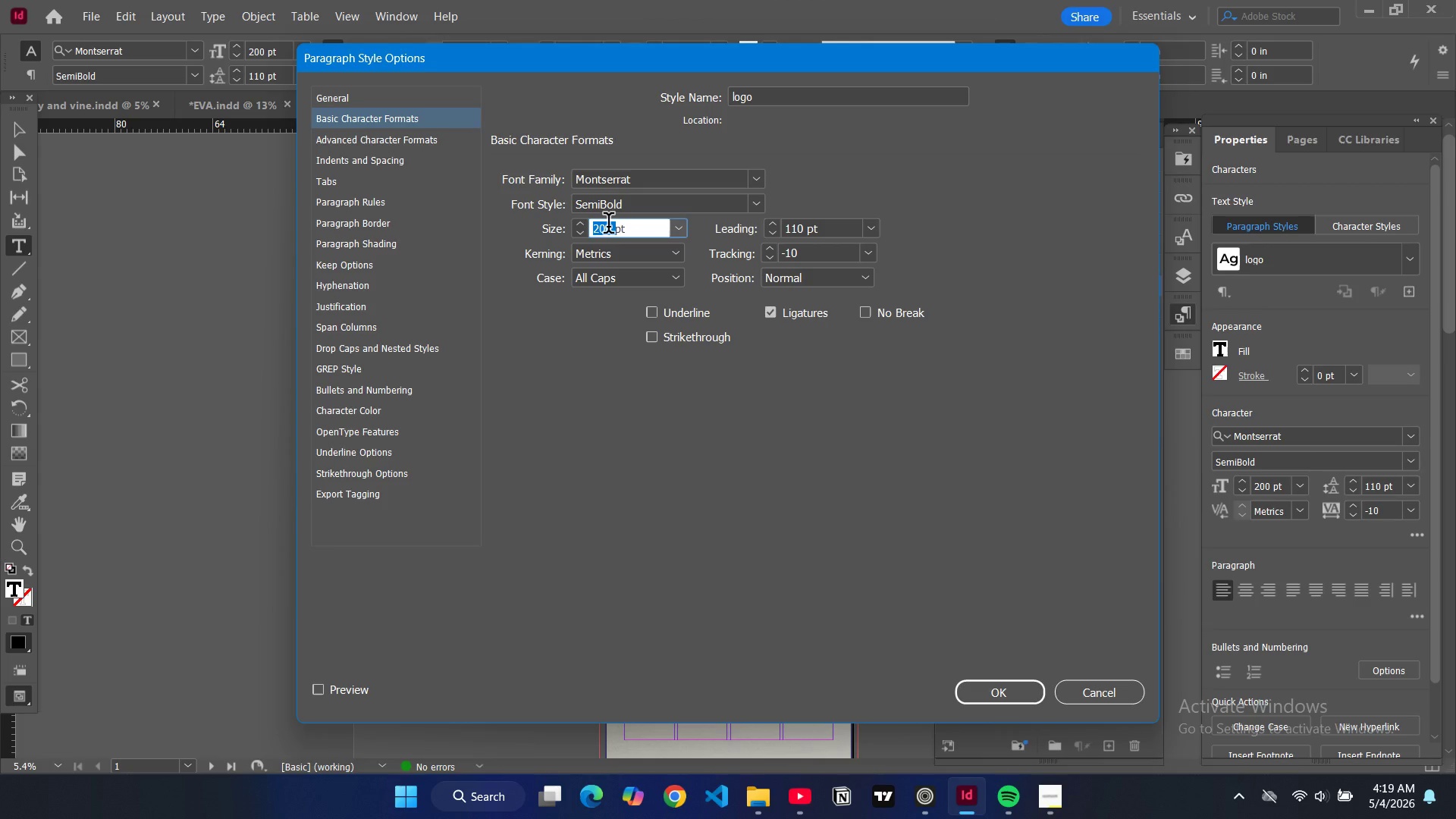 
type(400)
 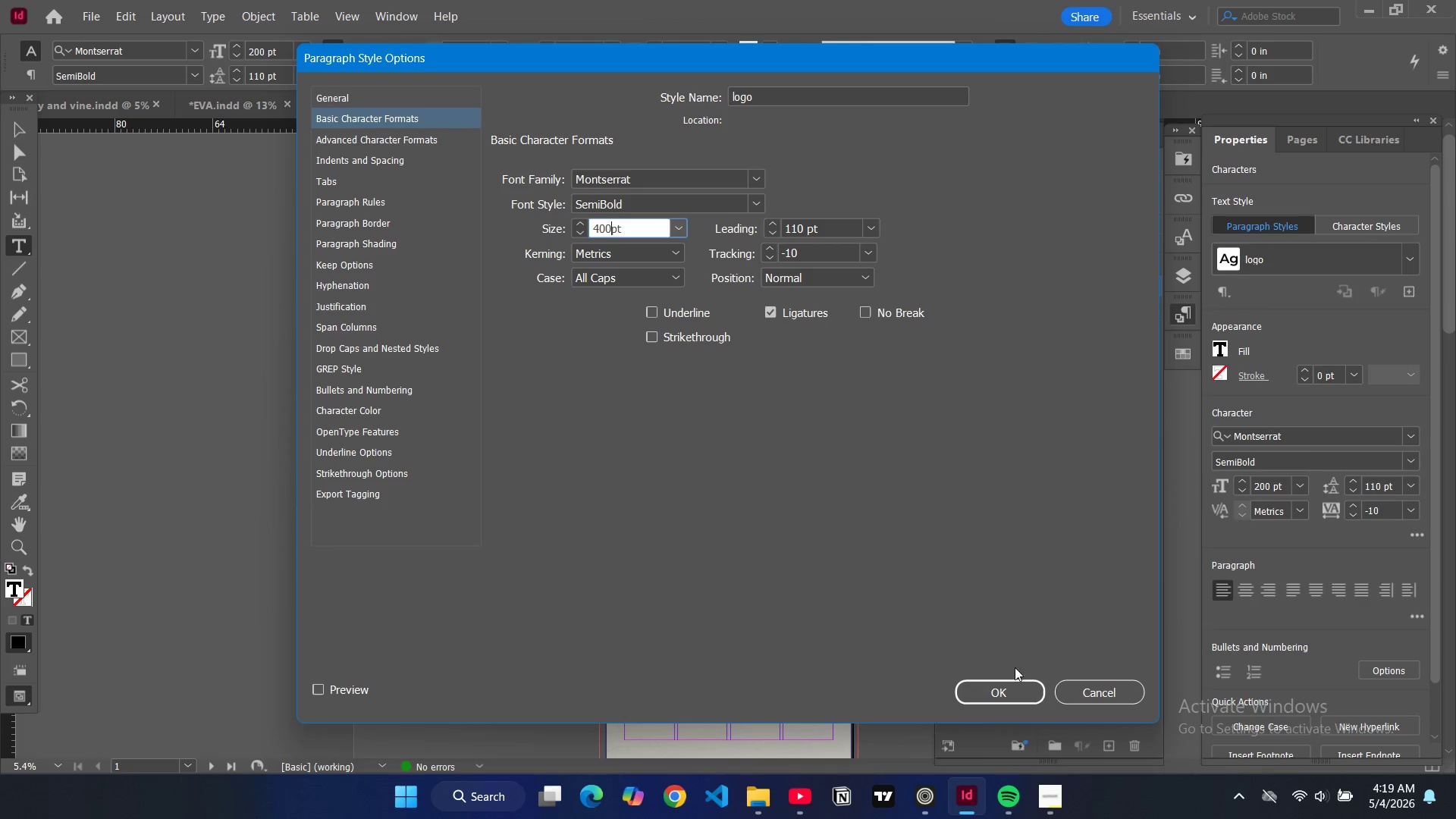 
left_click([1000, 691])
 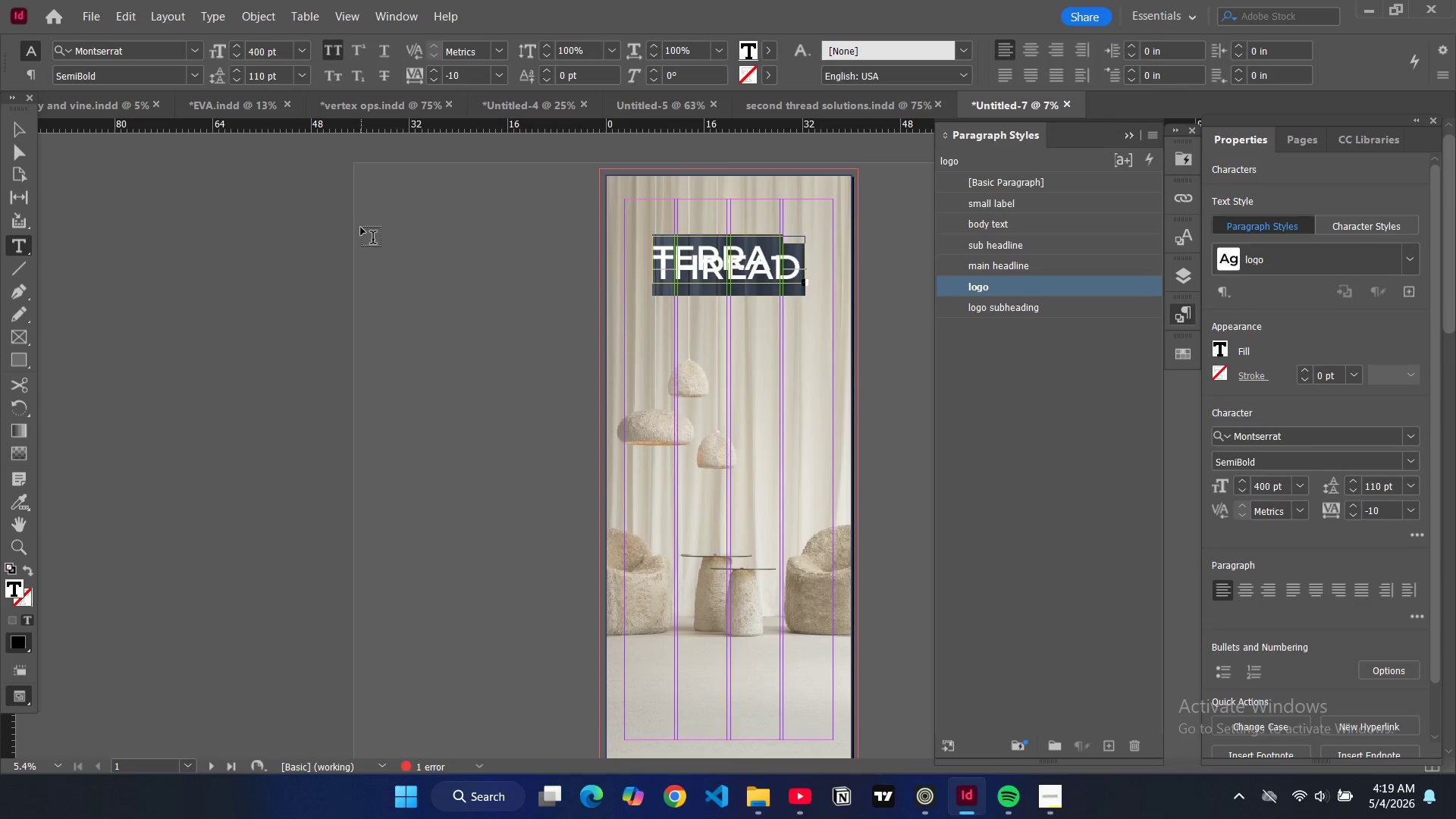 
mouse_move([8, 94])
 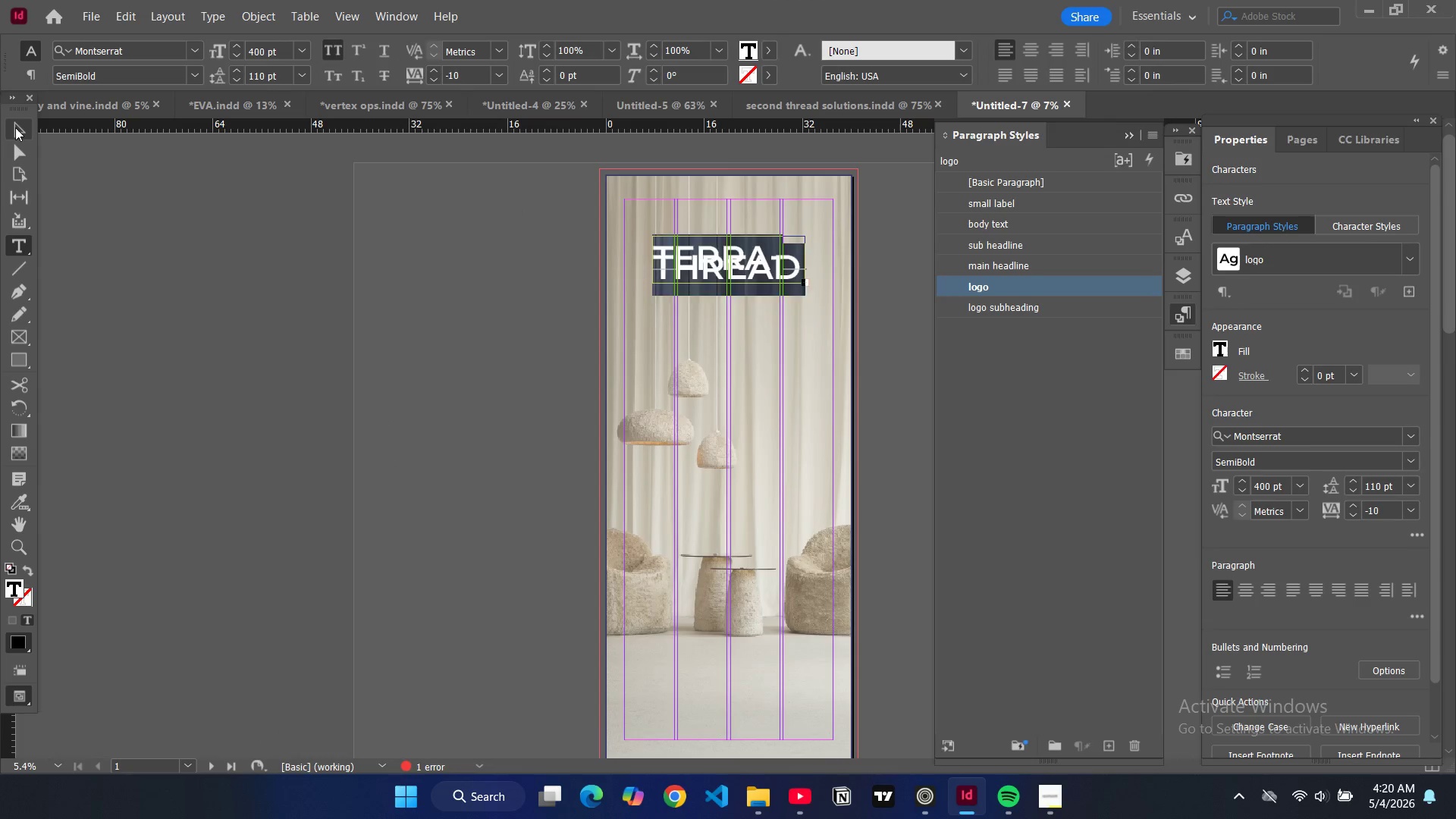 
left_click([15, 127])
 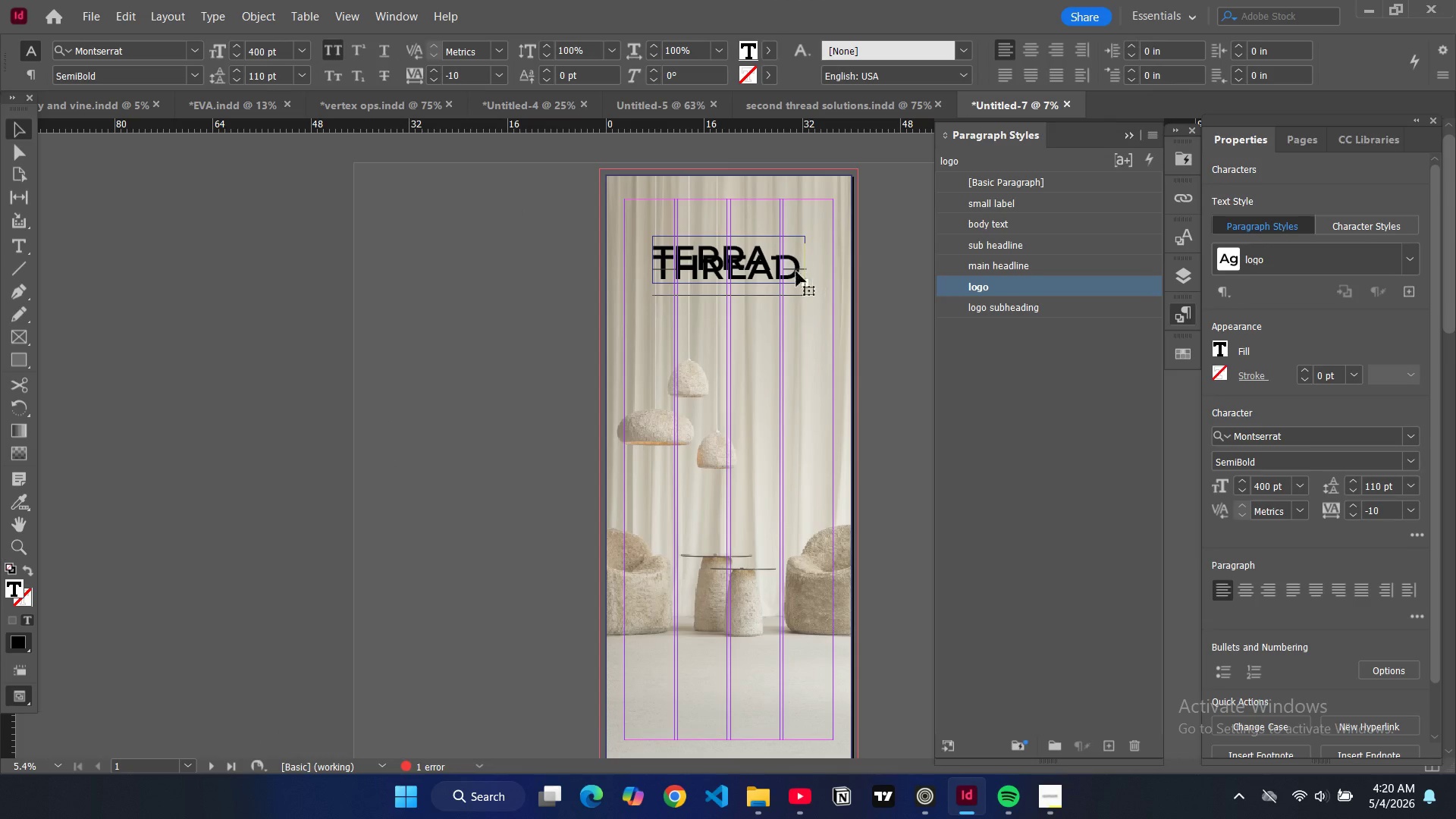 
left_click([789, 269])
 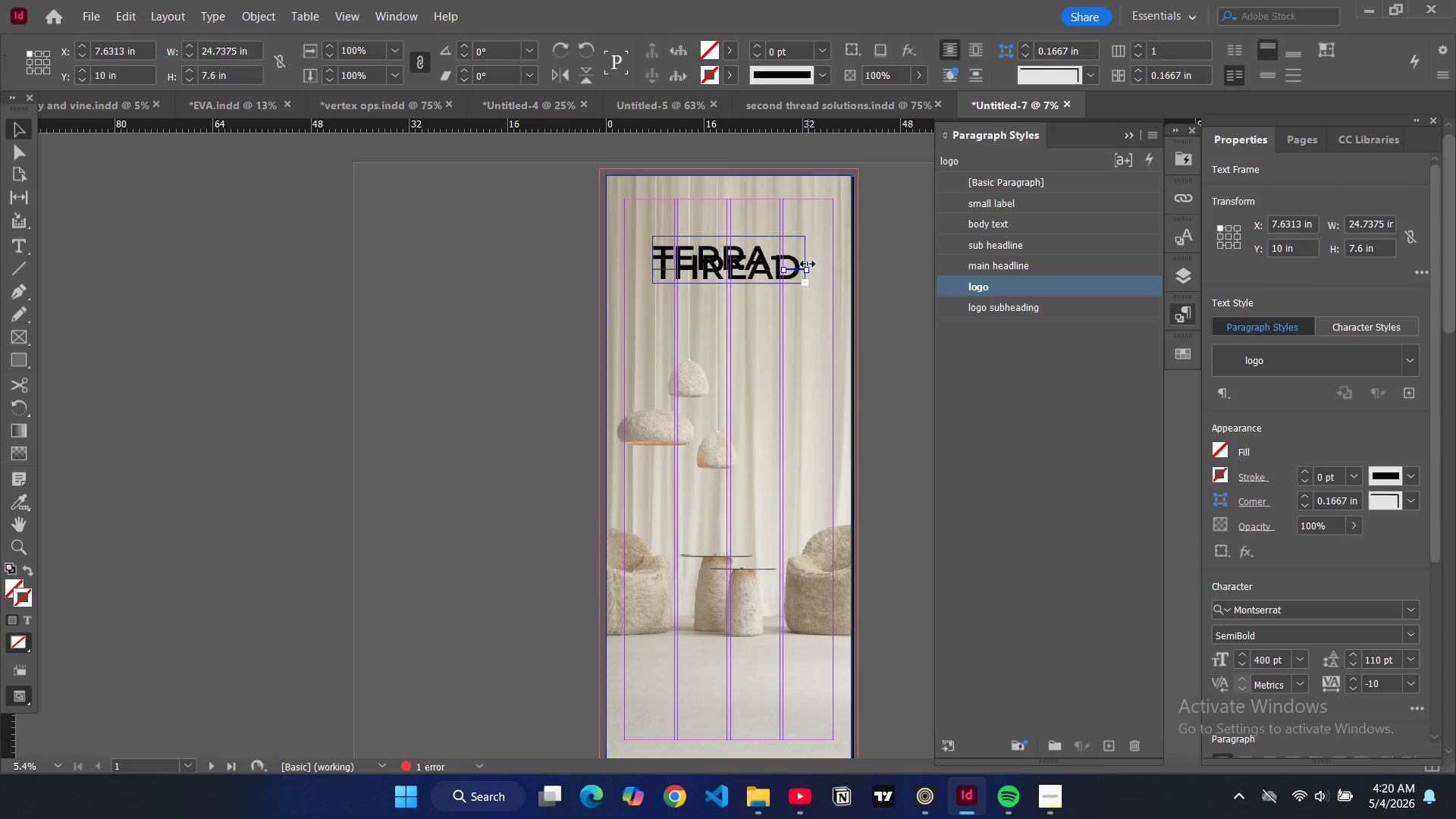 
left_click_drag(start_coordinate=[808, 263], to_coordinate=[813, 263])
 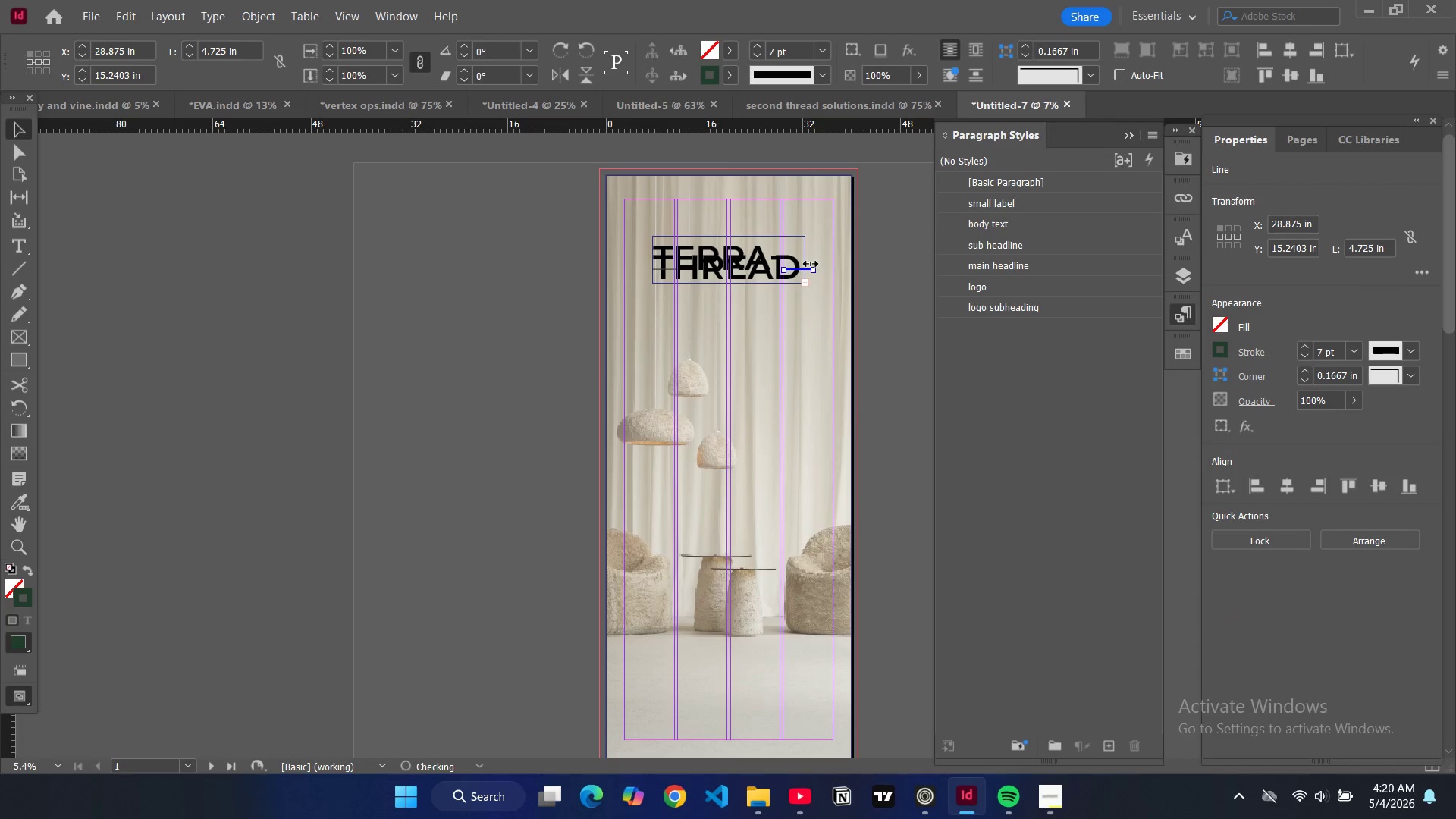 
left_click_drag(start_coordinate=[811, 264], to_coordinate=[836, 269])
 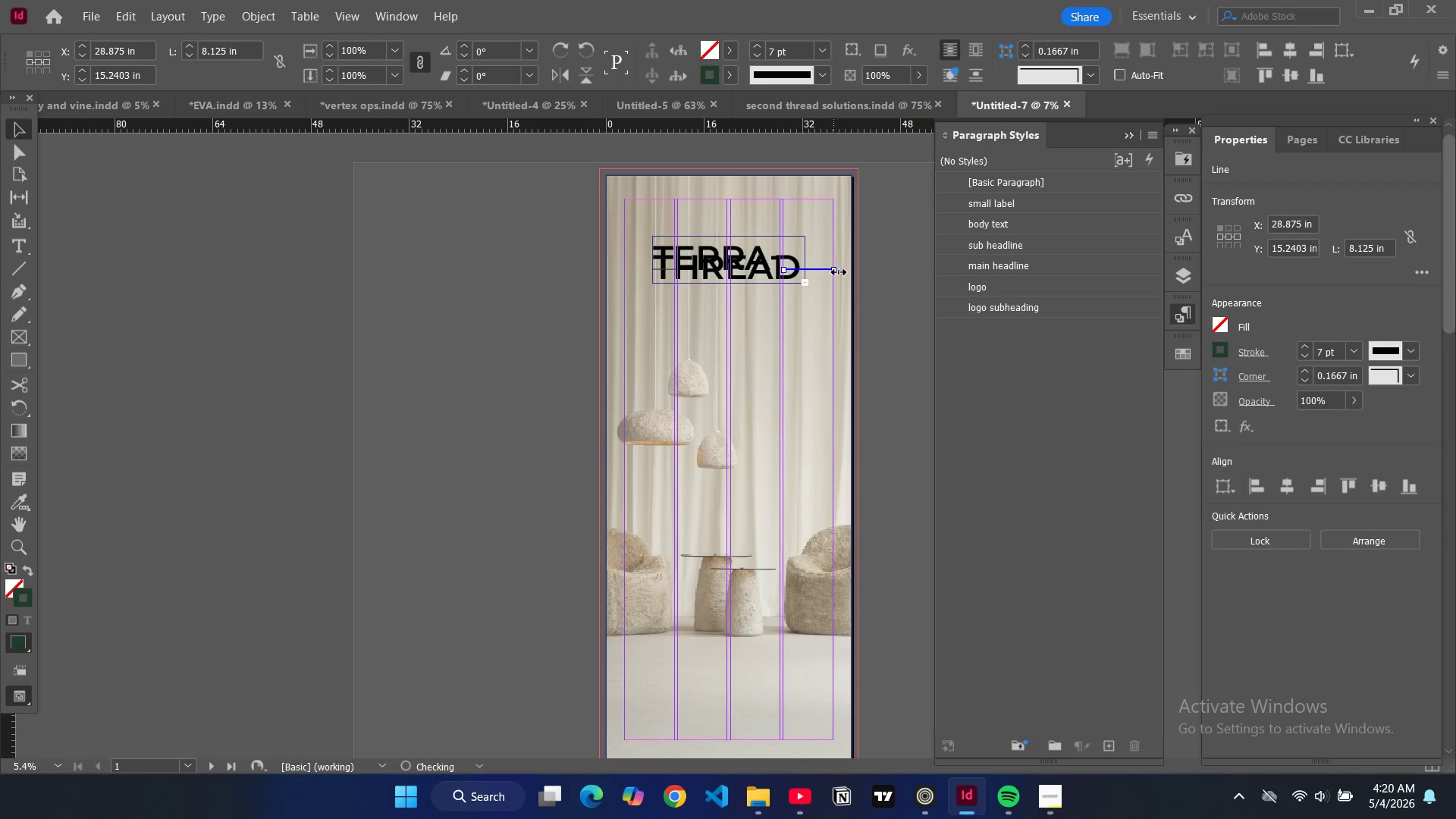 
key(Control+Z)
 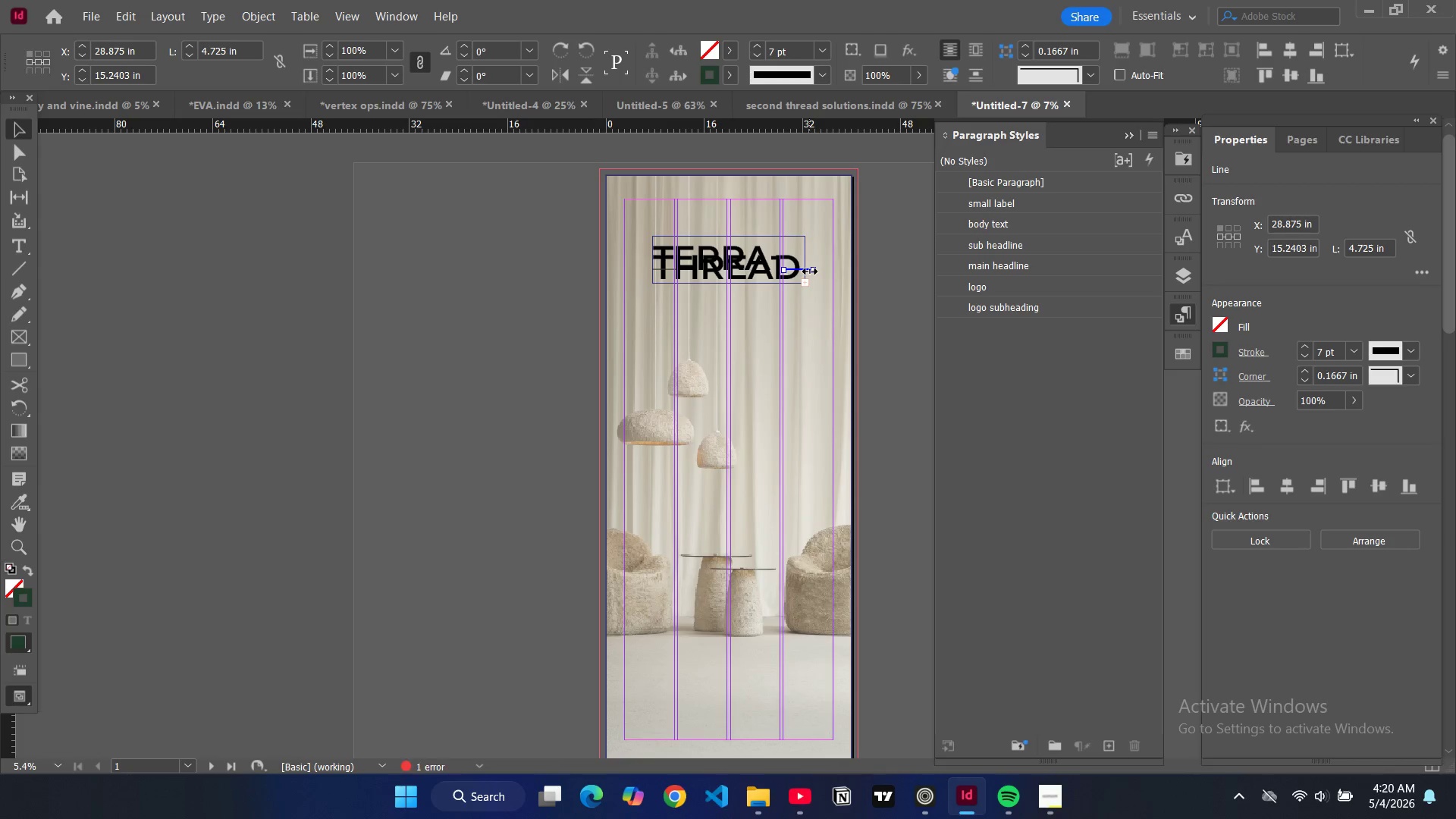 
key(Backspace)
 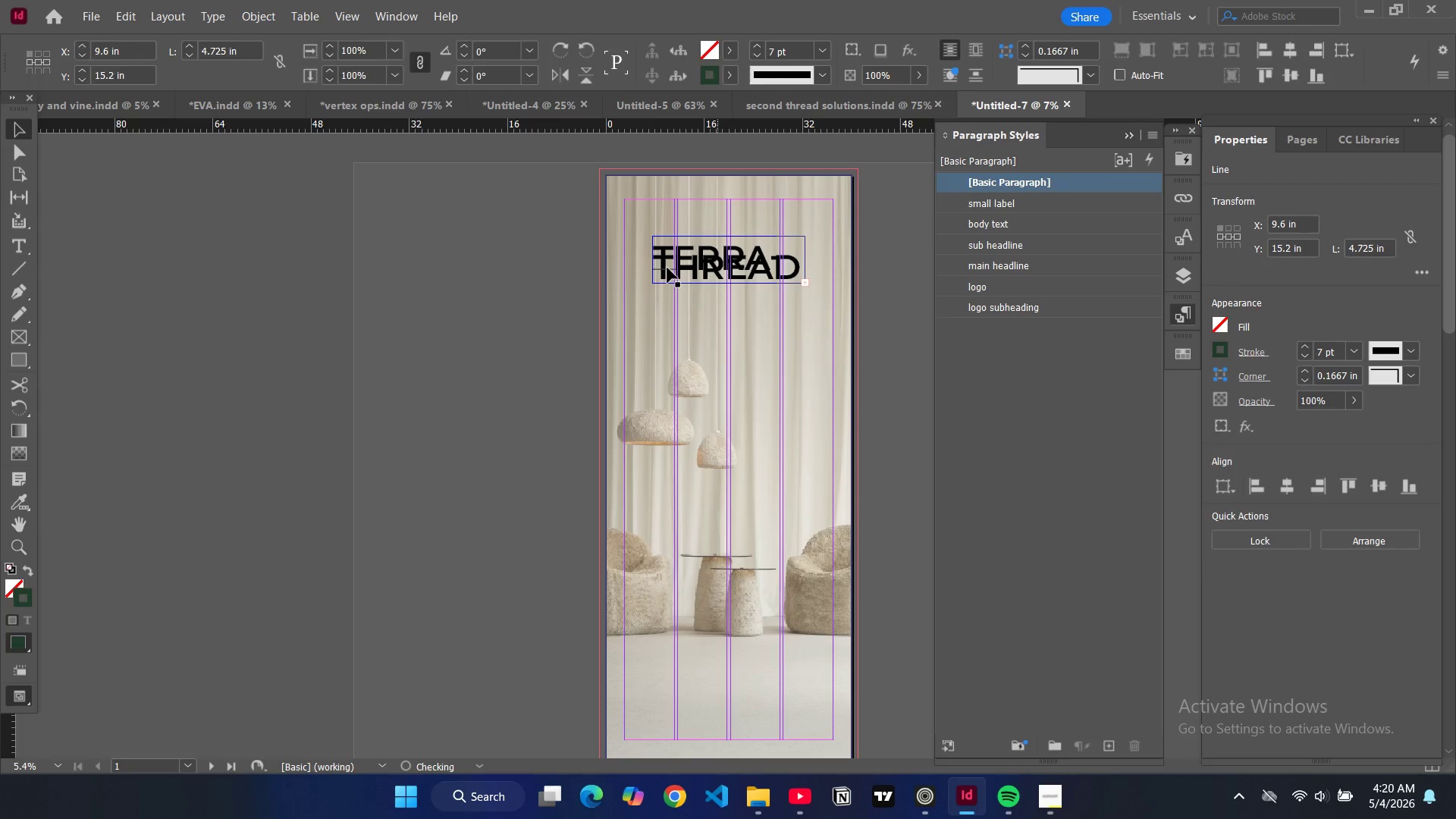 
left_click([667, 268])
 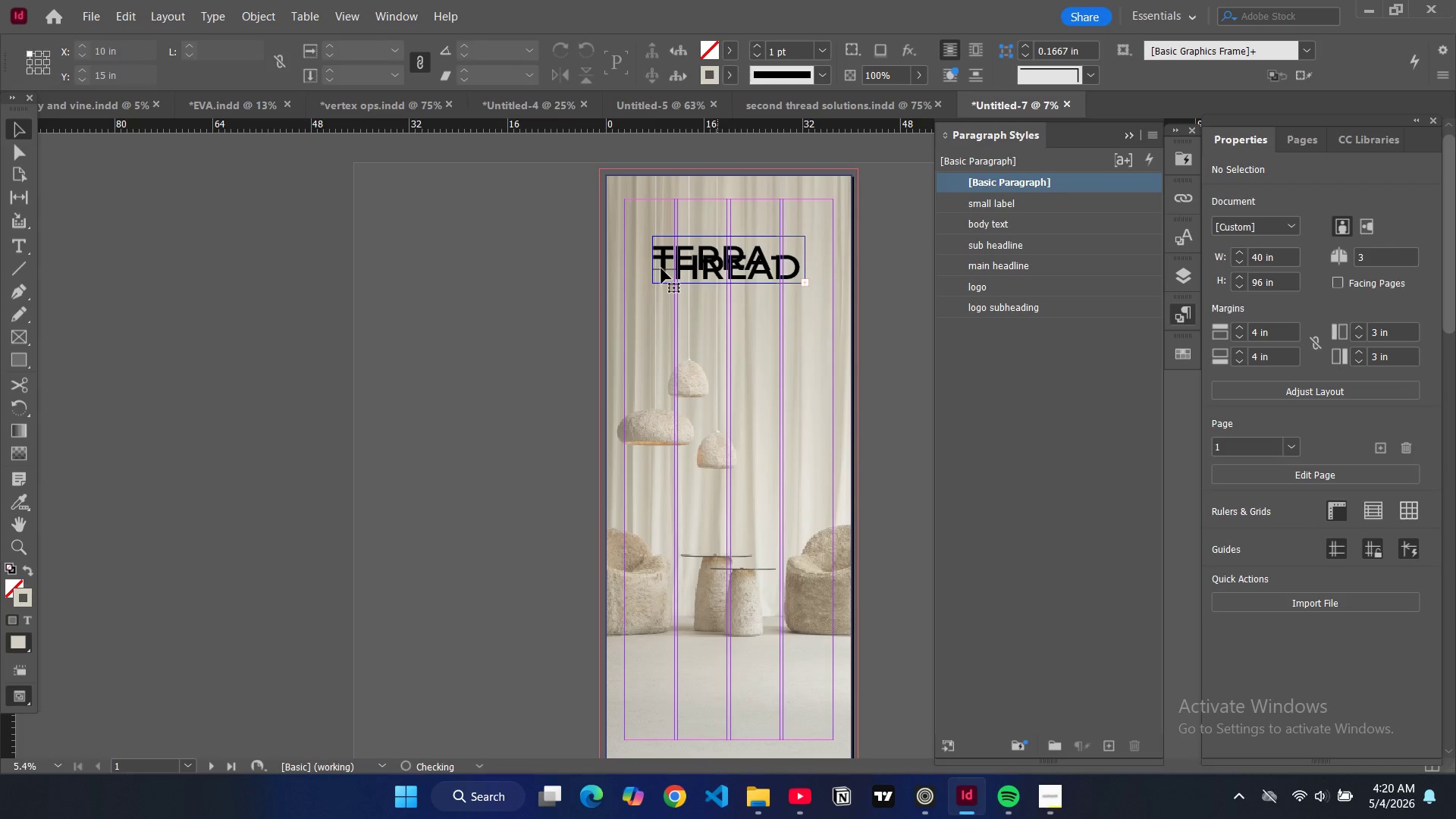 
left_click([661, 268])
 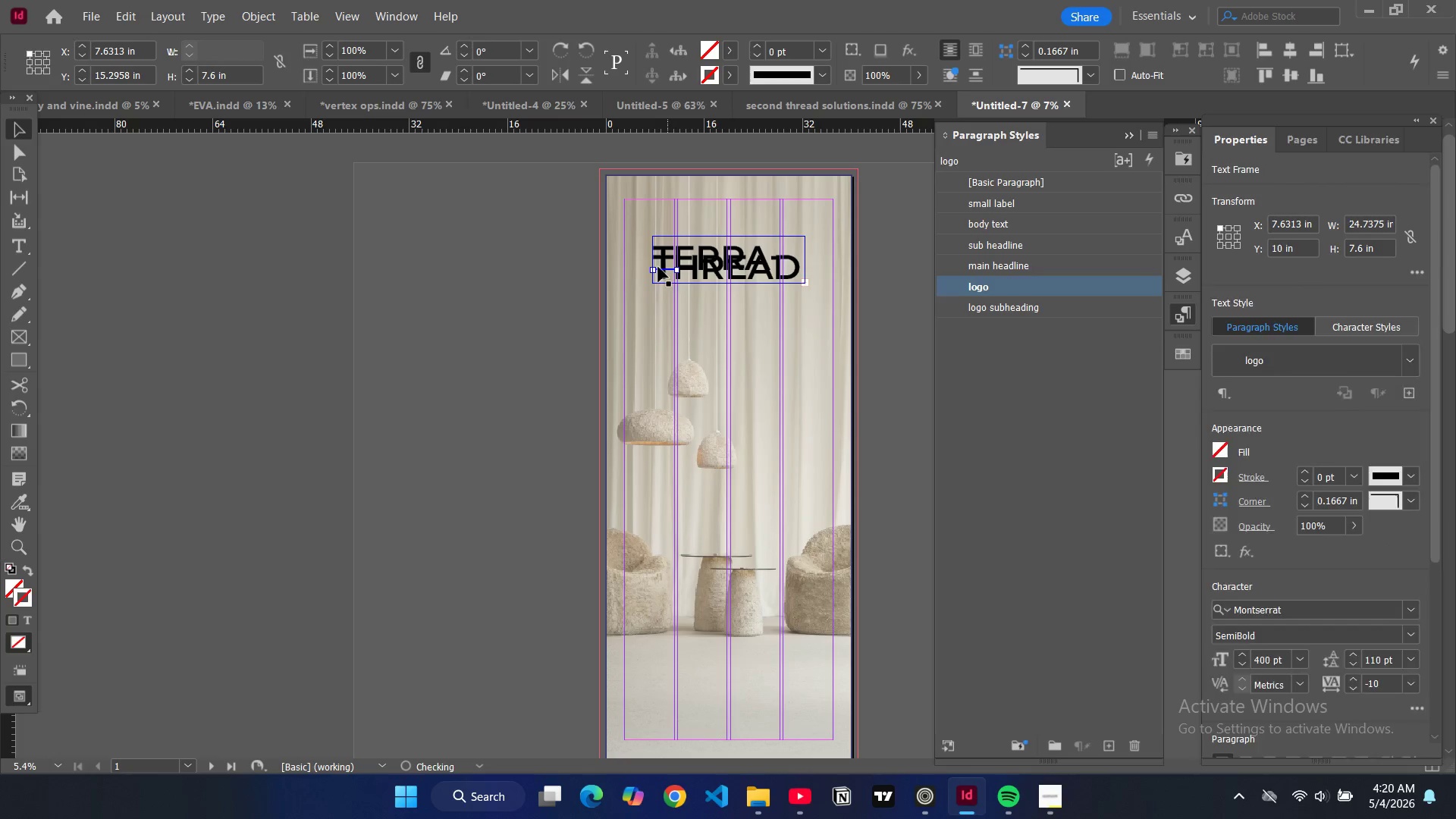 
key(Backspace)
 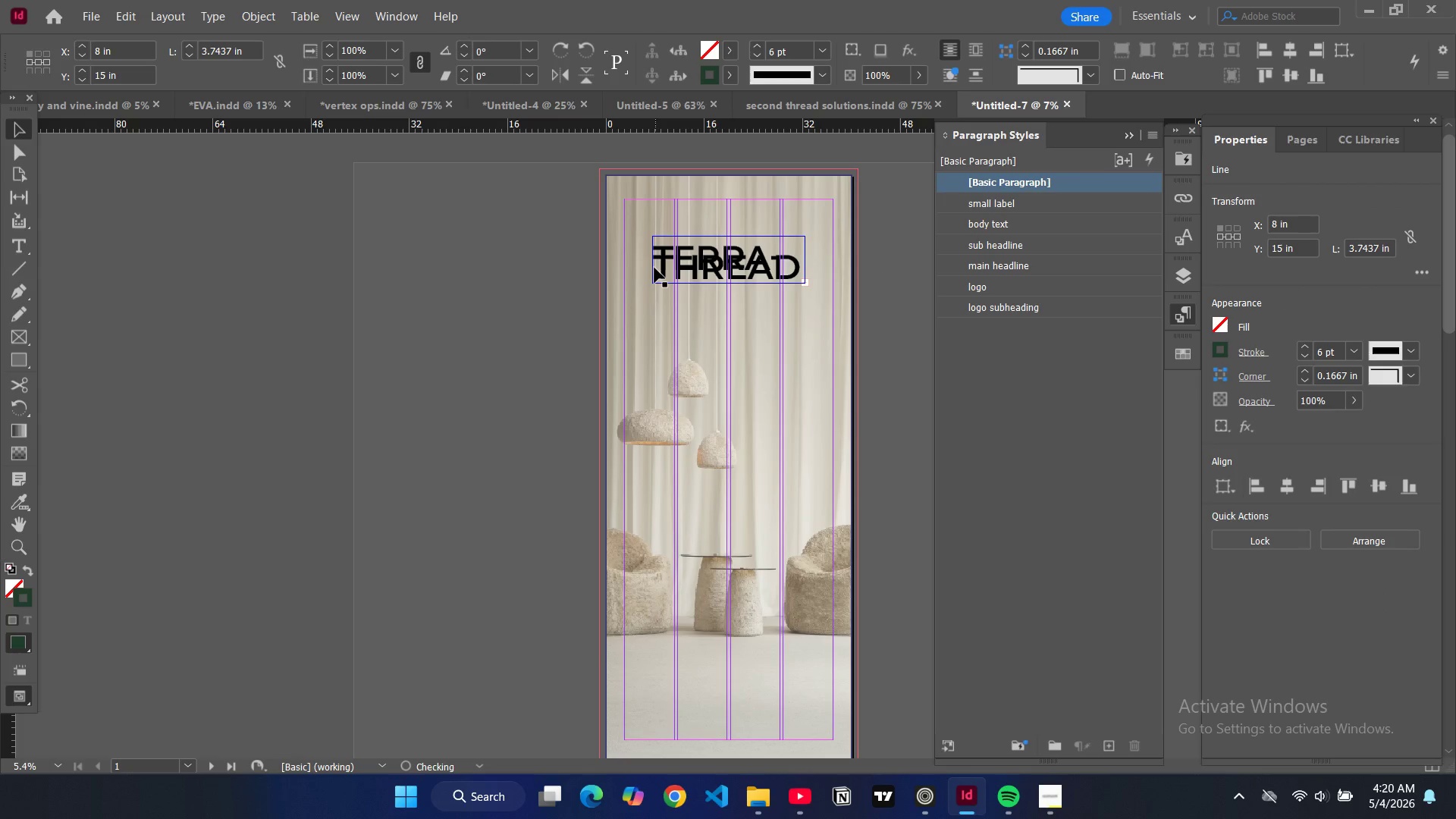 
left_click([654, 268])
 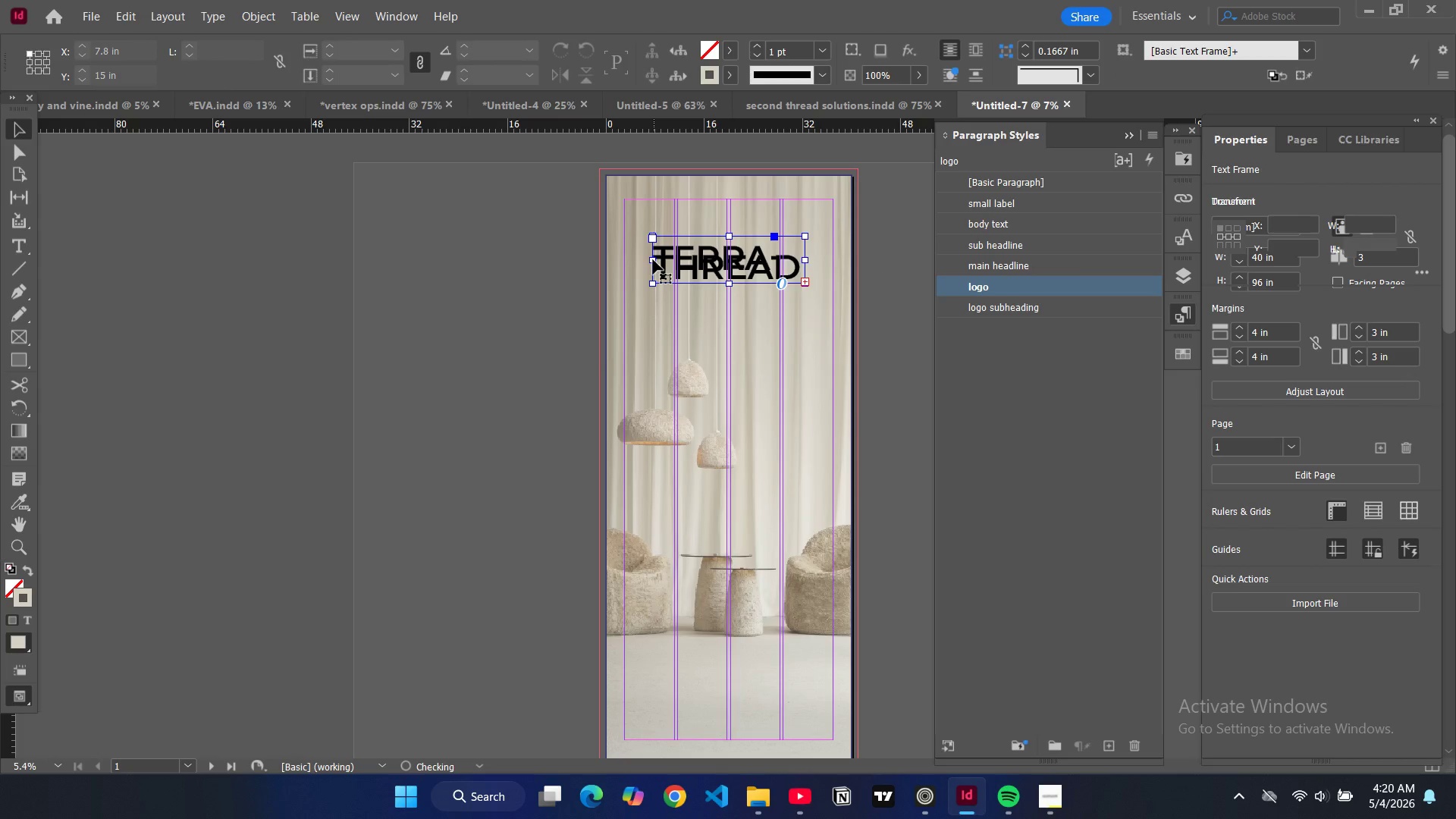 
left_click_drag(start_coordinate=[653, 259], to_coordinate=[621, 255])
 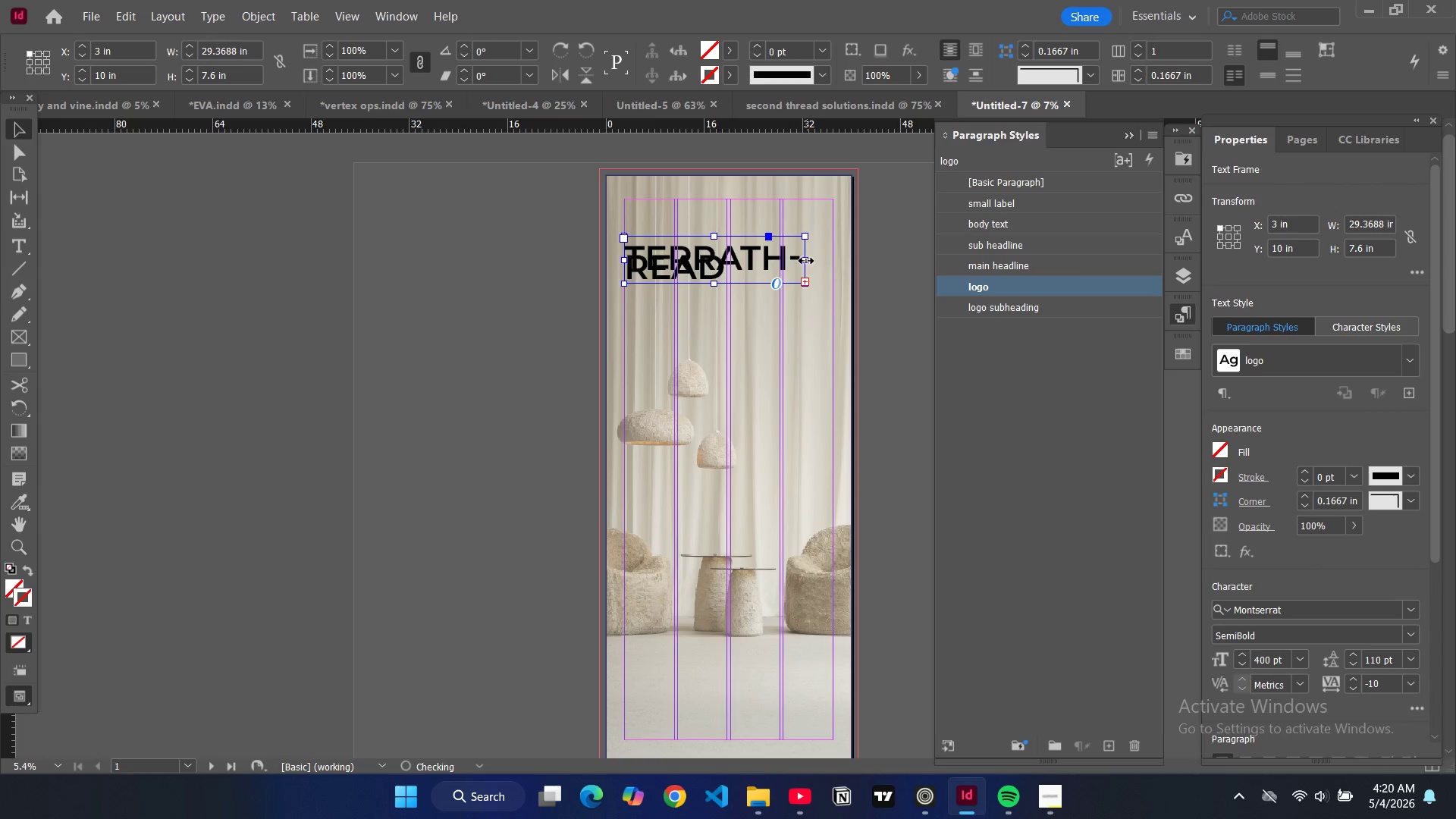 
left_click_drag(start_coordinate=[806, 261], to_coordinate=[836, 264])
 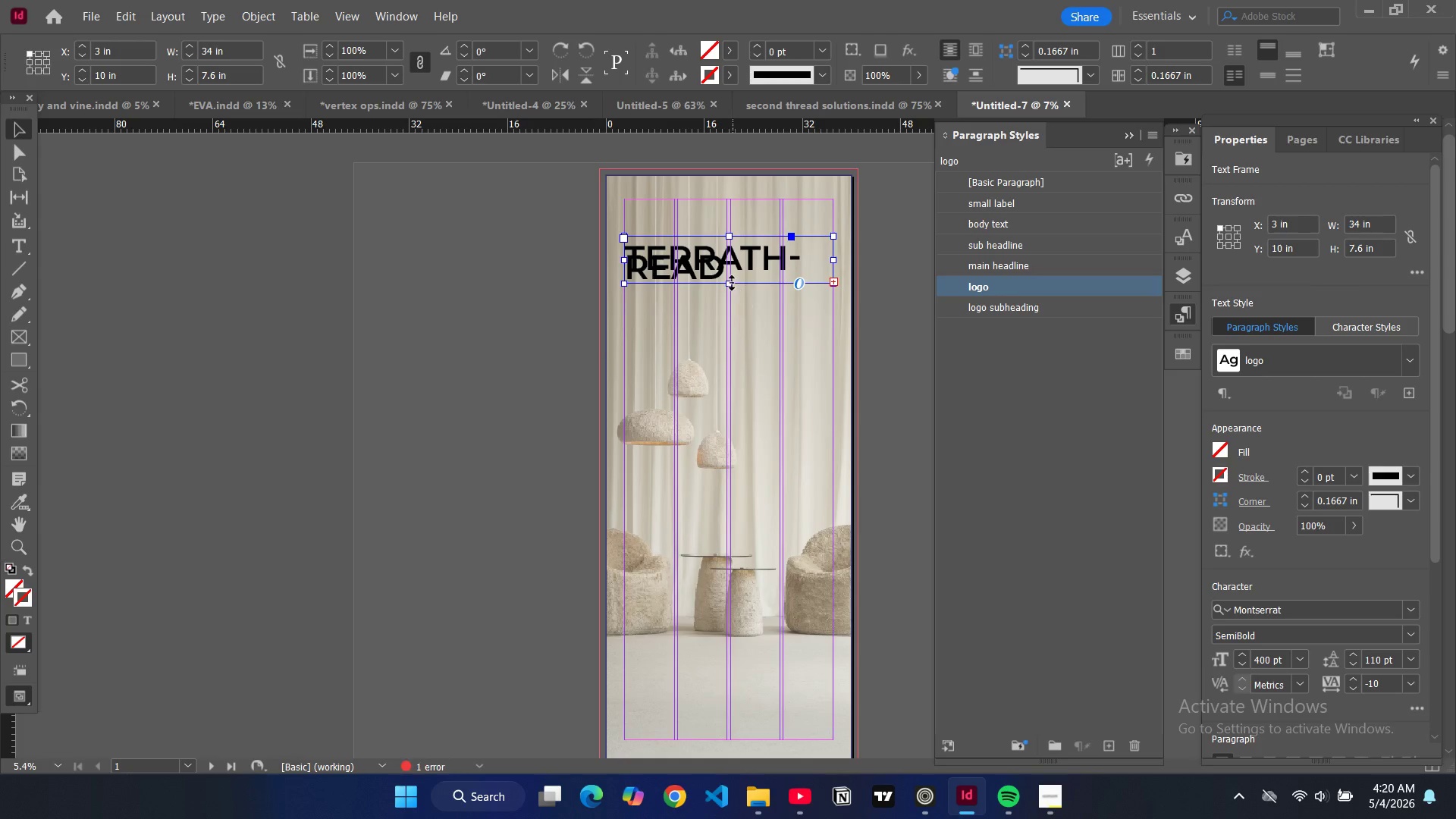 
left_click_drag(start_coordinate=[730, 283], to_coordinate=[737, 368])
 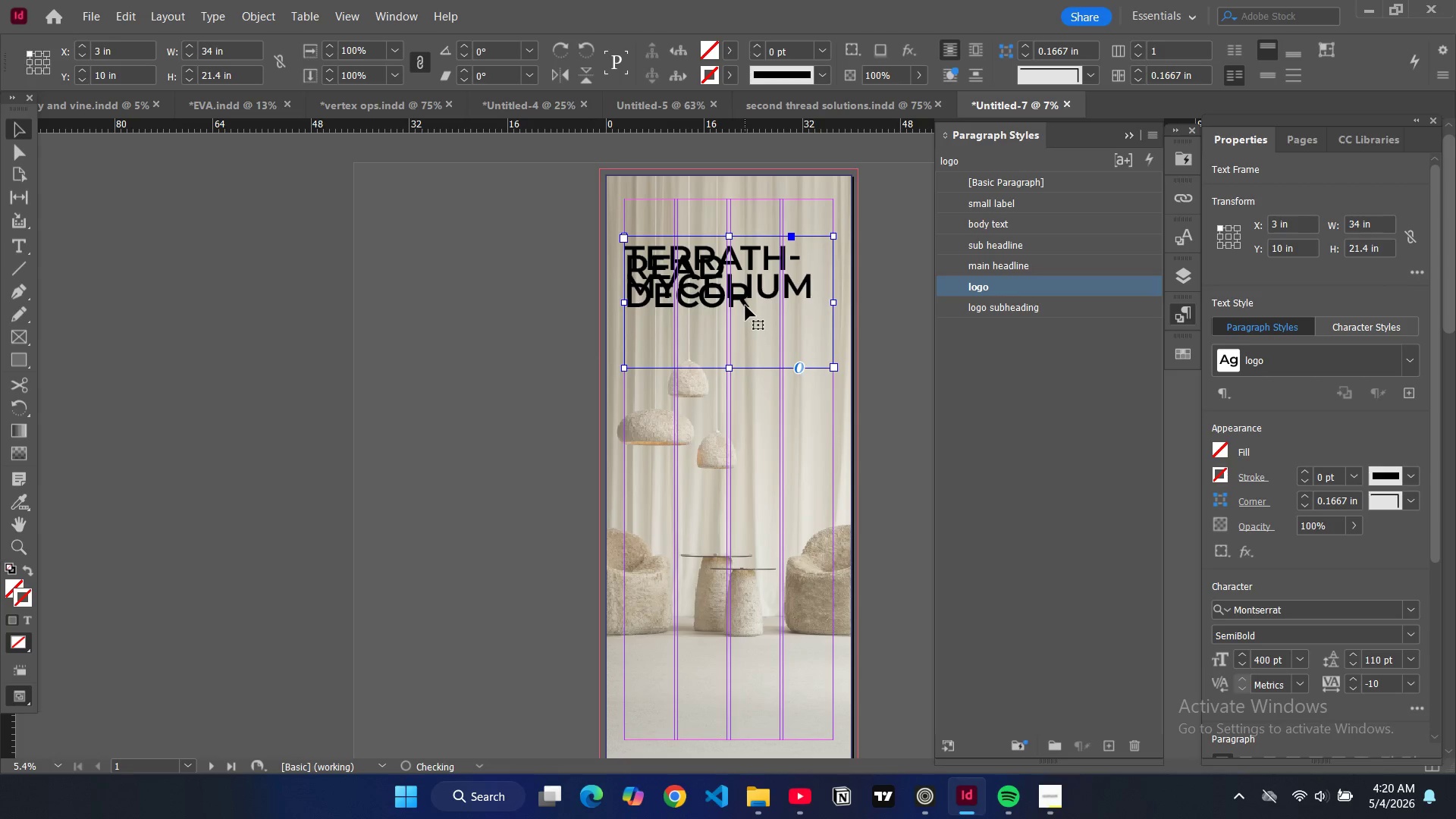 
double_click([745, 306])
 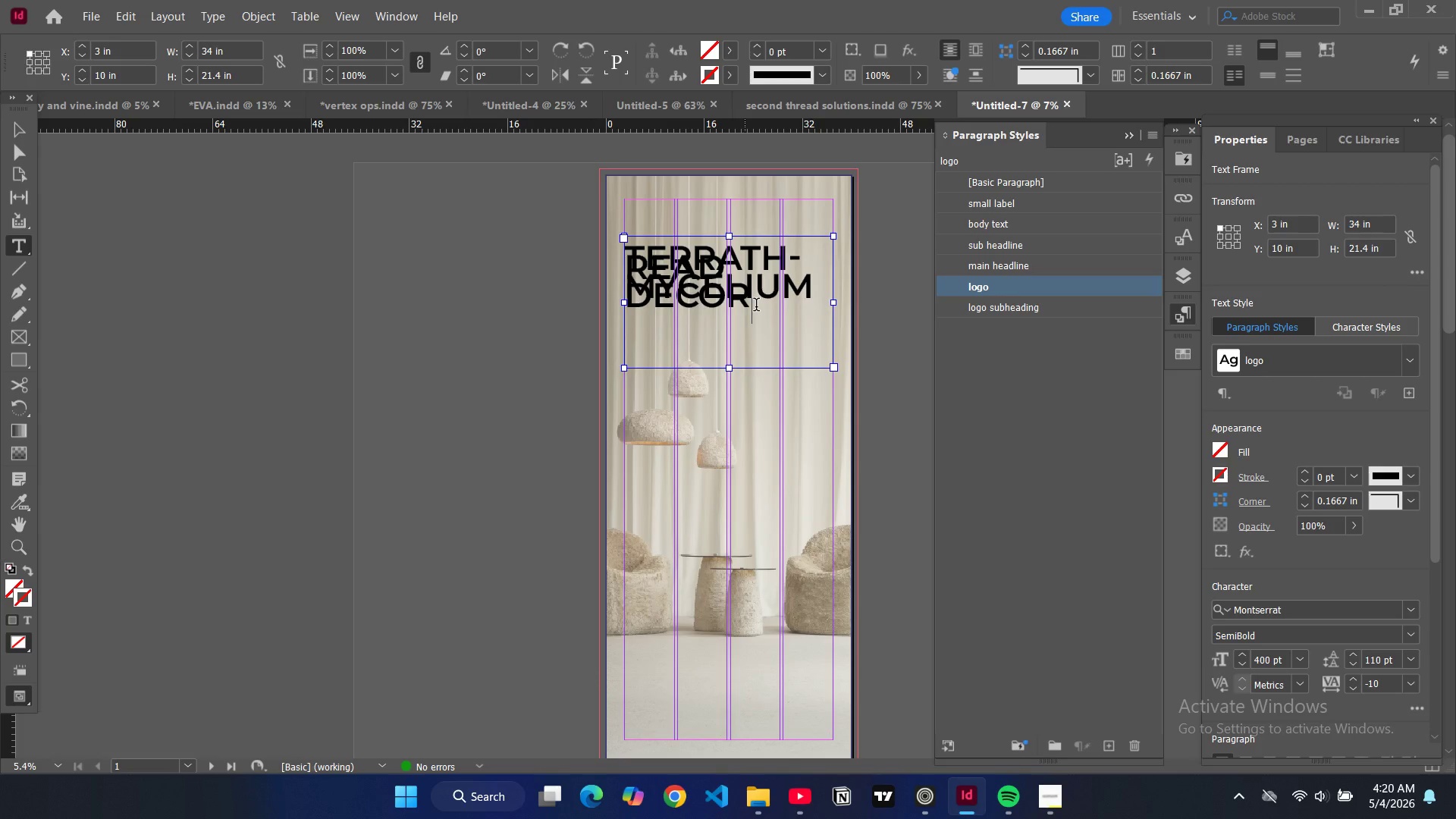 
left_click_drag(start_coordinate=[756, 306], to_coordinate=[642, 291])
 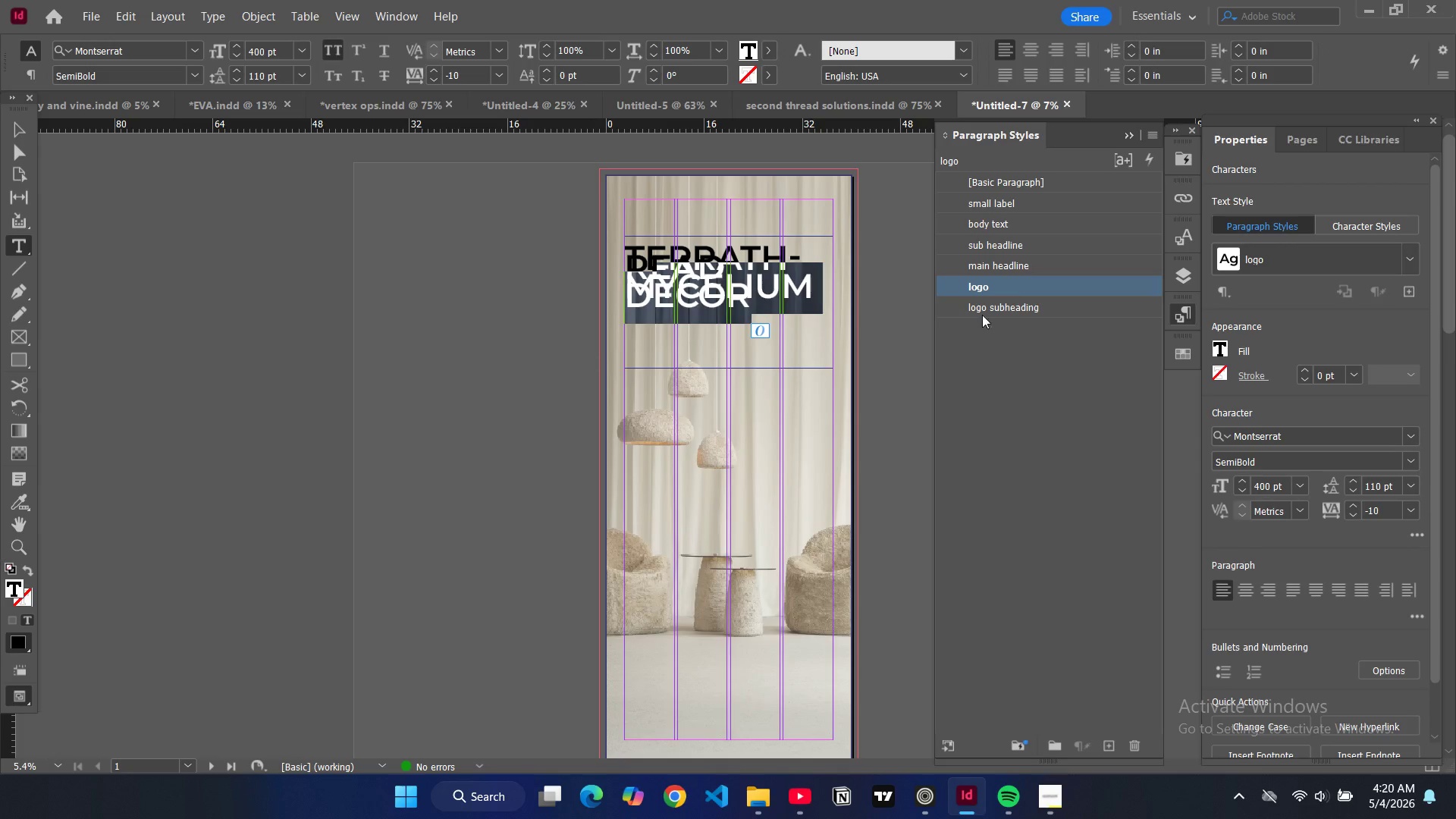 
left_click([1002, 311])
 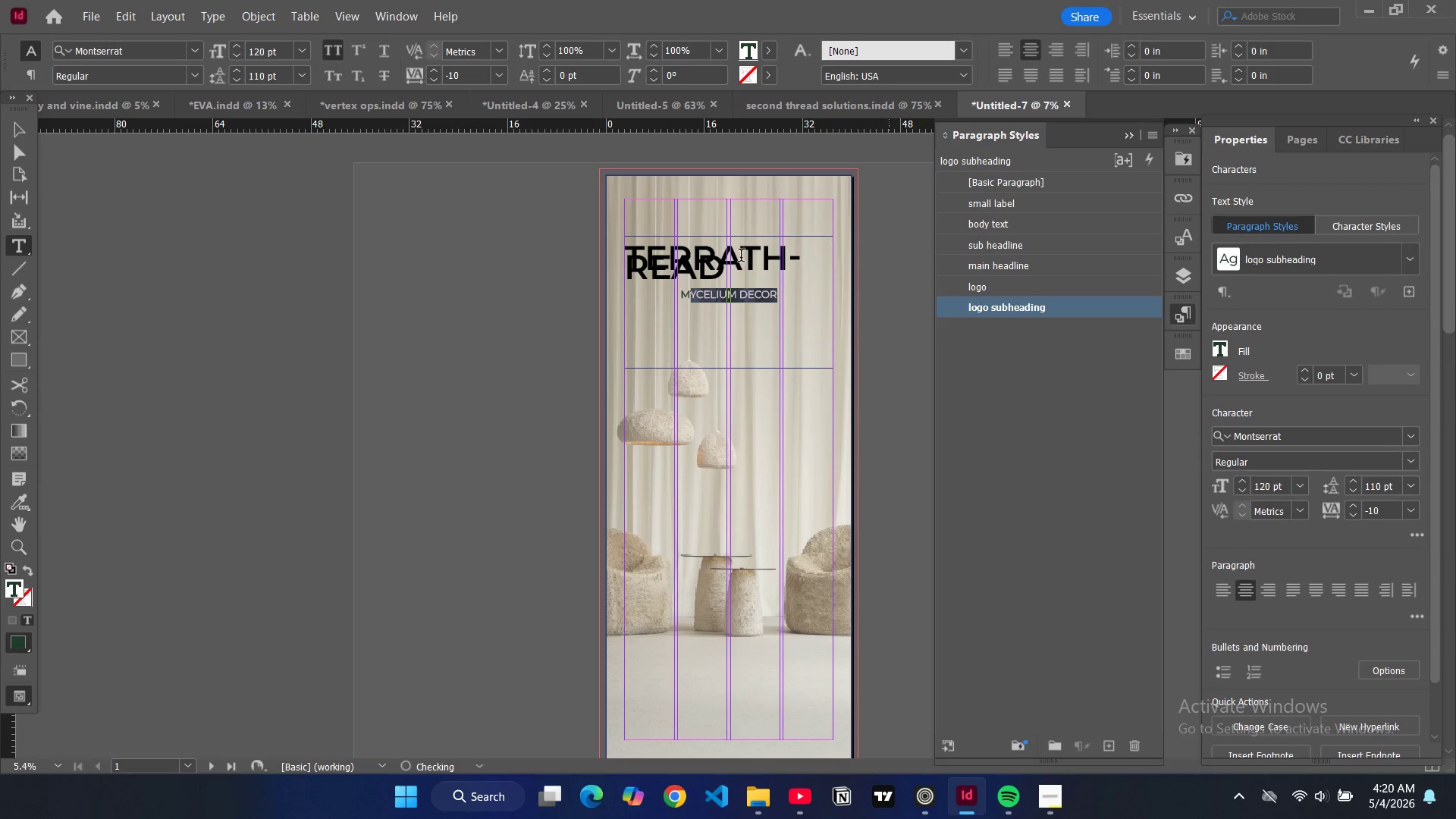 
left_click([740, 265])
 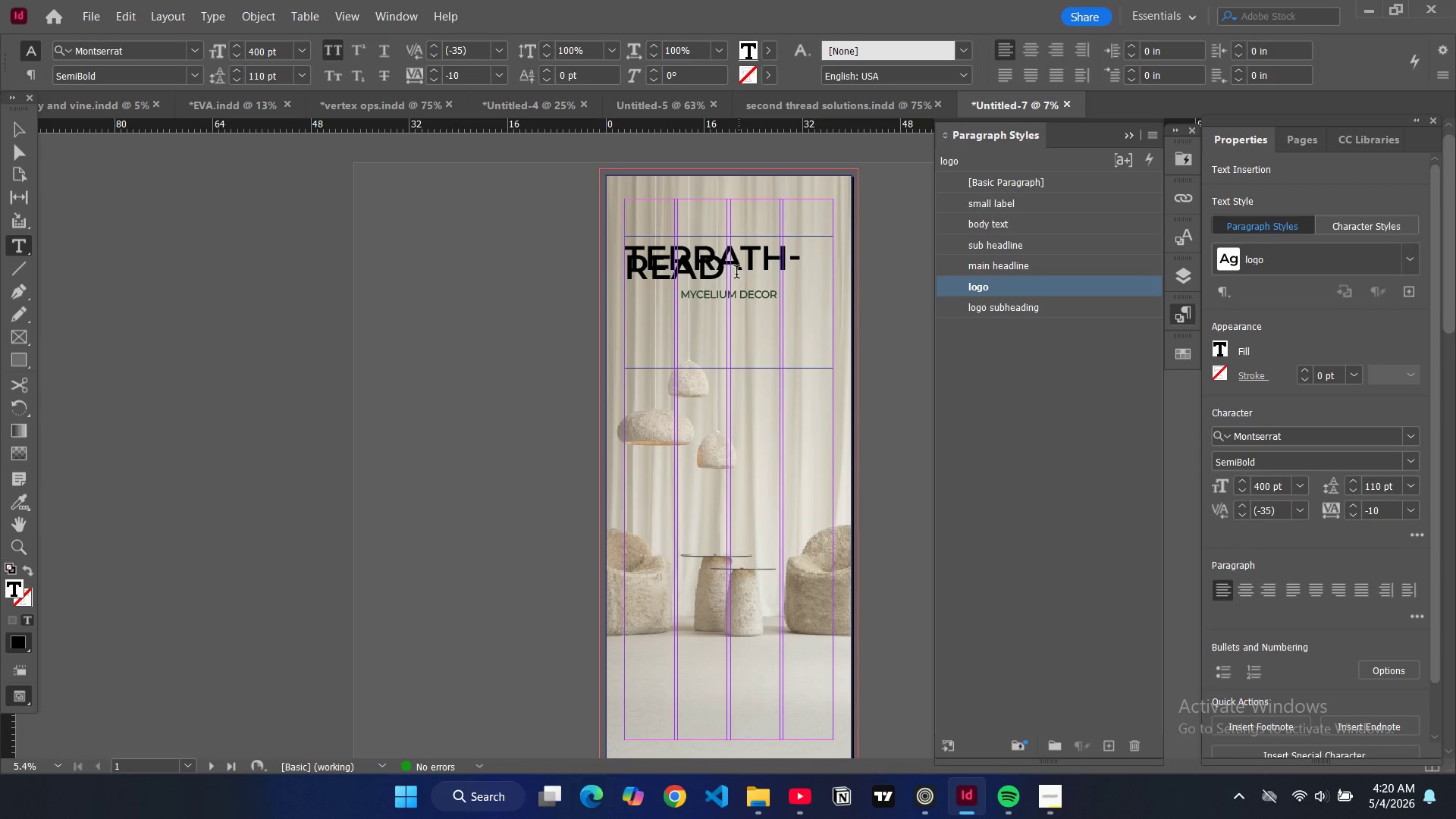 
left_click_drag(start_coordinate=[734, 275], to_coordinate=[629, 249])
 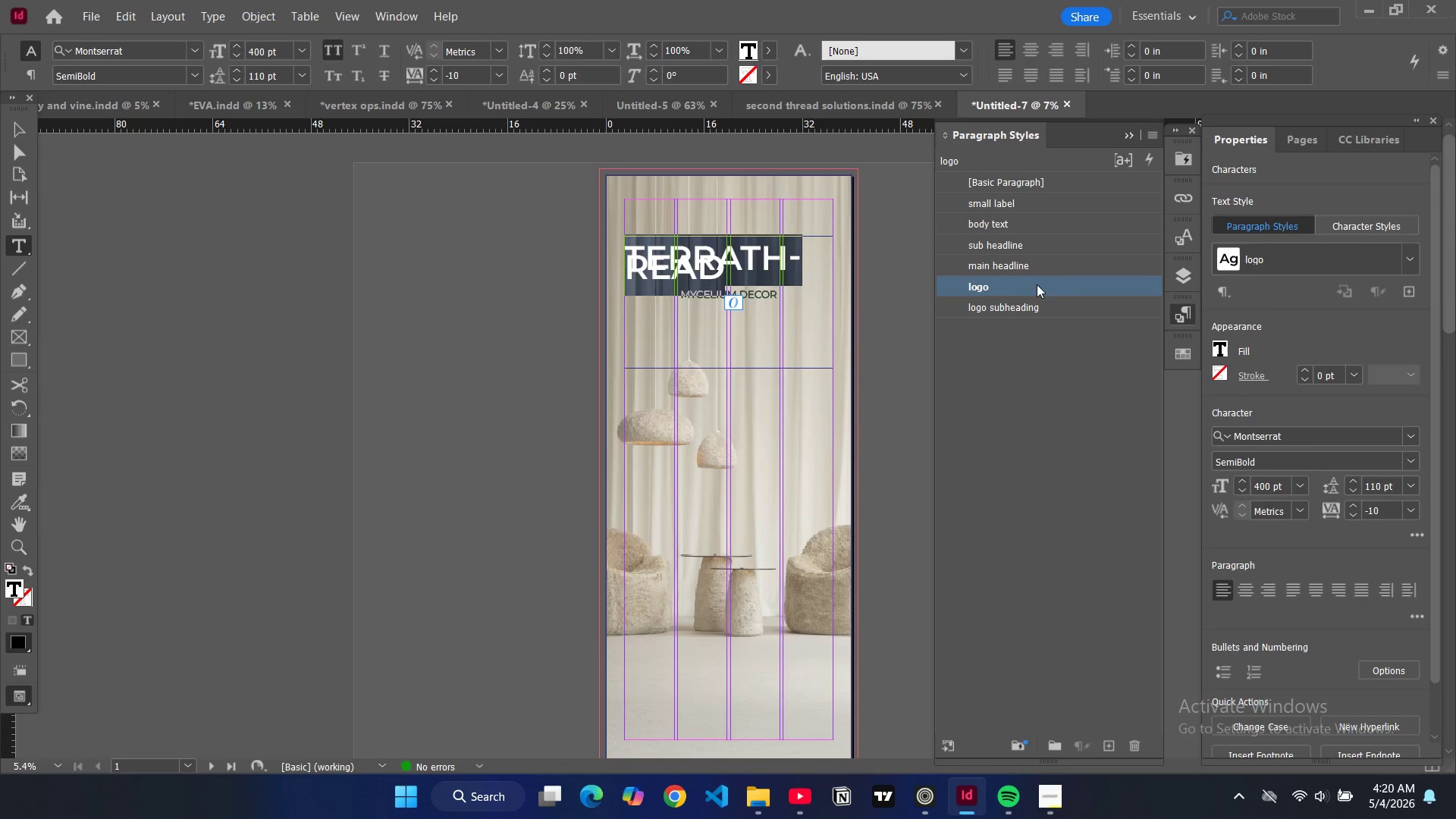 
double_click([1098, 285])
 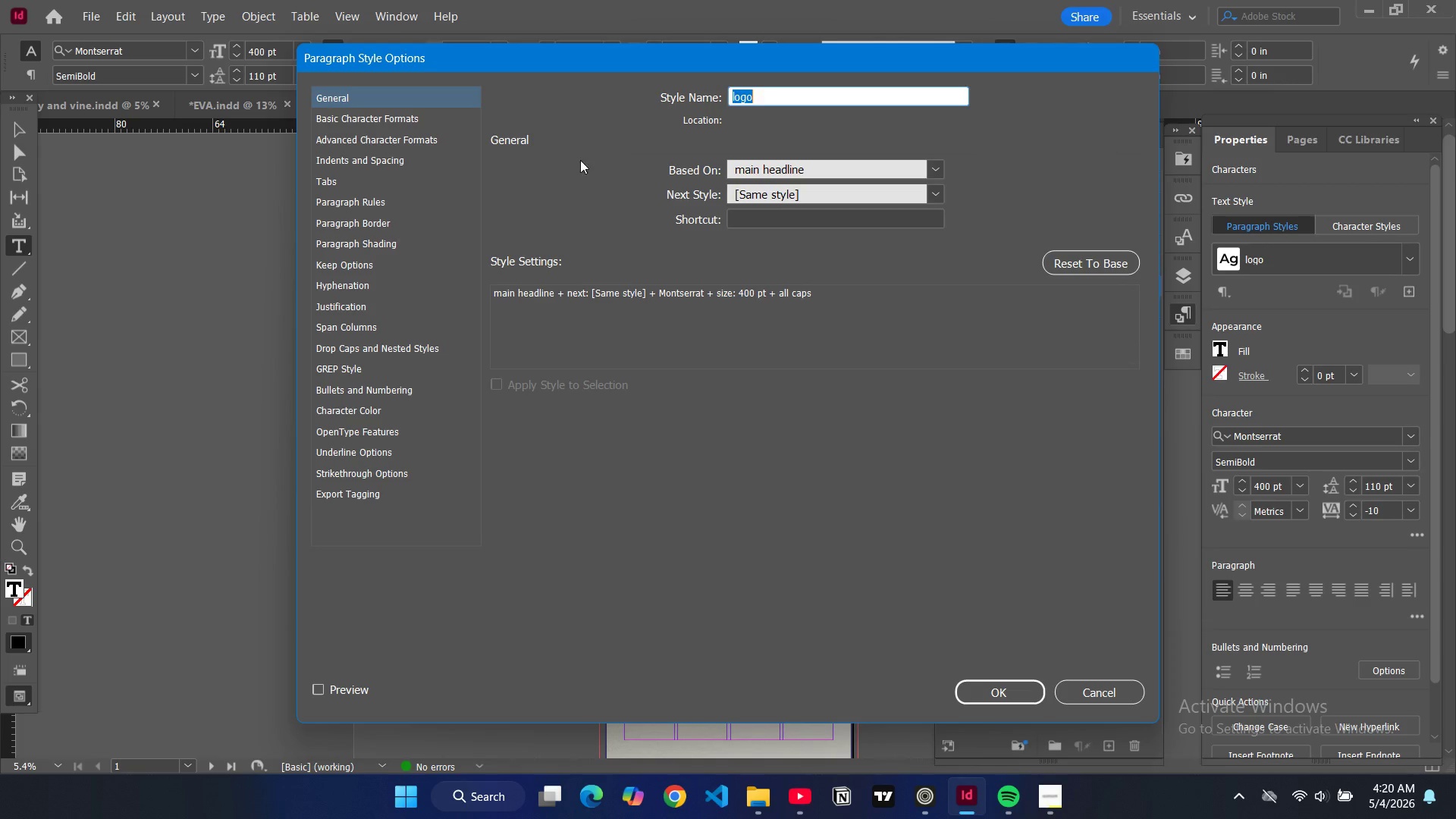 
left_click([455, 121])
 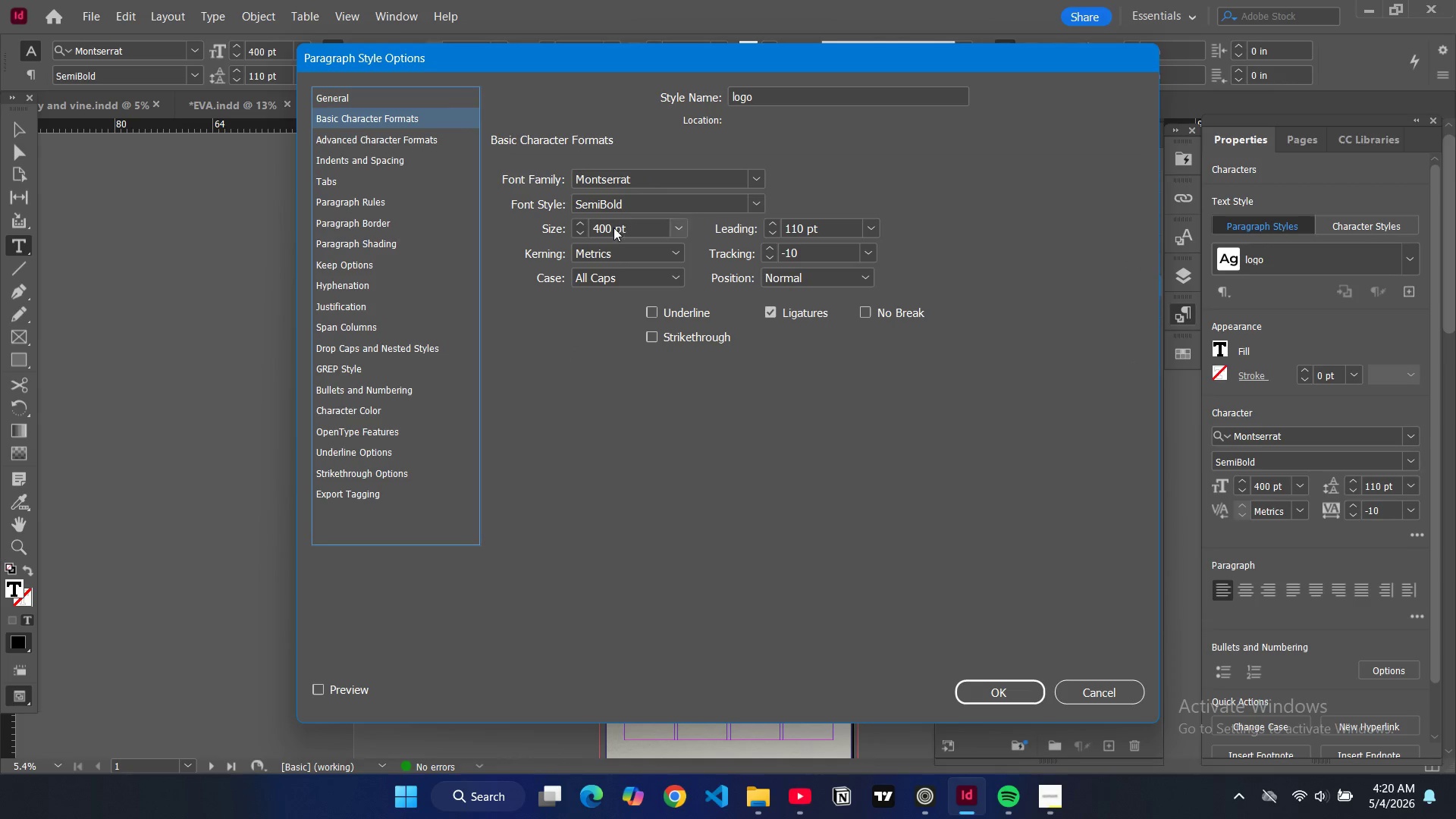 
double_click([613, 228])
 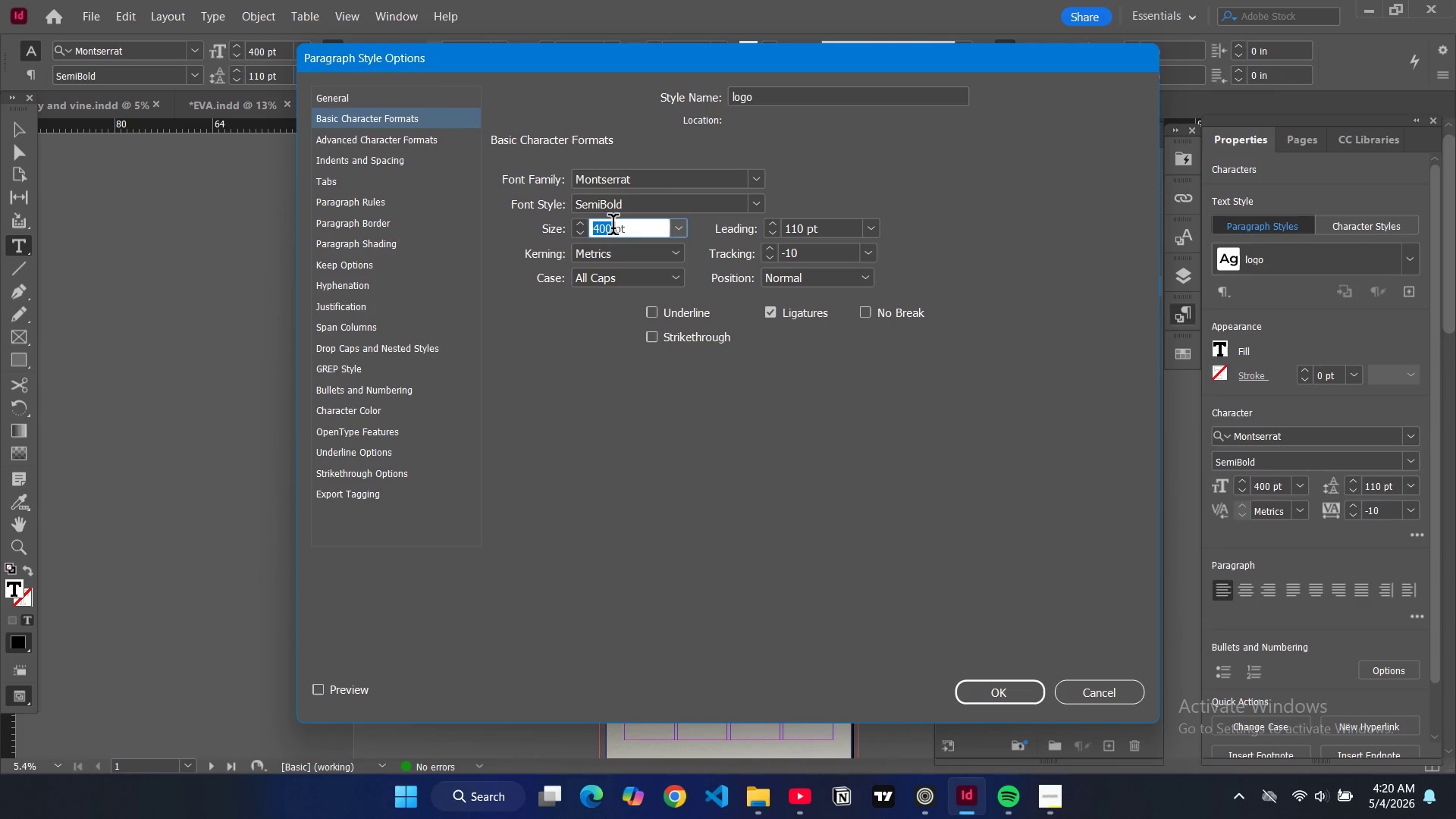 
triple_click([613, 228])
 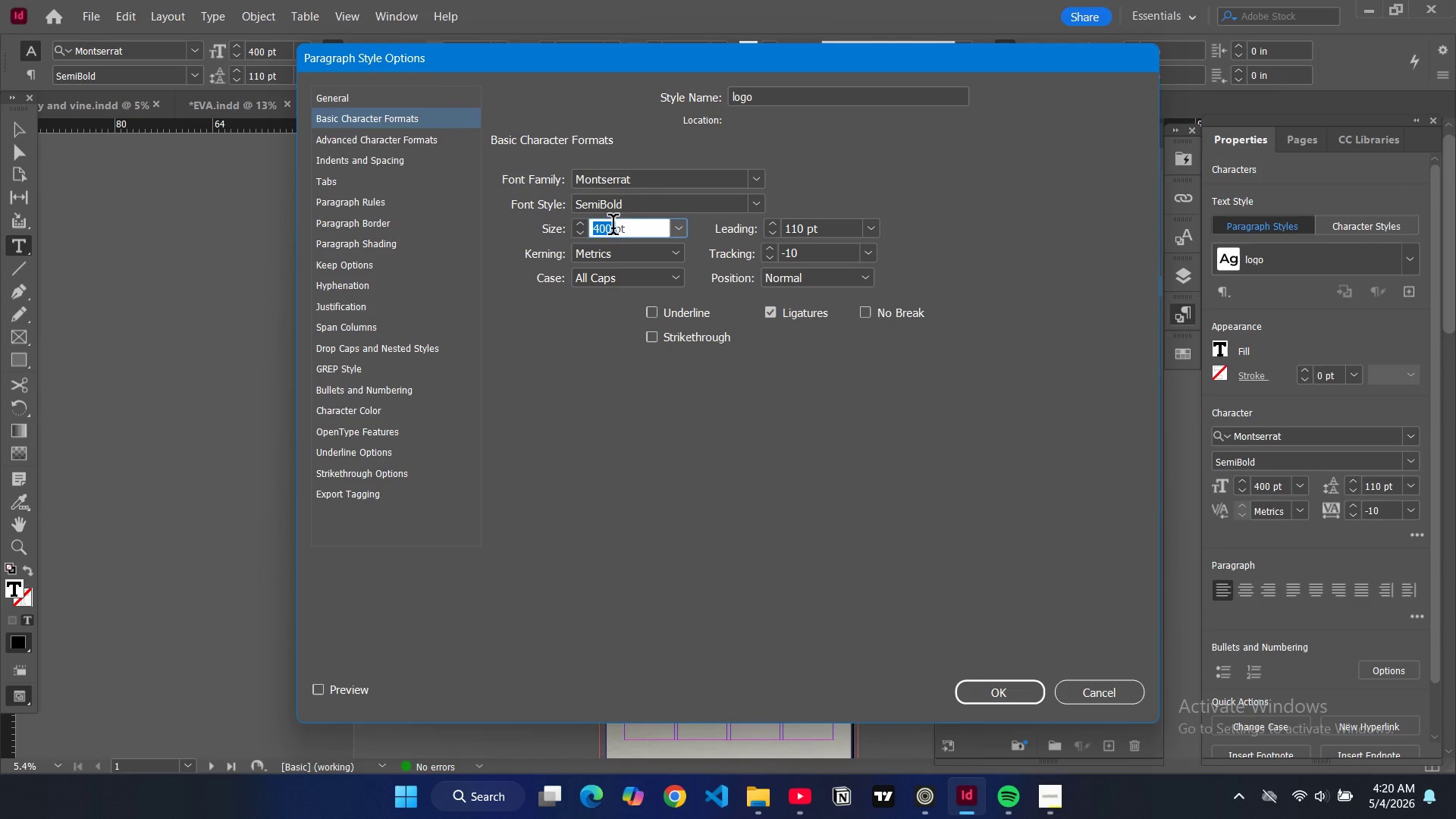 
key(3)
 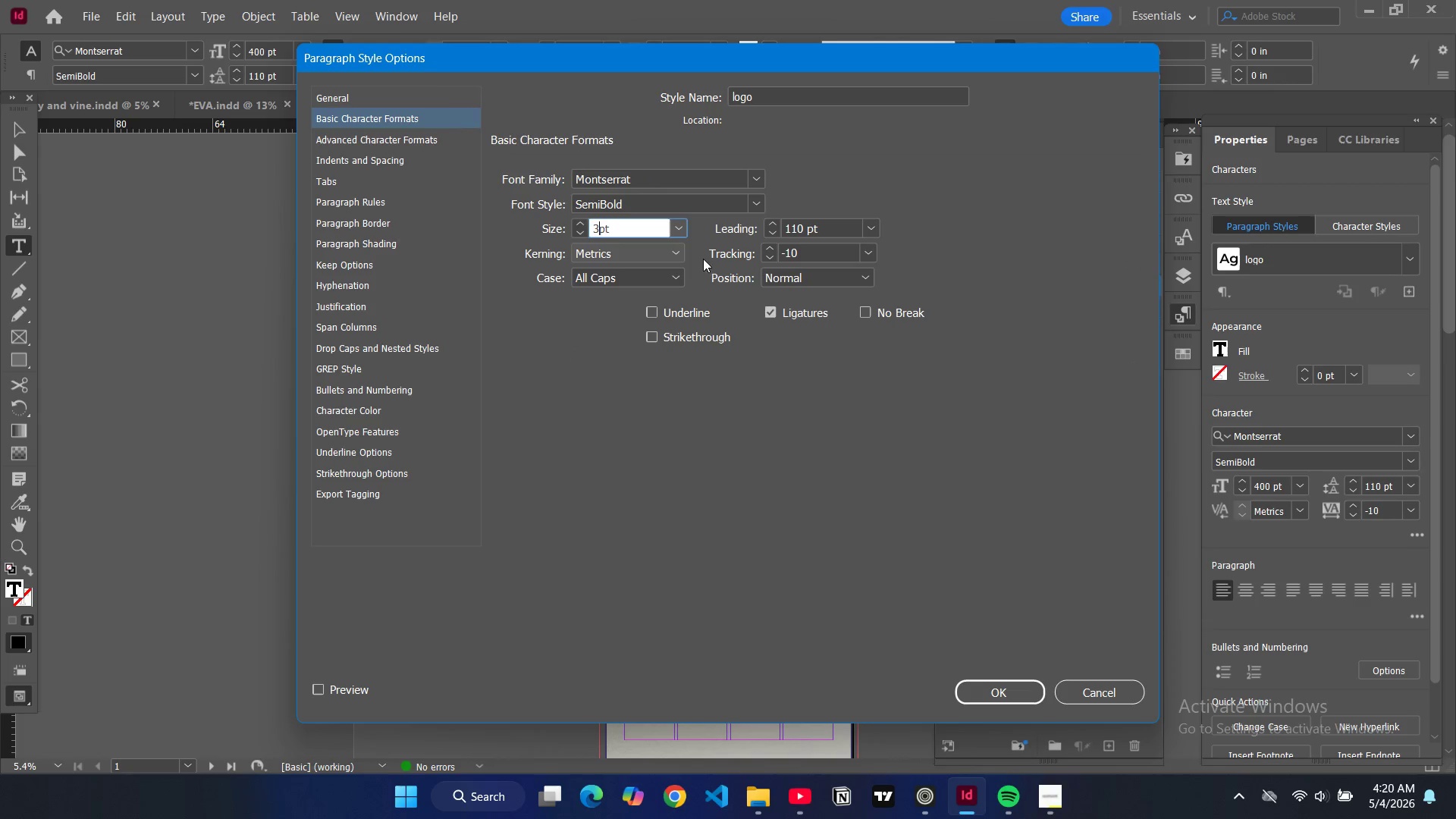 
type(00)
 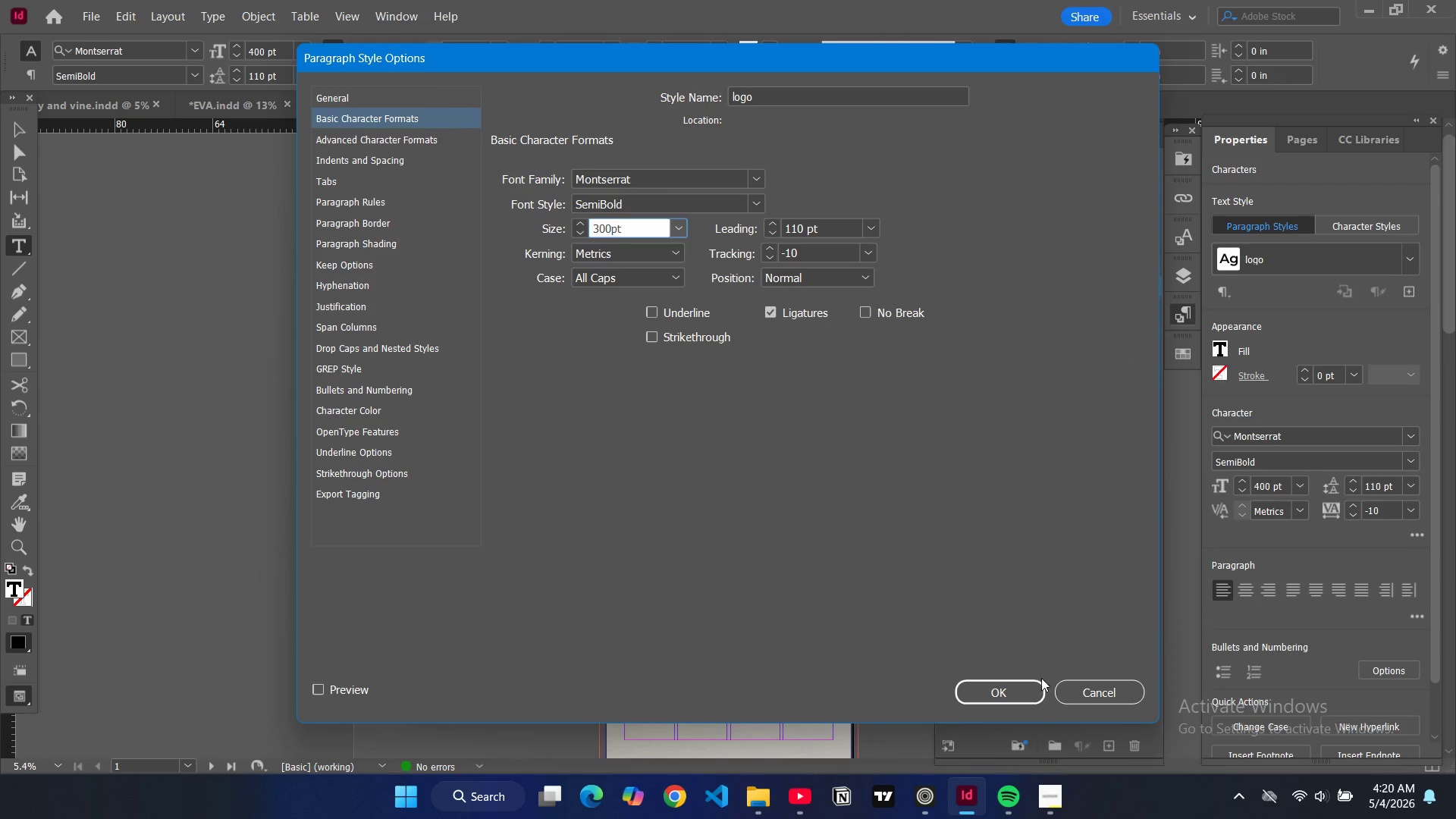 
left_click([1019, 695])
 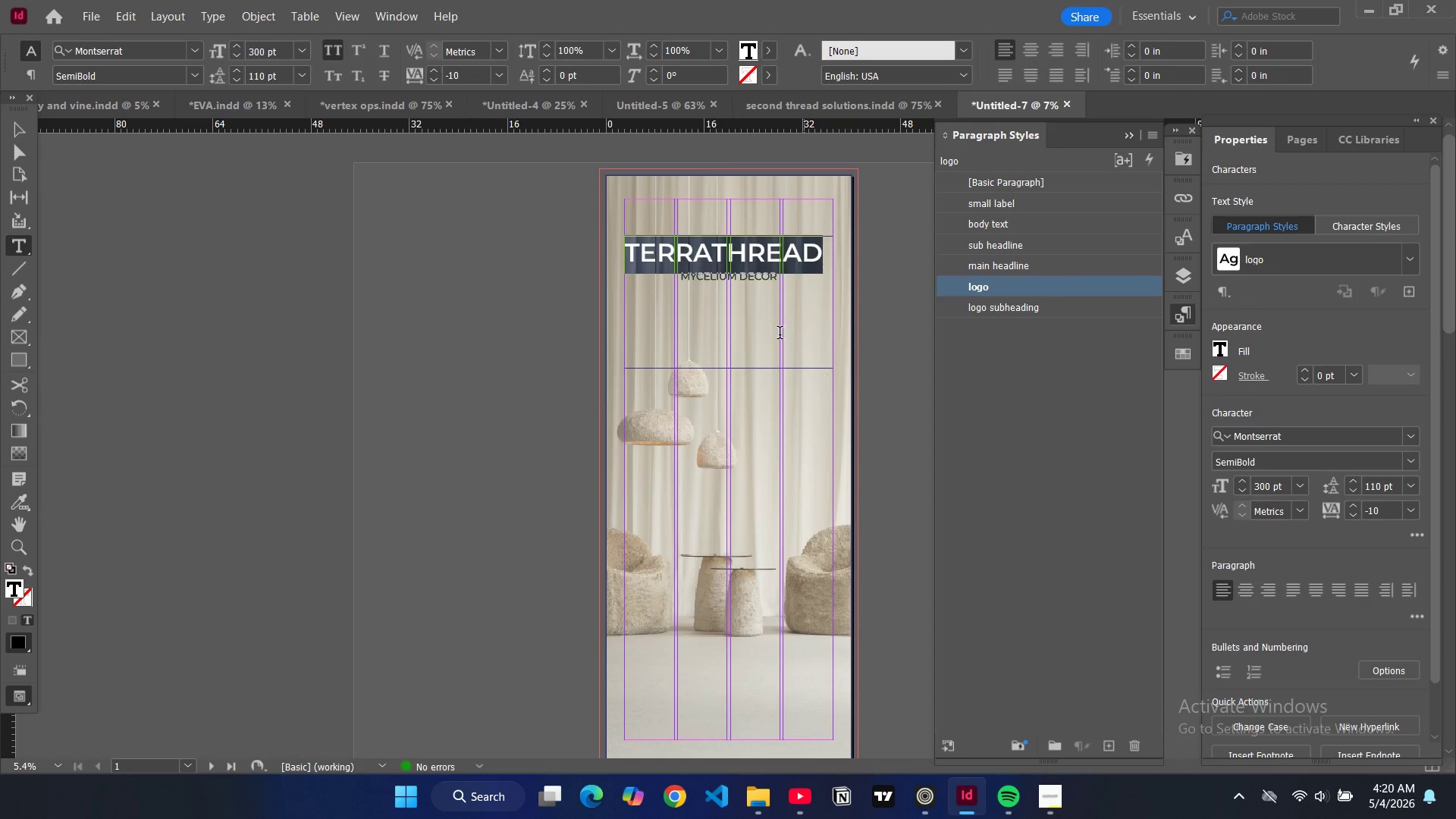 
left_click([785, 287])
 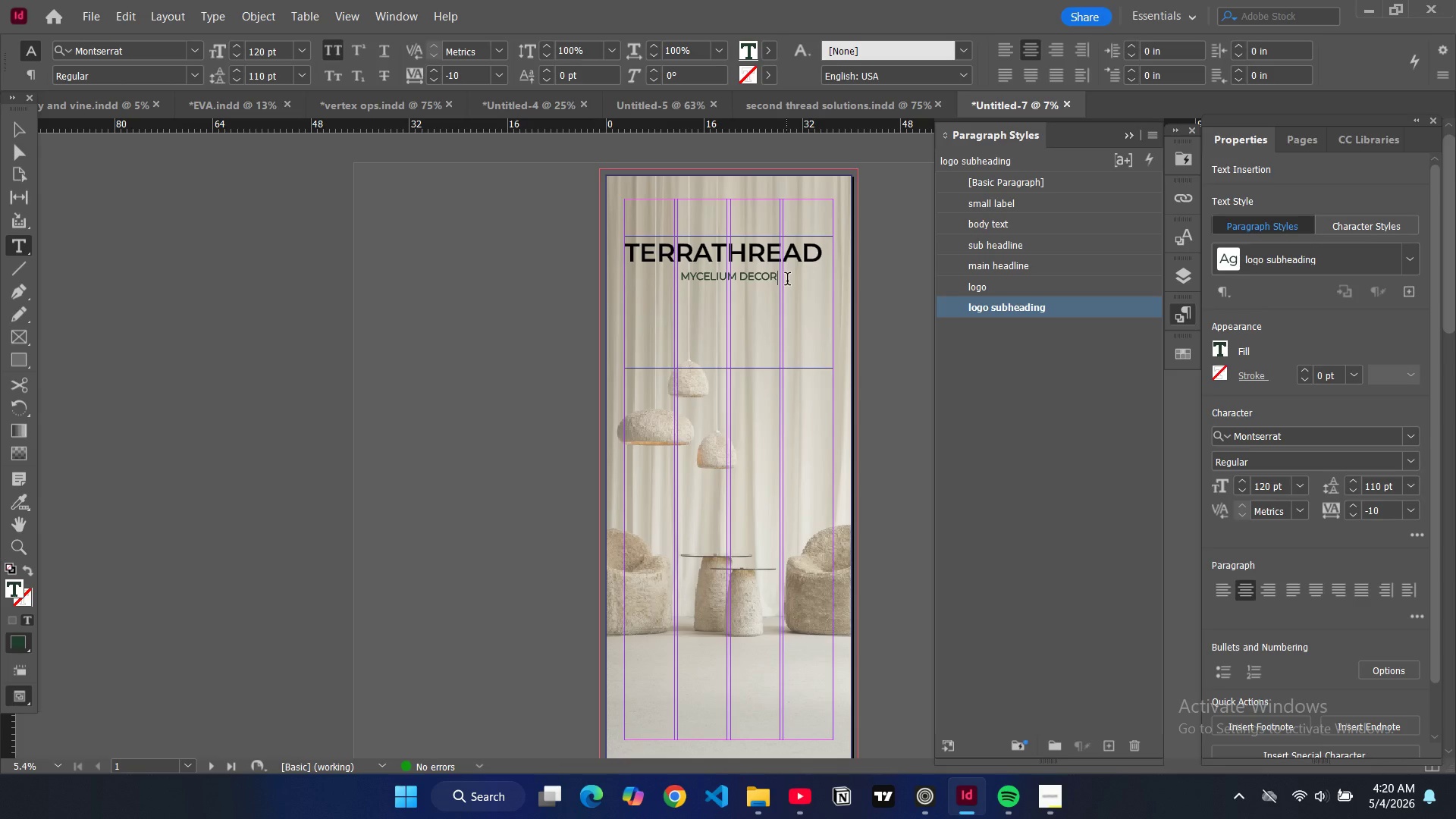 
left_click_drag(start_coordinate=[787, 281], to_coordinate=[679, 268])
 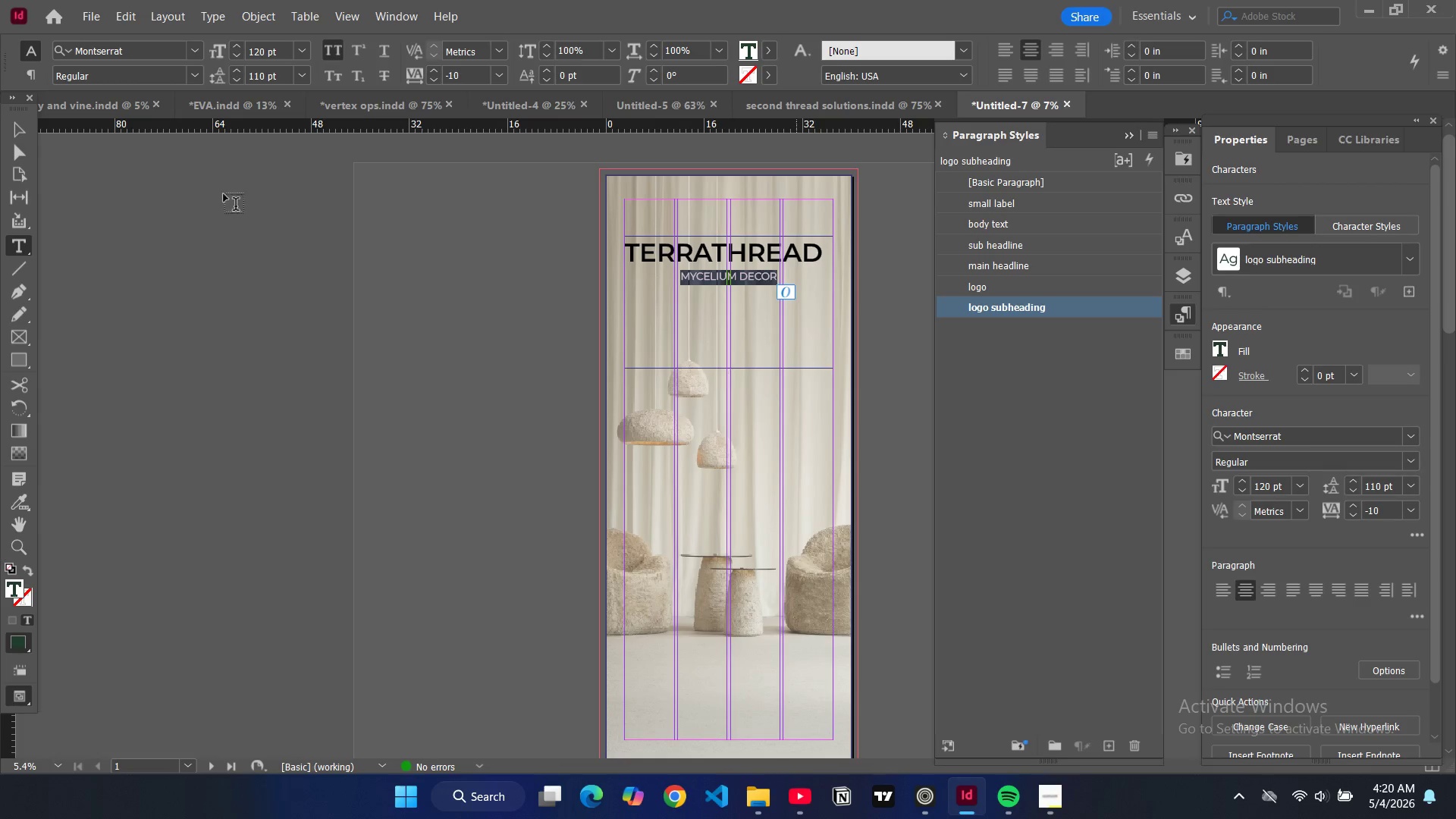 
left_click([17, 124])
 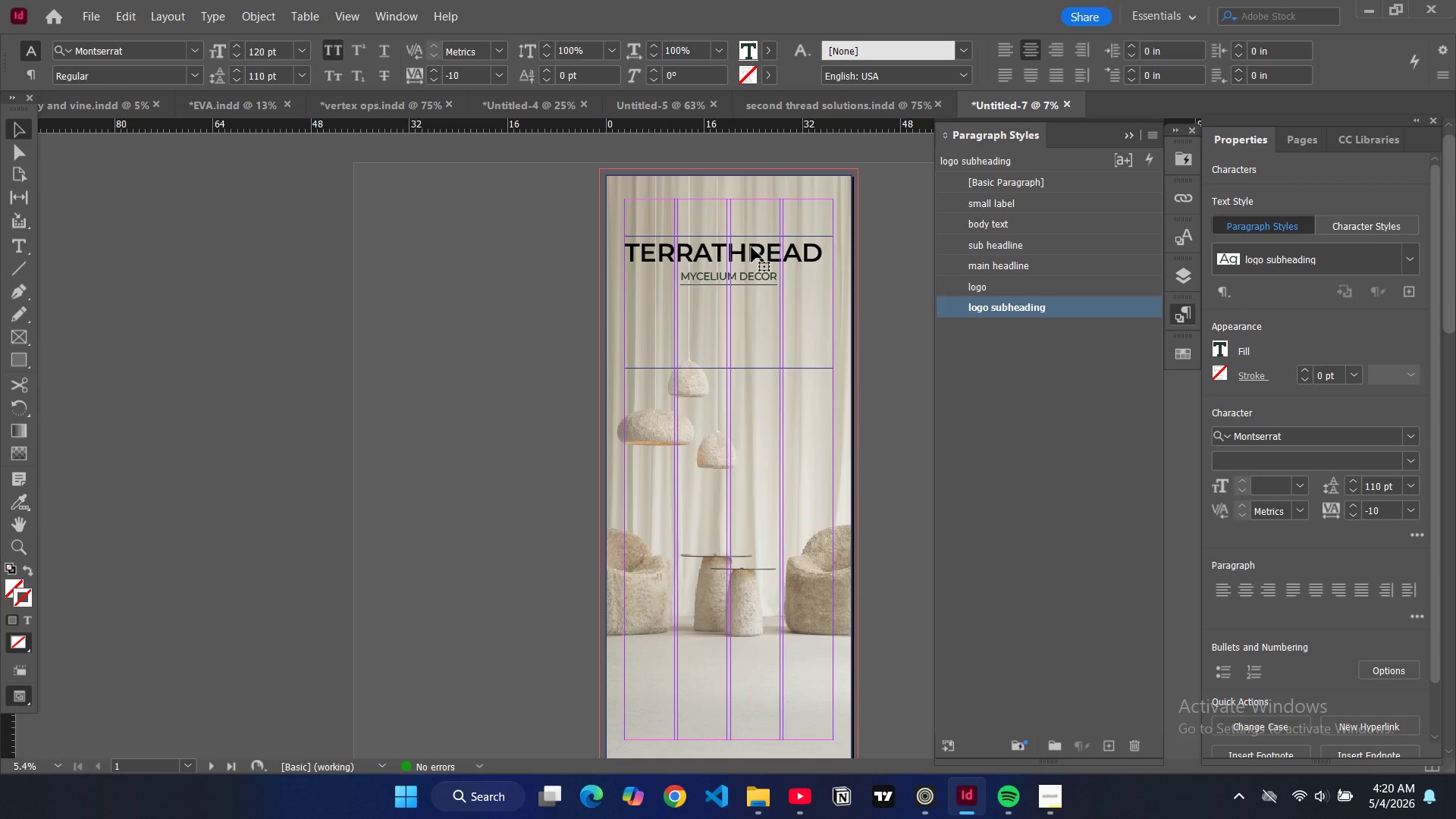 
double_click([752, 247])
 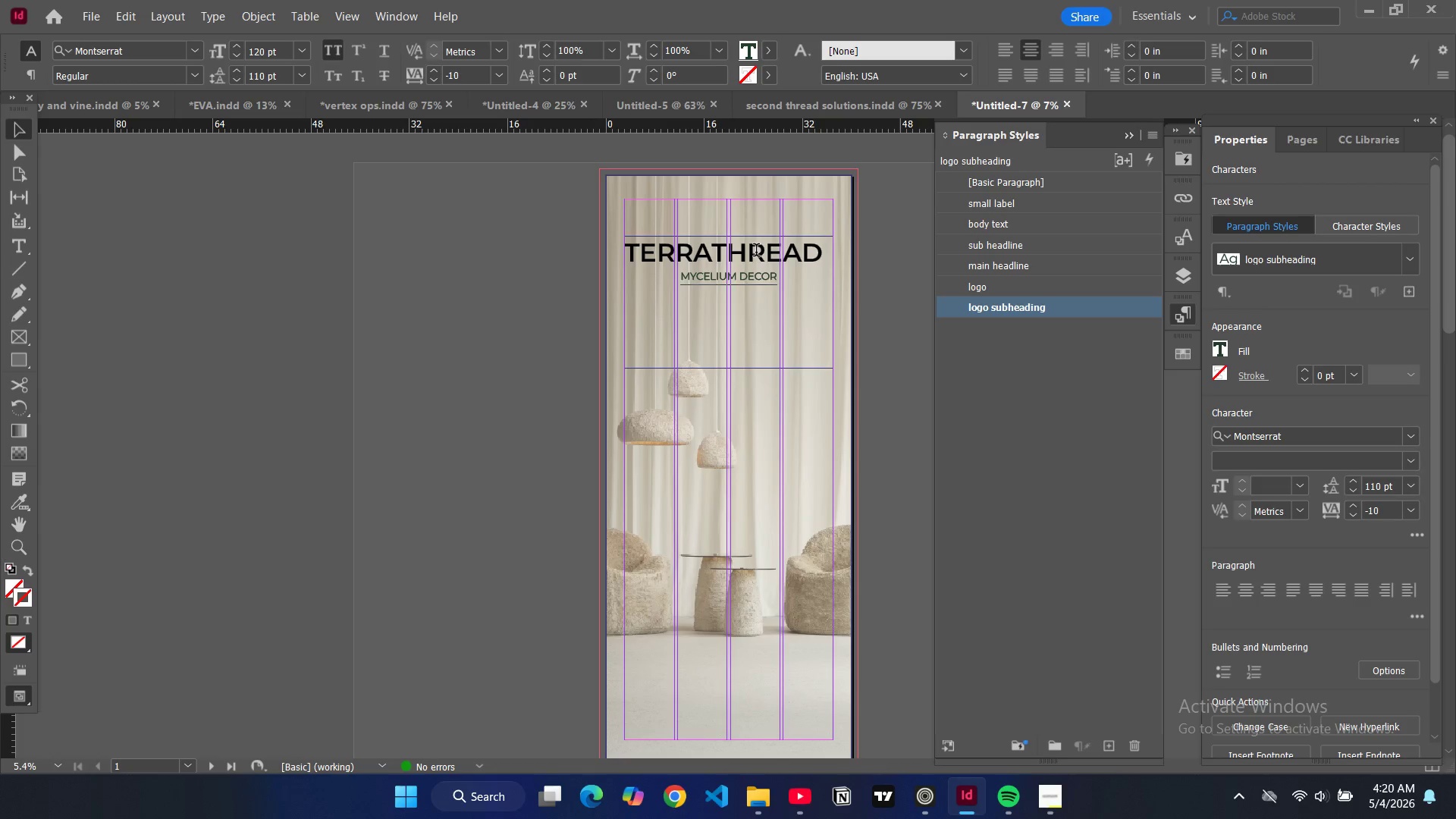 
triple_click([756, 252])
 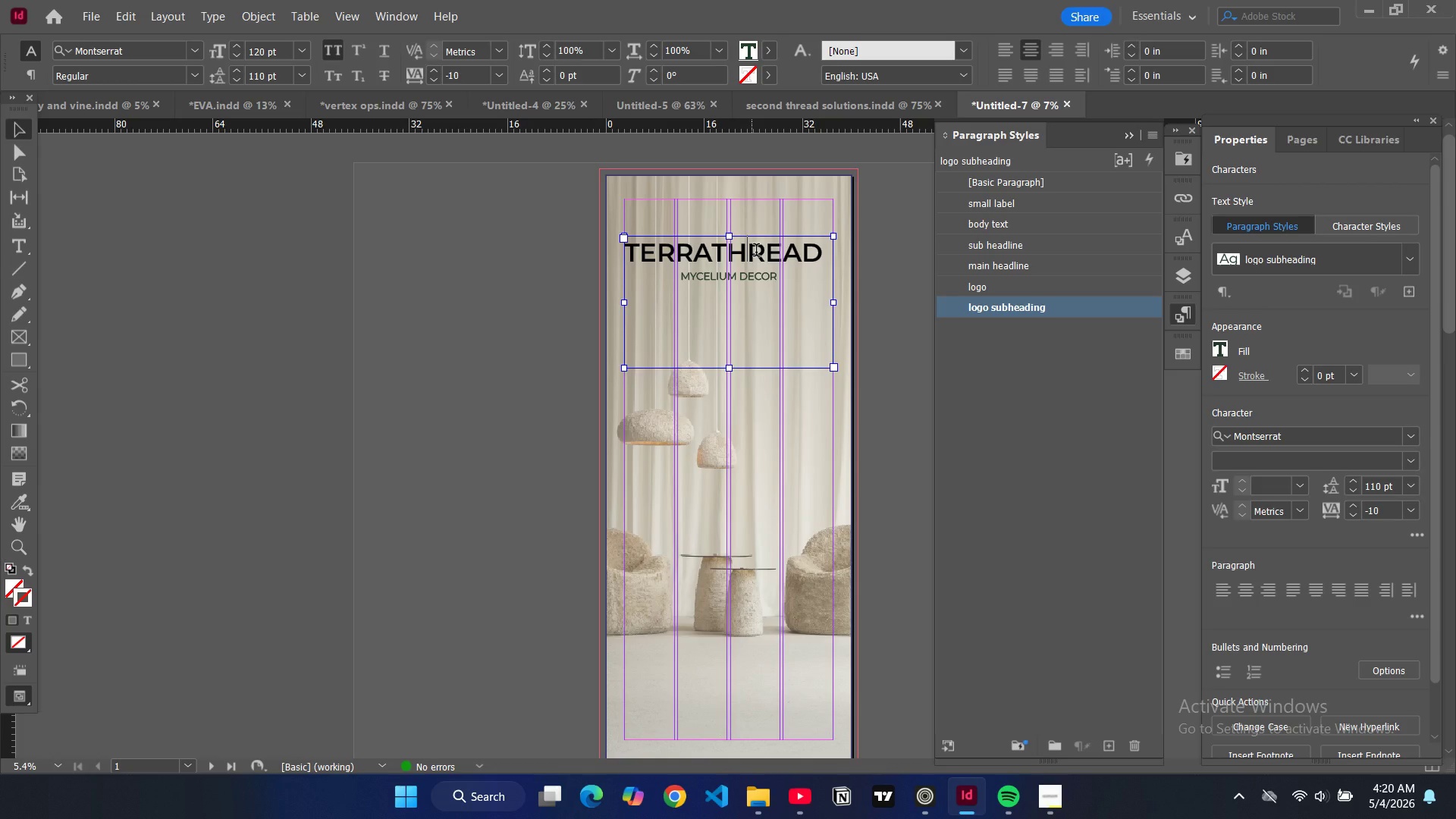 
triple_click([756, 252])
 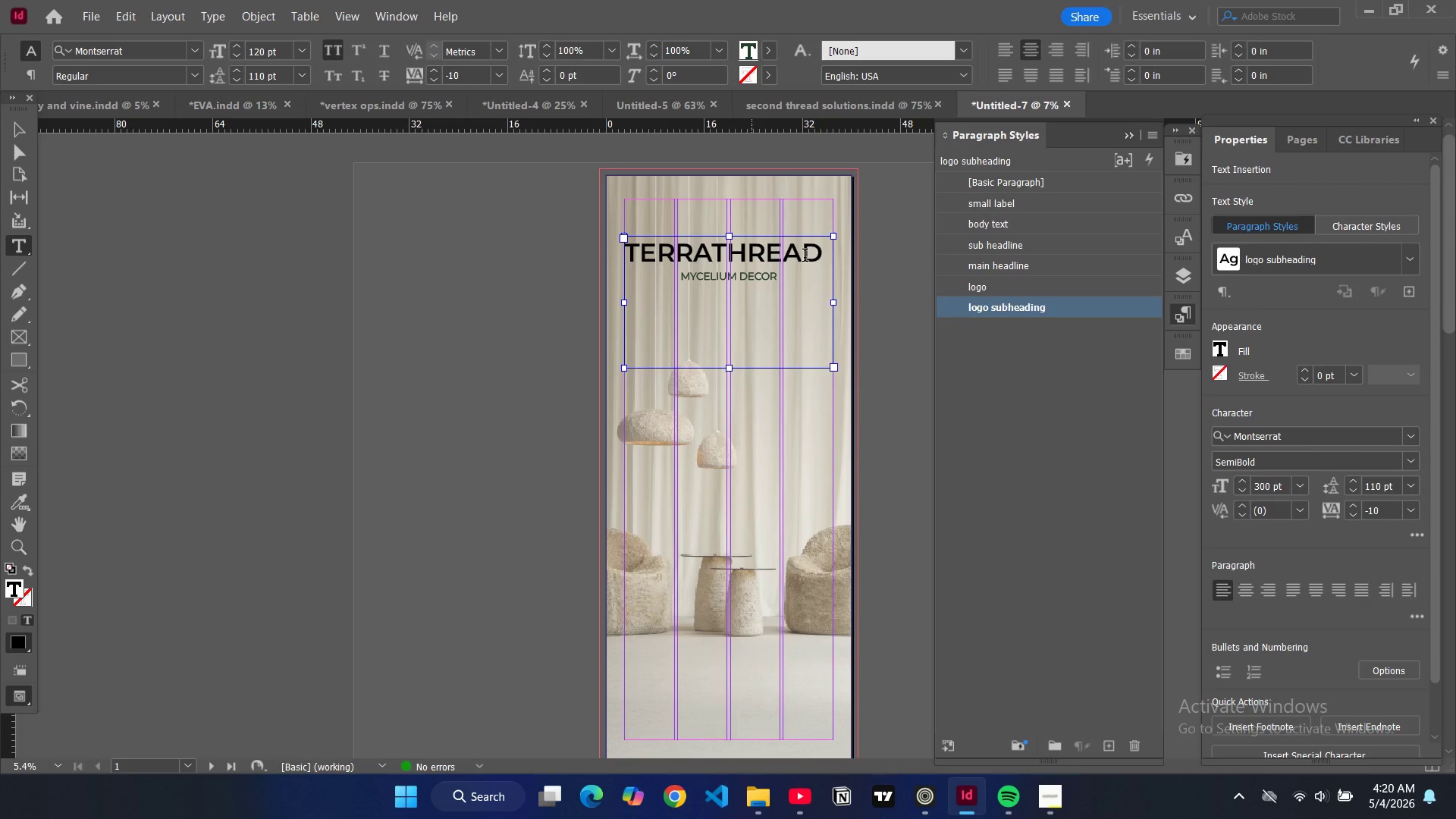 
double_click([805, 257])
 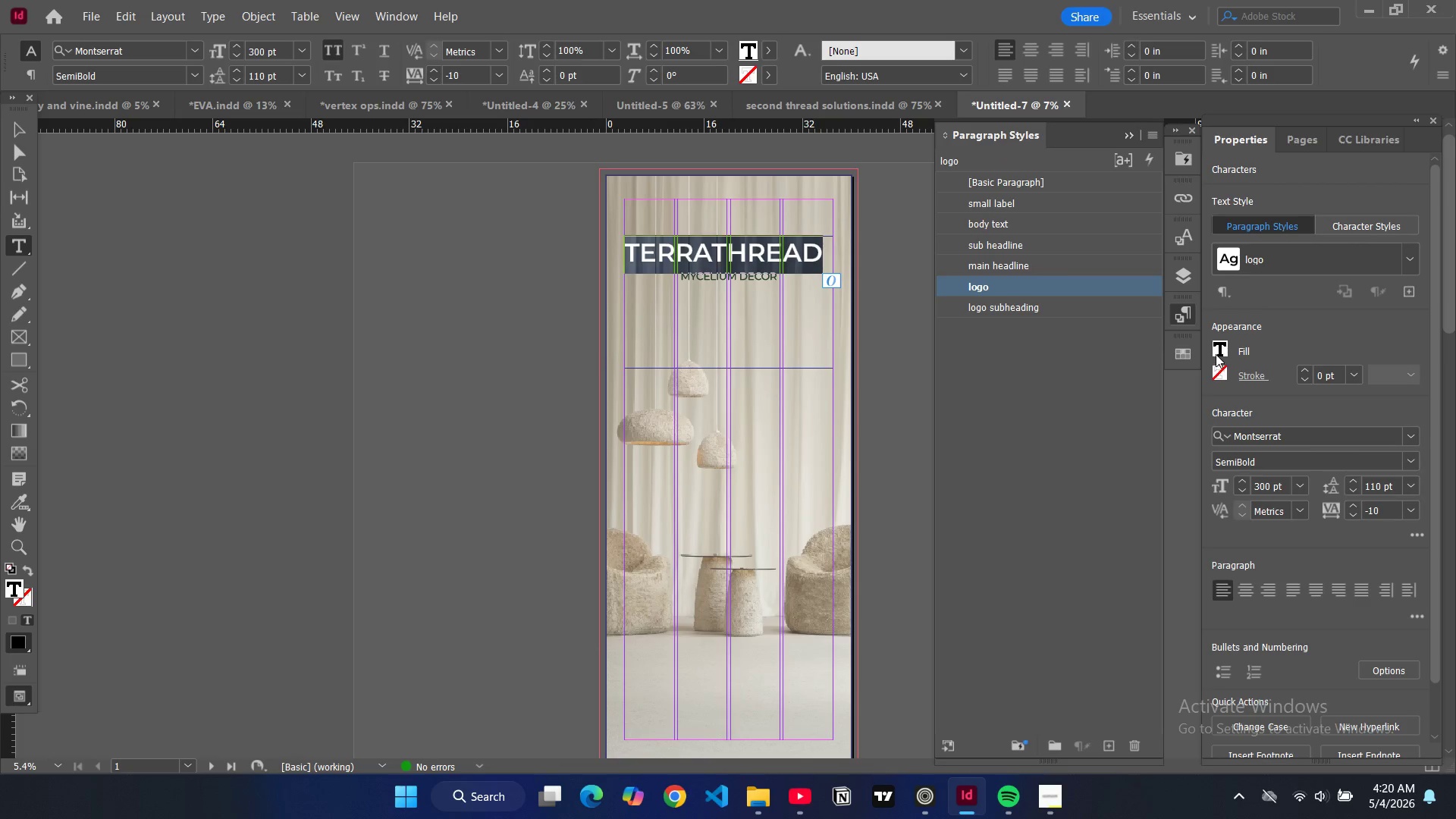 
double_click([1216, 354])
 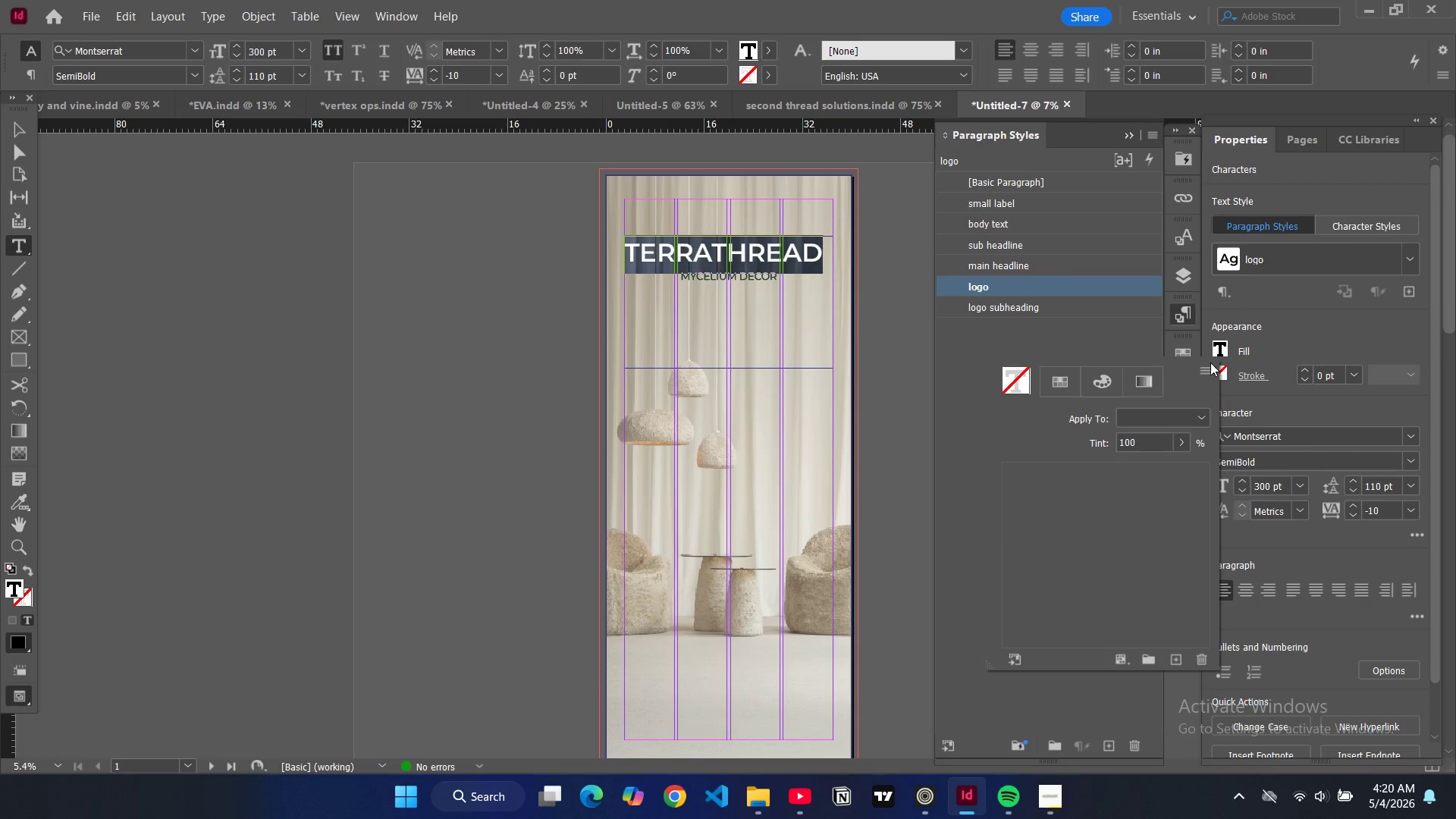 
scroll: coordinate [1040, 590], scroll_direction: down, amount: 5.0
 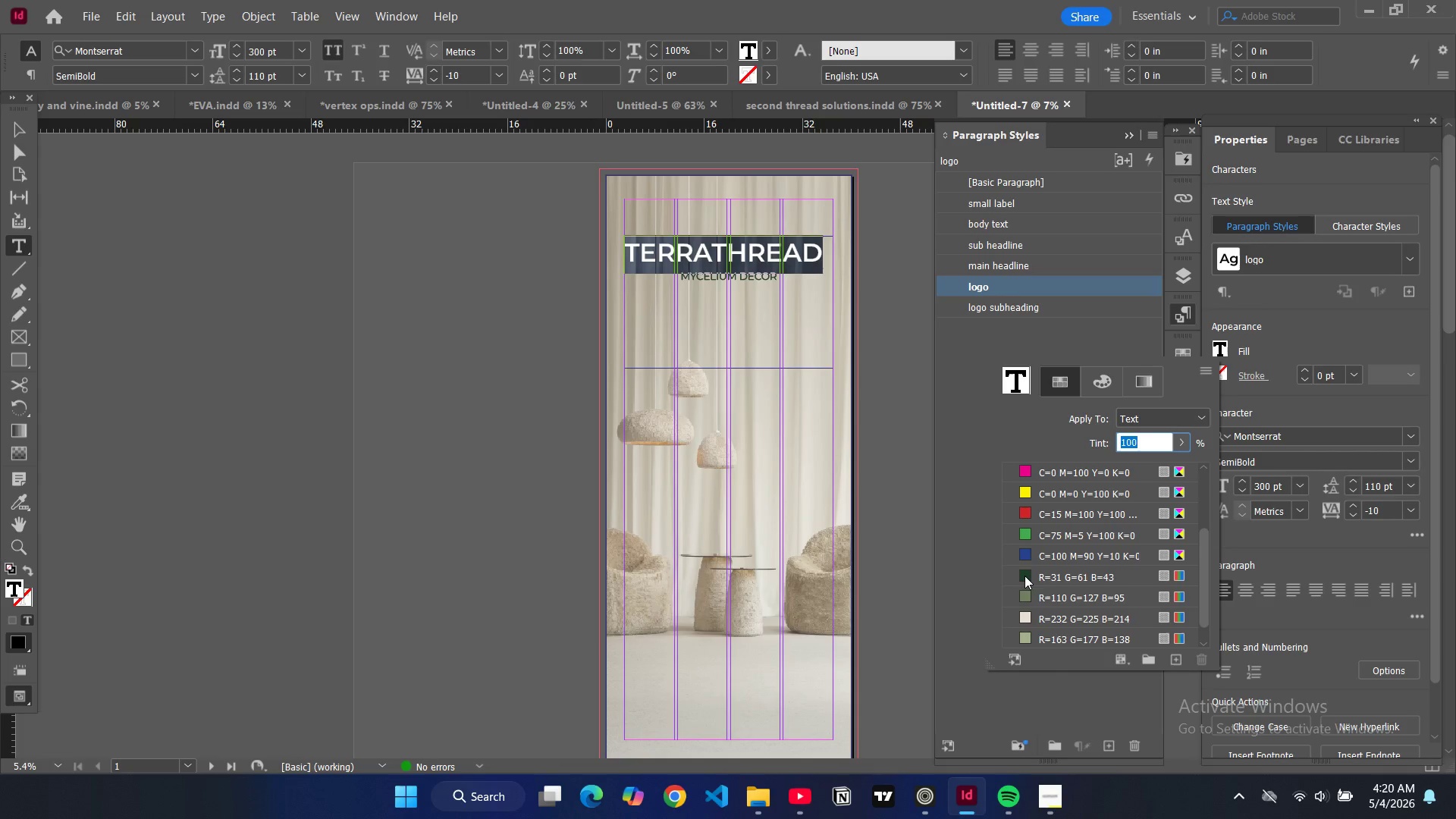 
left_click([1025, 575])
 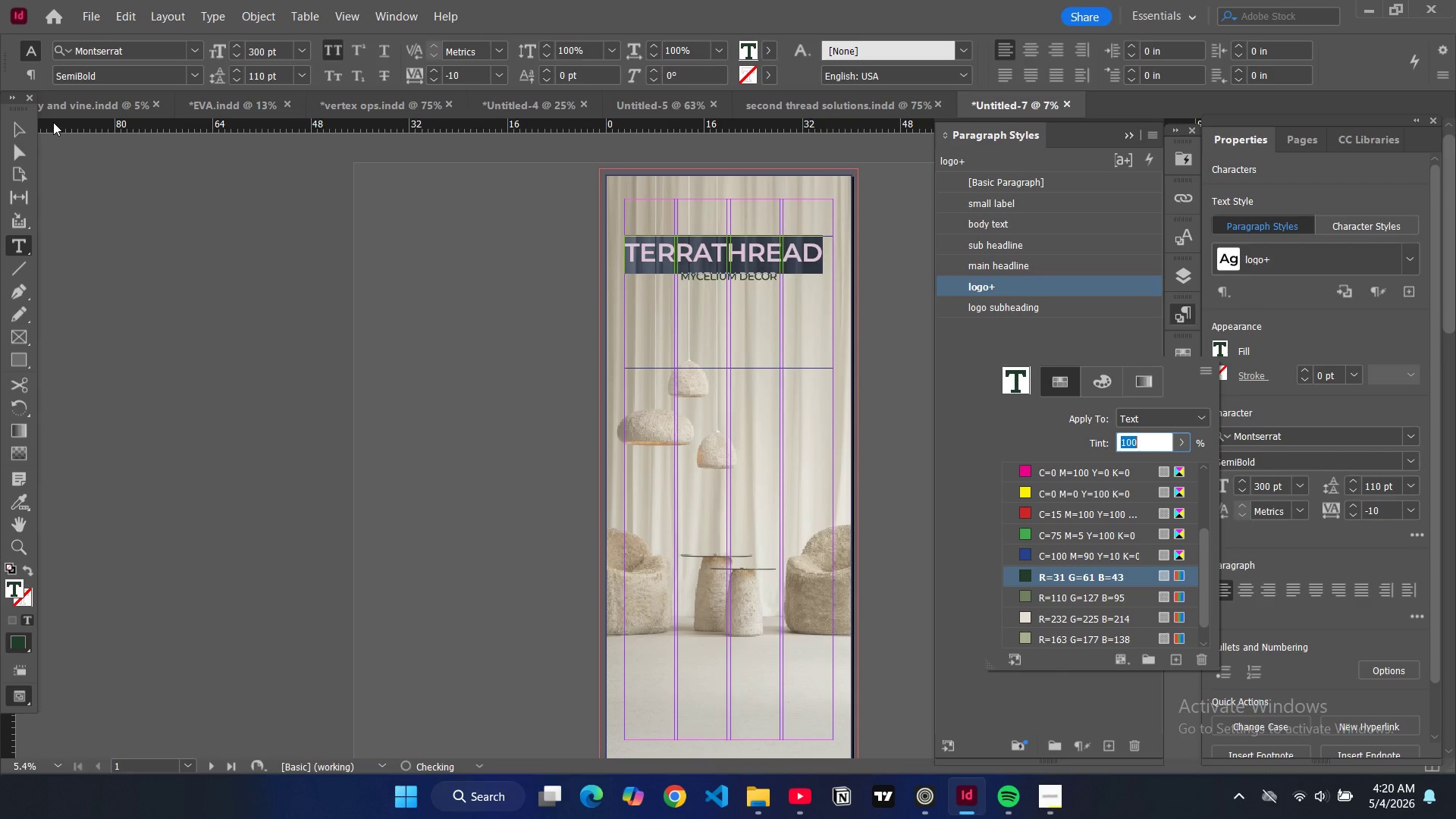 
key(Control+Shift+ShiftLeft)
 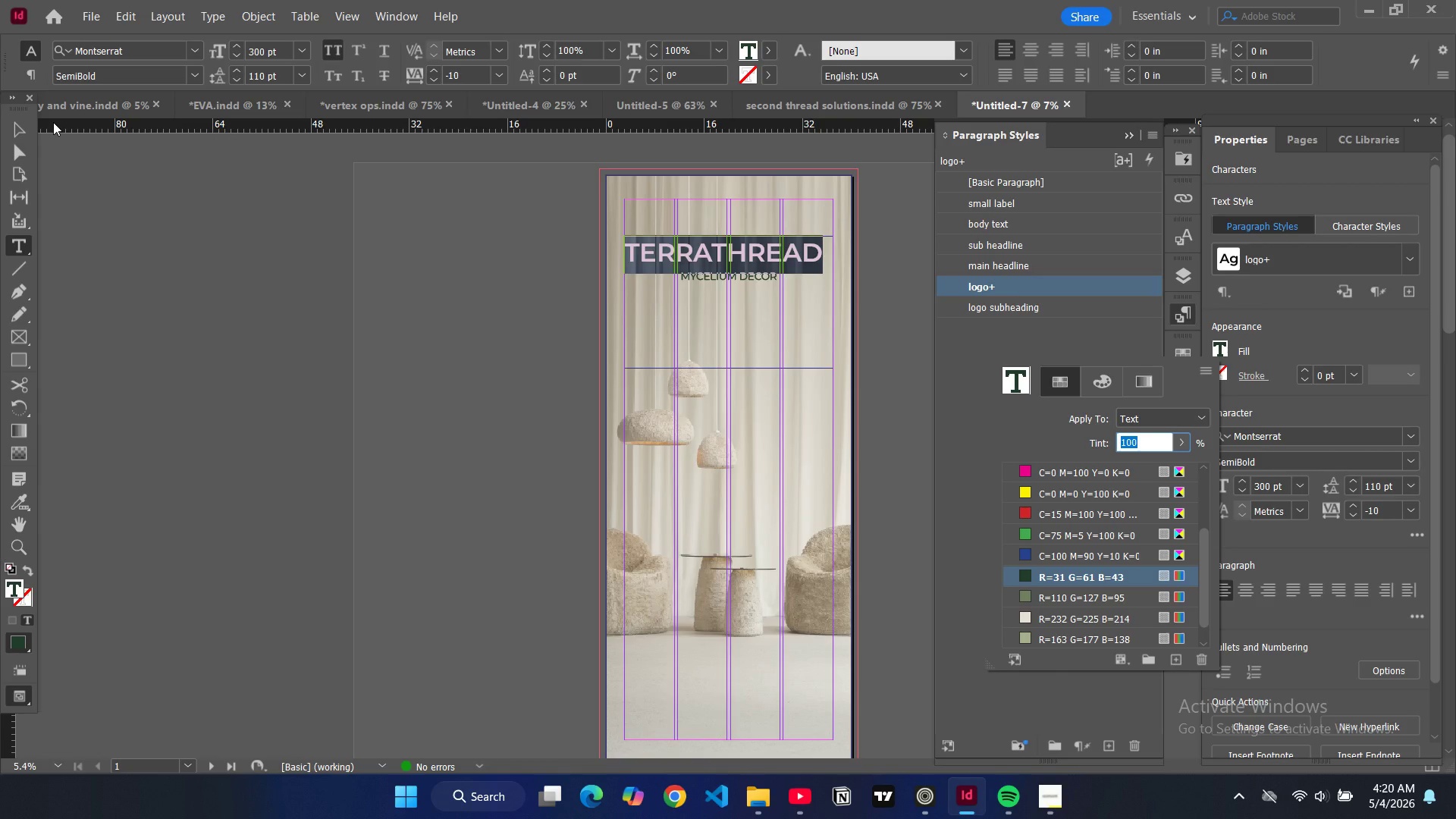 
key(Control+Shift+C)
 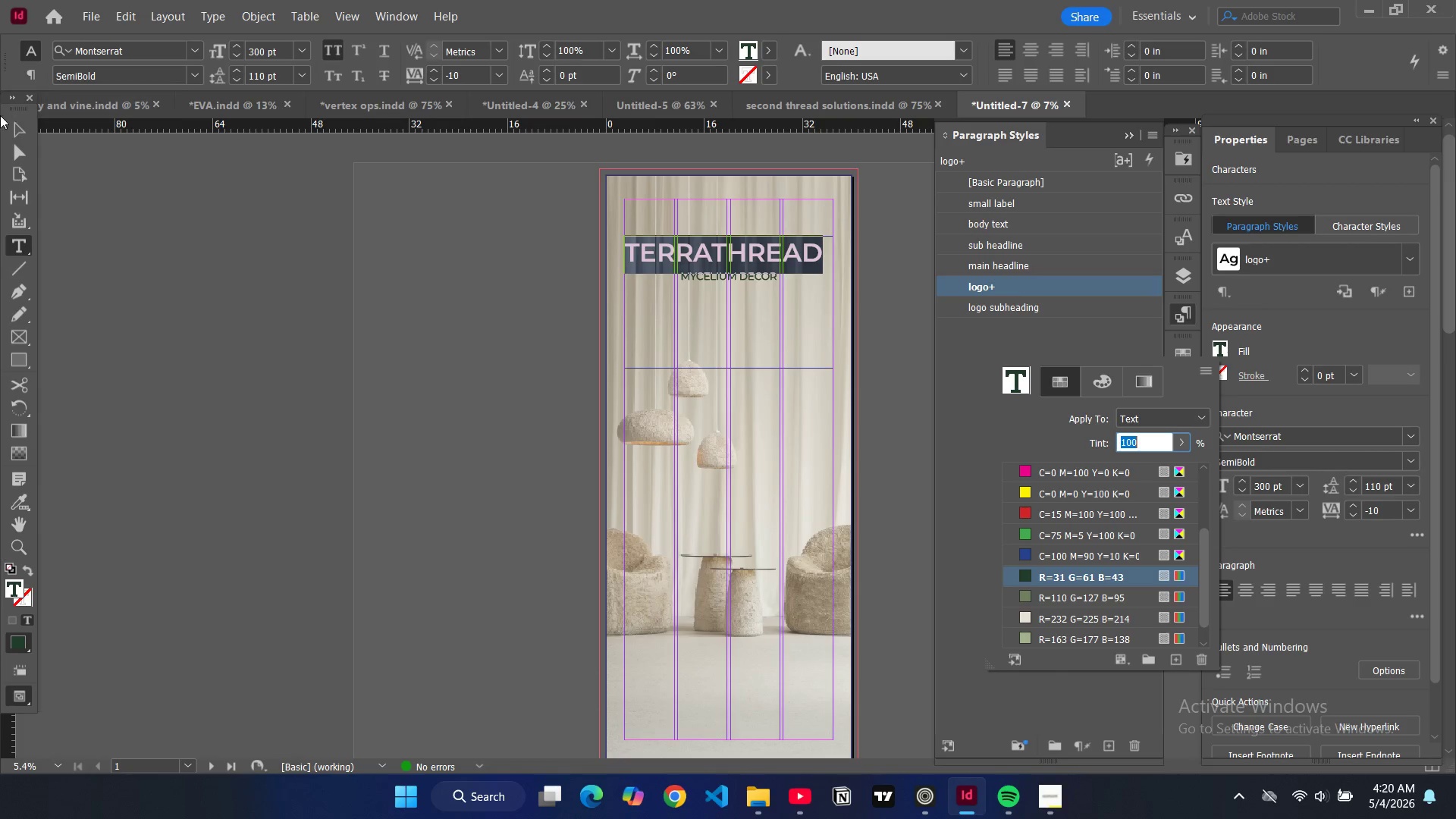 
left_click([30, 126])
 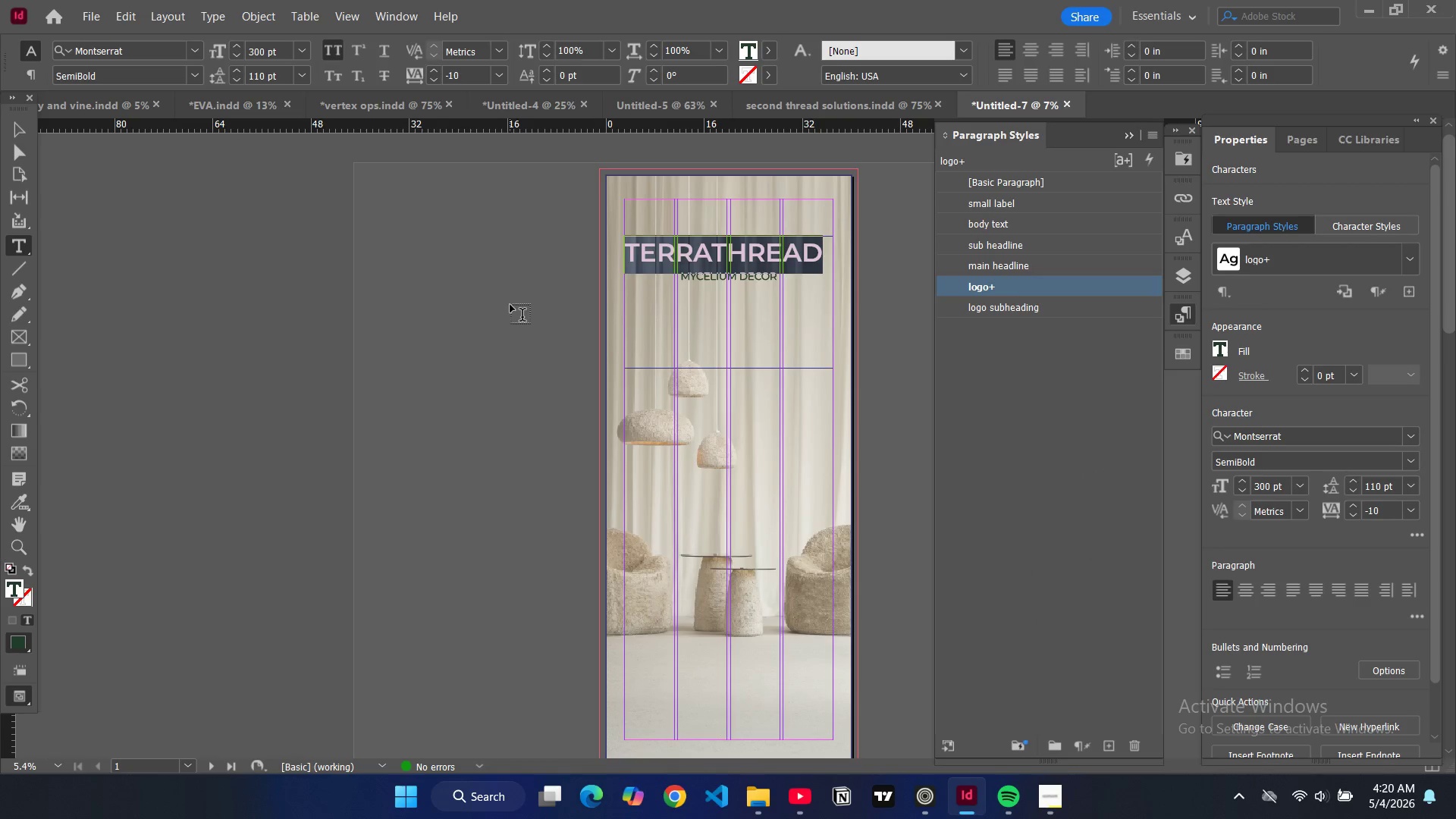 
key(Control+Shift+C)
 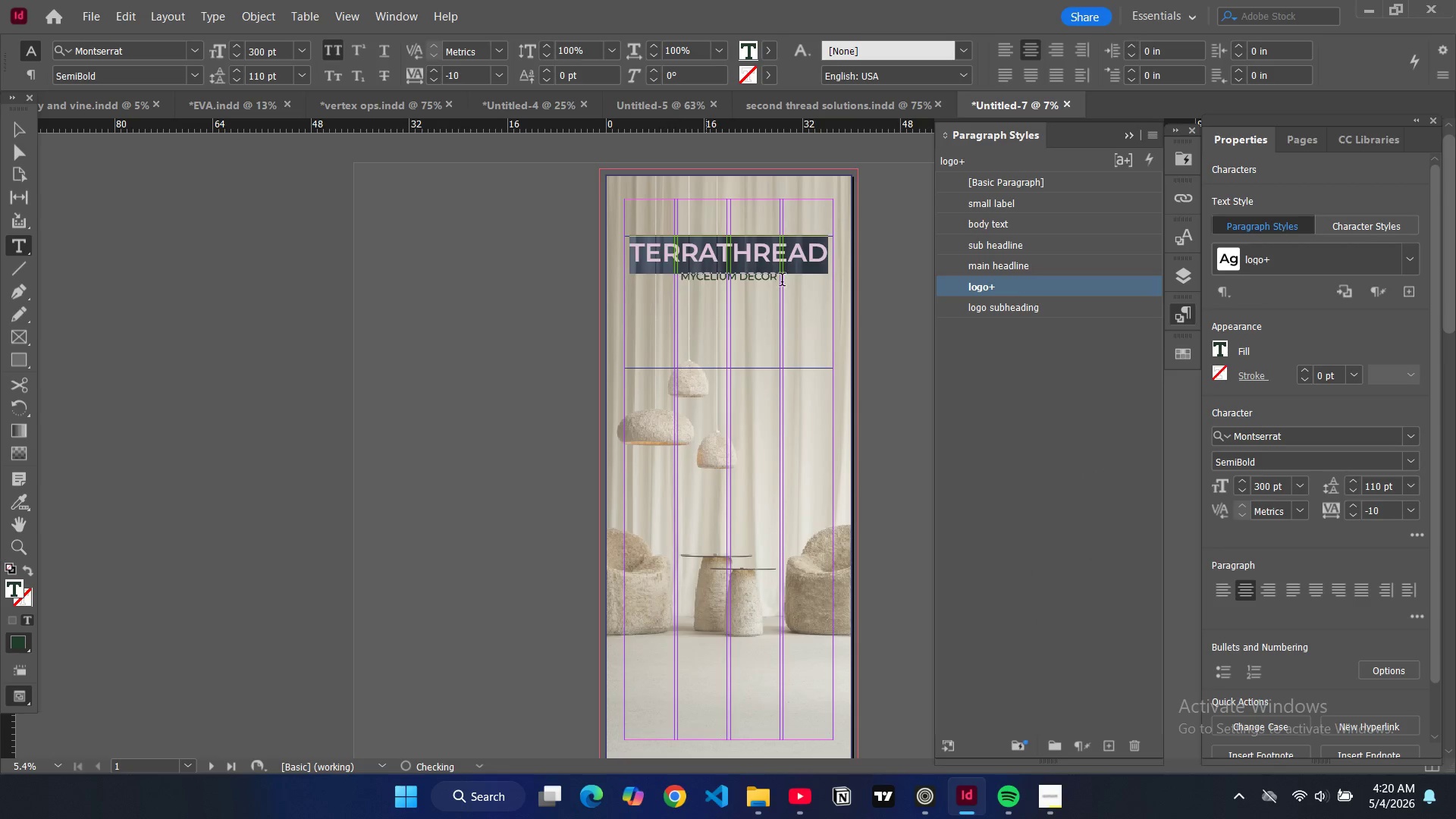 
left_click([796, 296])
 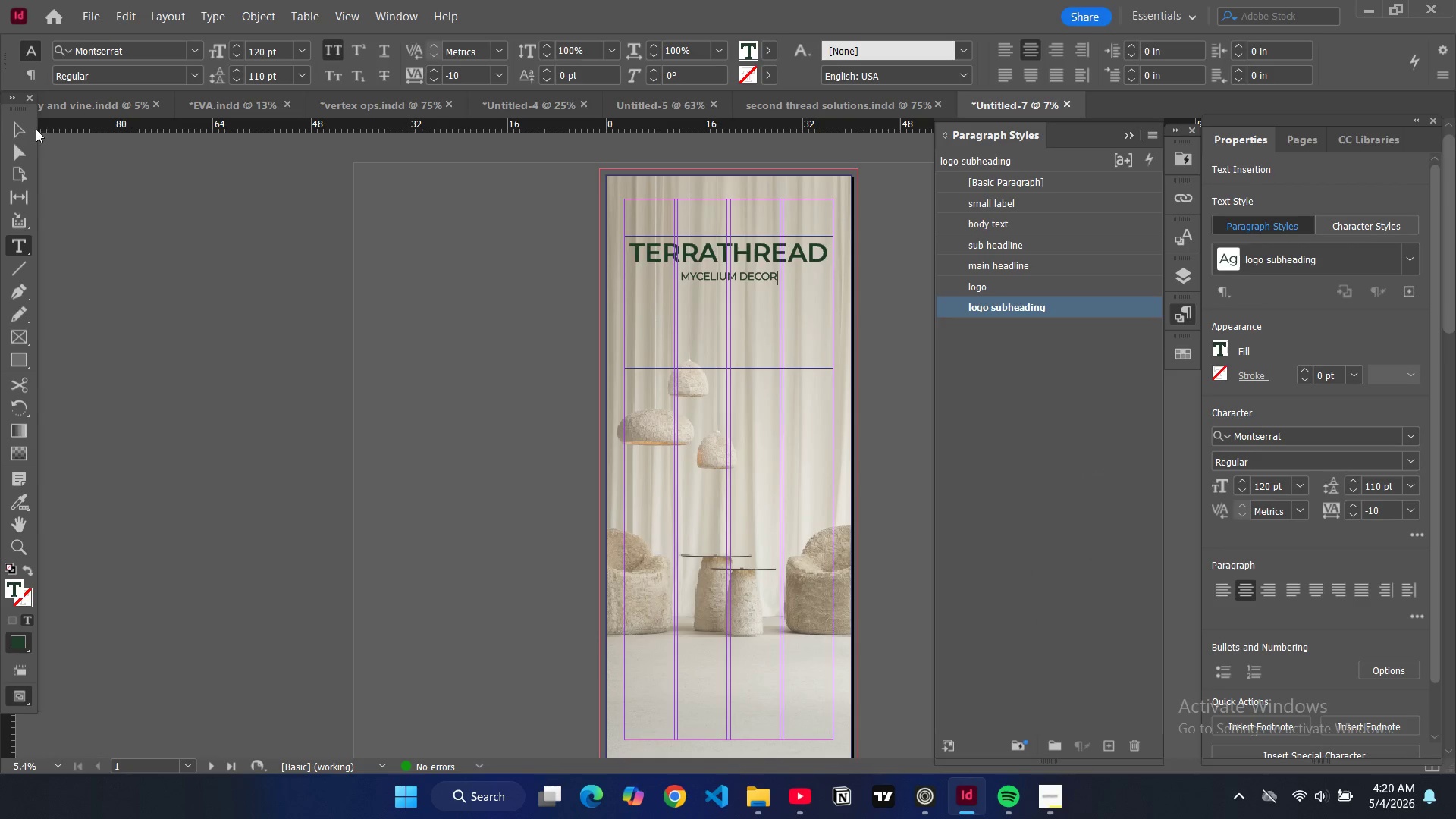 
left_click([26, 129])
 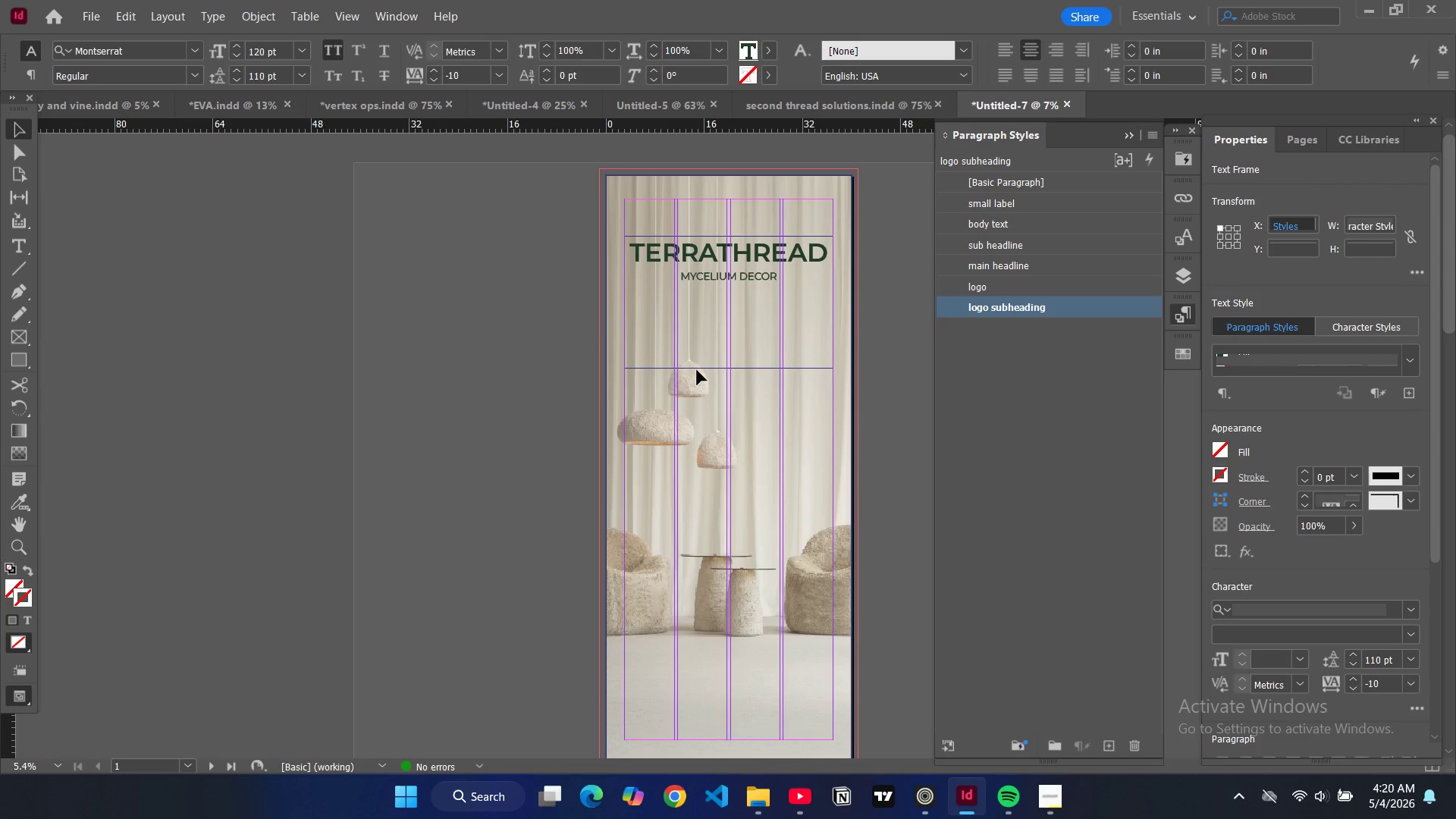 
left_click([707, 371])
 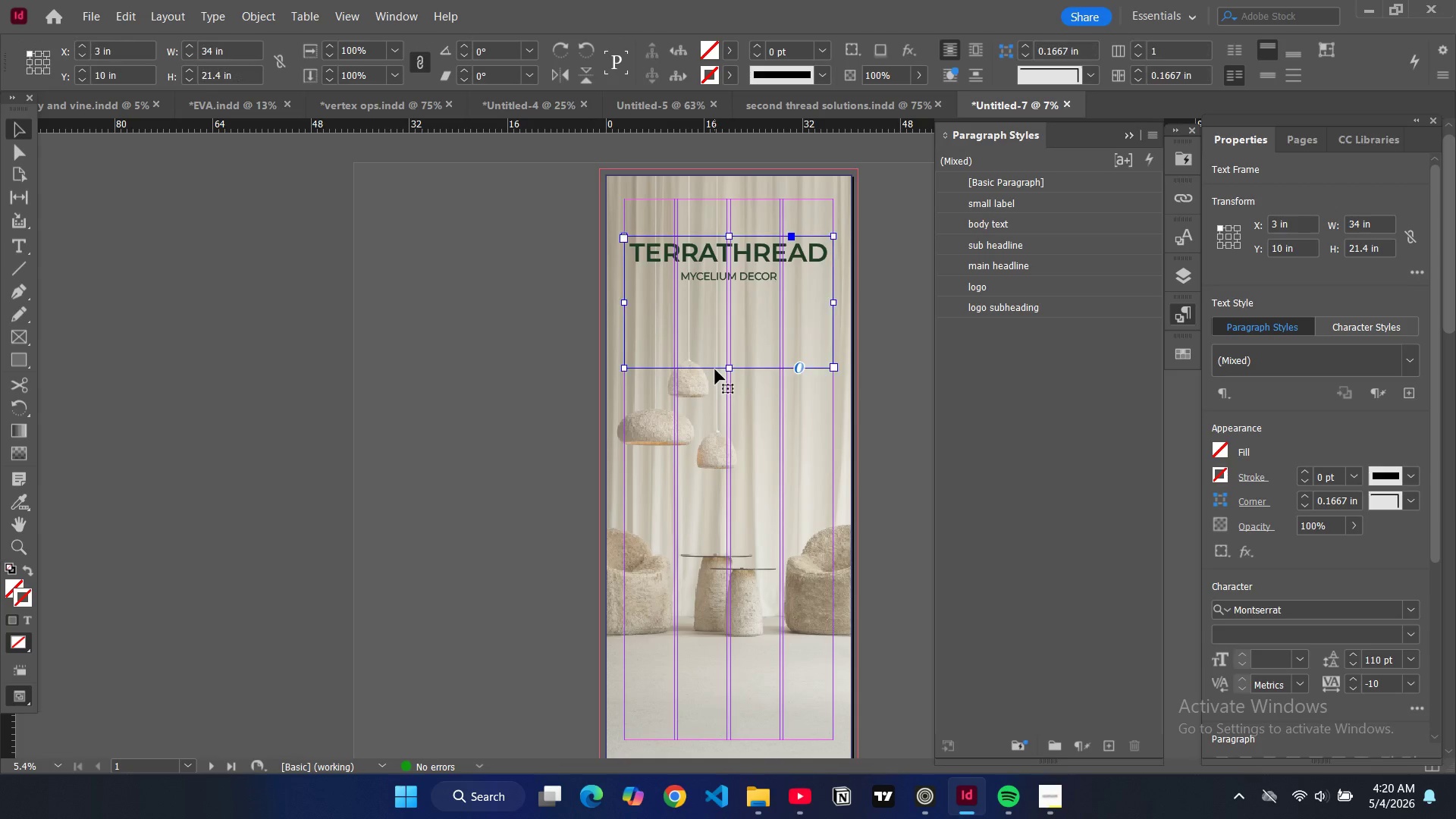 
left_click([715, 369])
 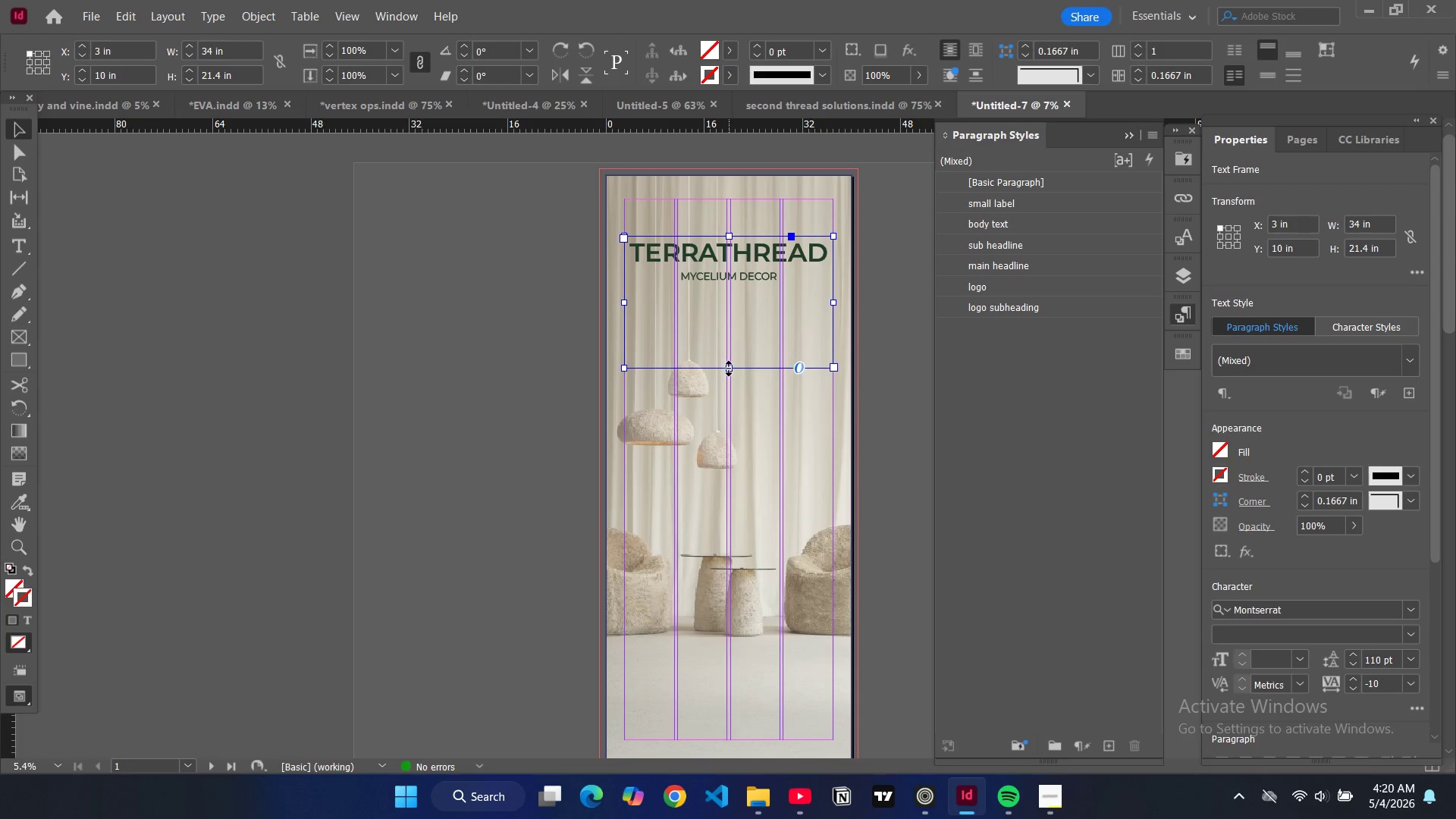 
left_click_drag(start_coordinate=[729, 369], to_coordinate=[744, 297])
 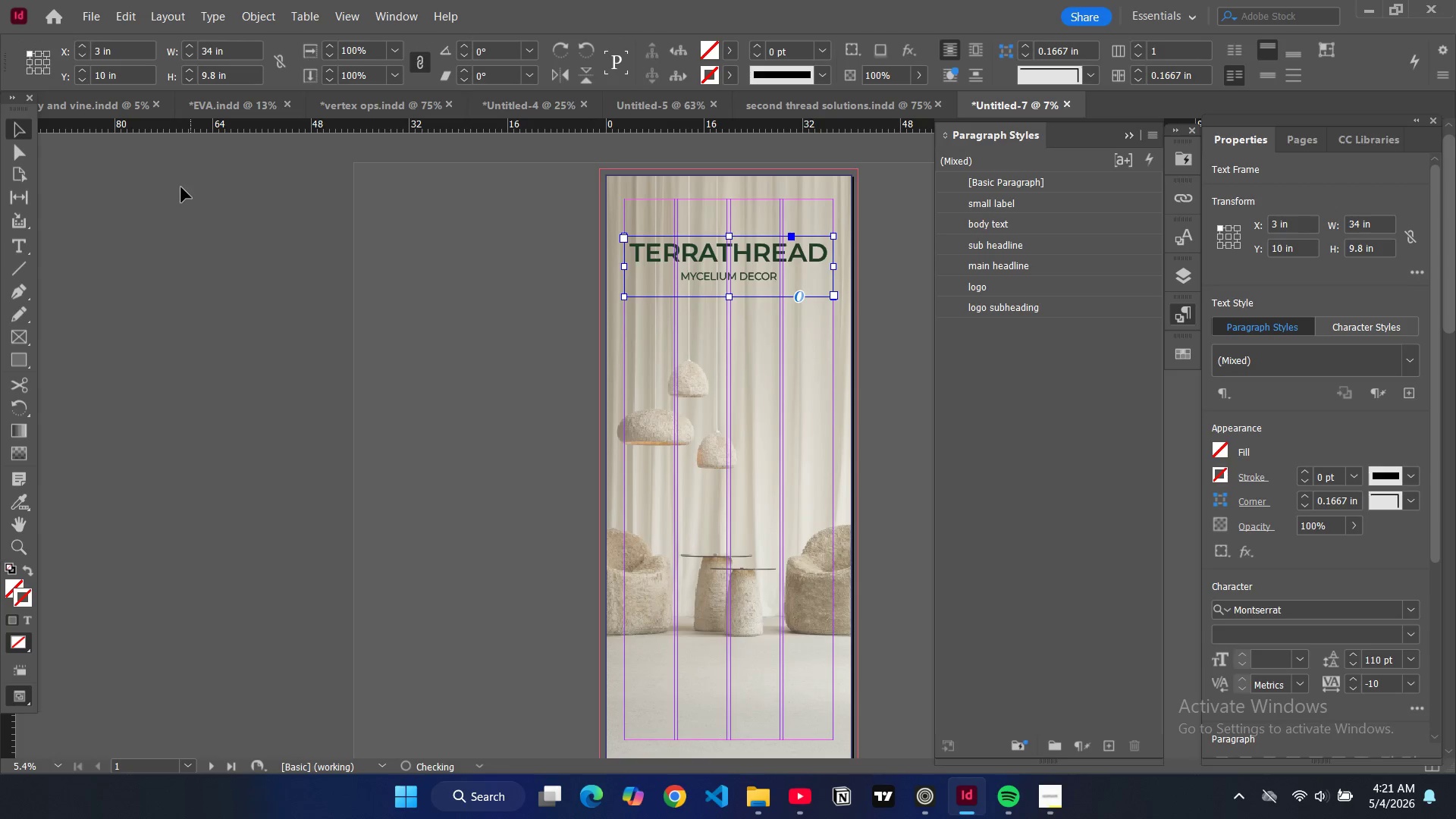 
left_click([181, 187])
 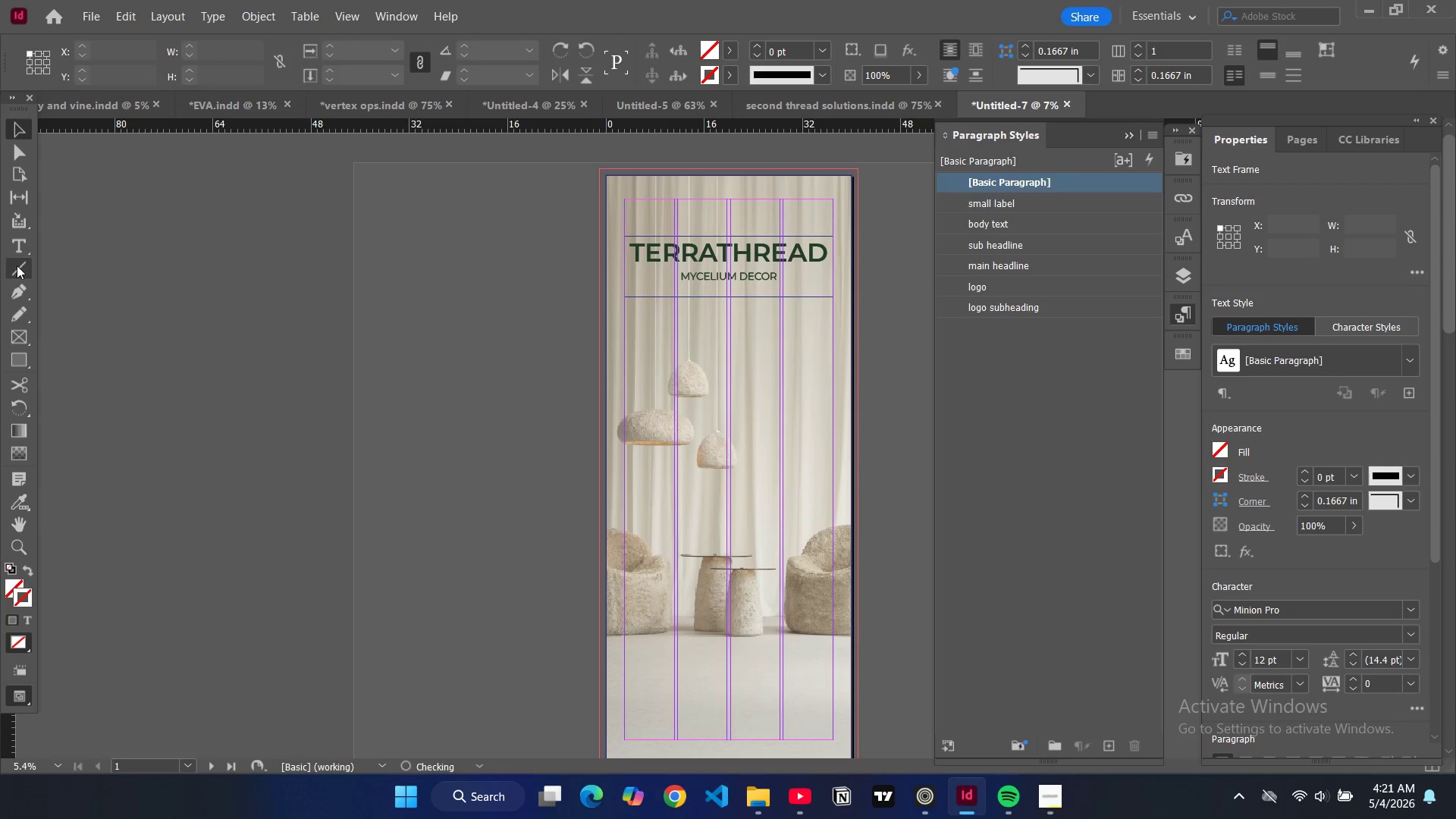 
left_click([18, 266])
 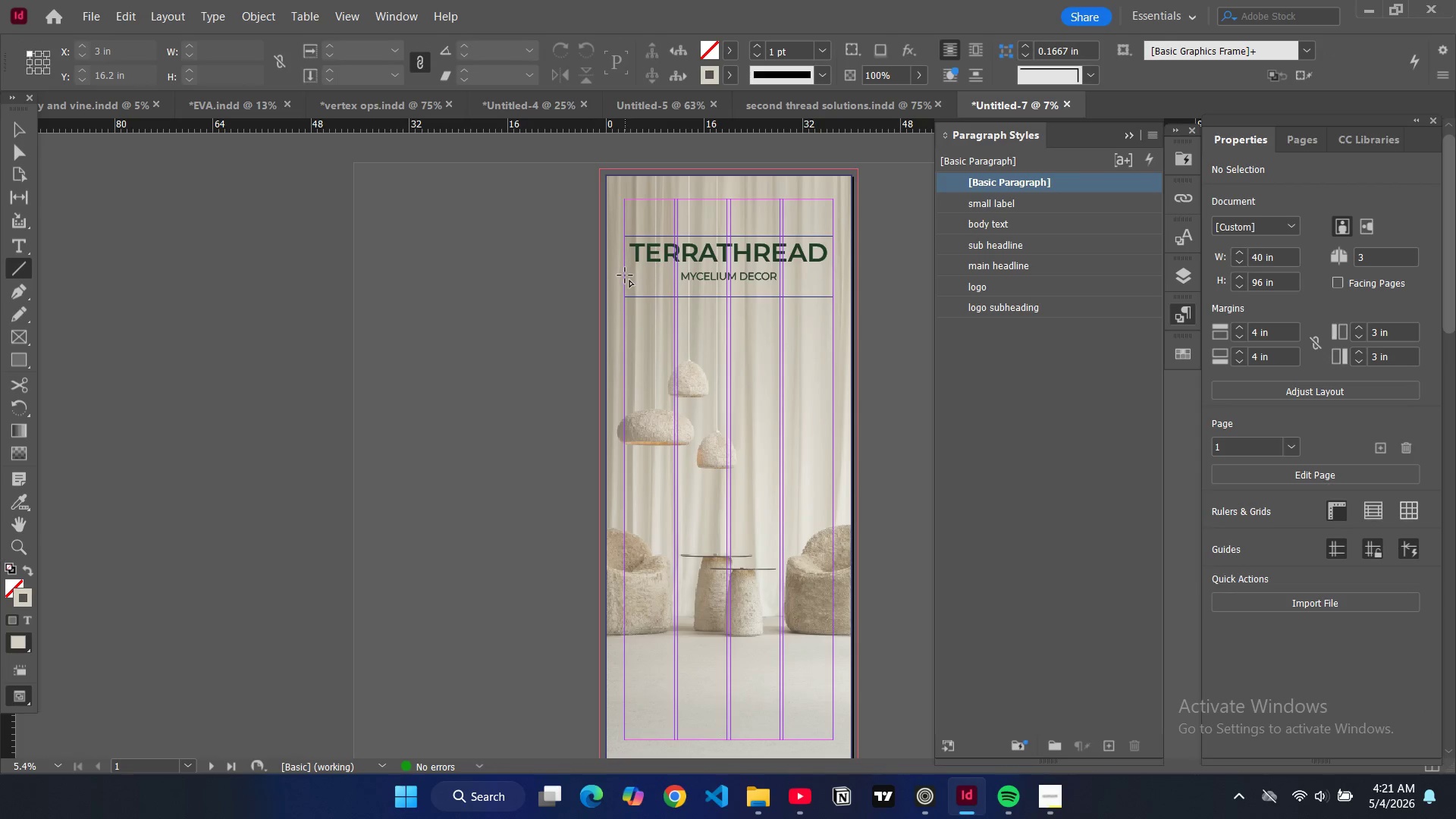 
left_click_drag(start_coordinate=[624, 275], to_coordinate=[675, 275])
 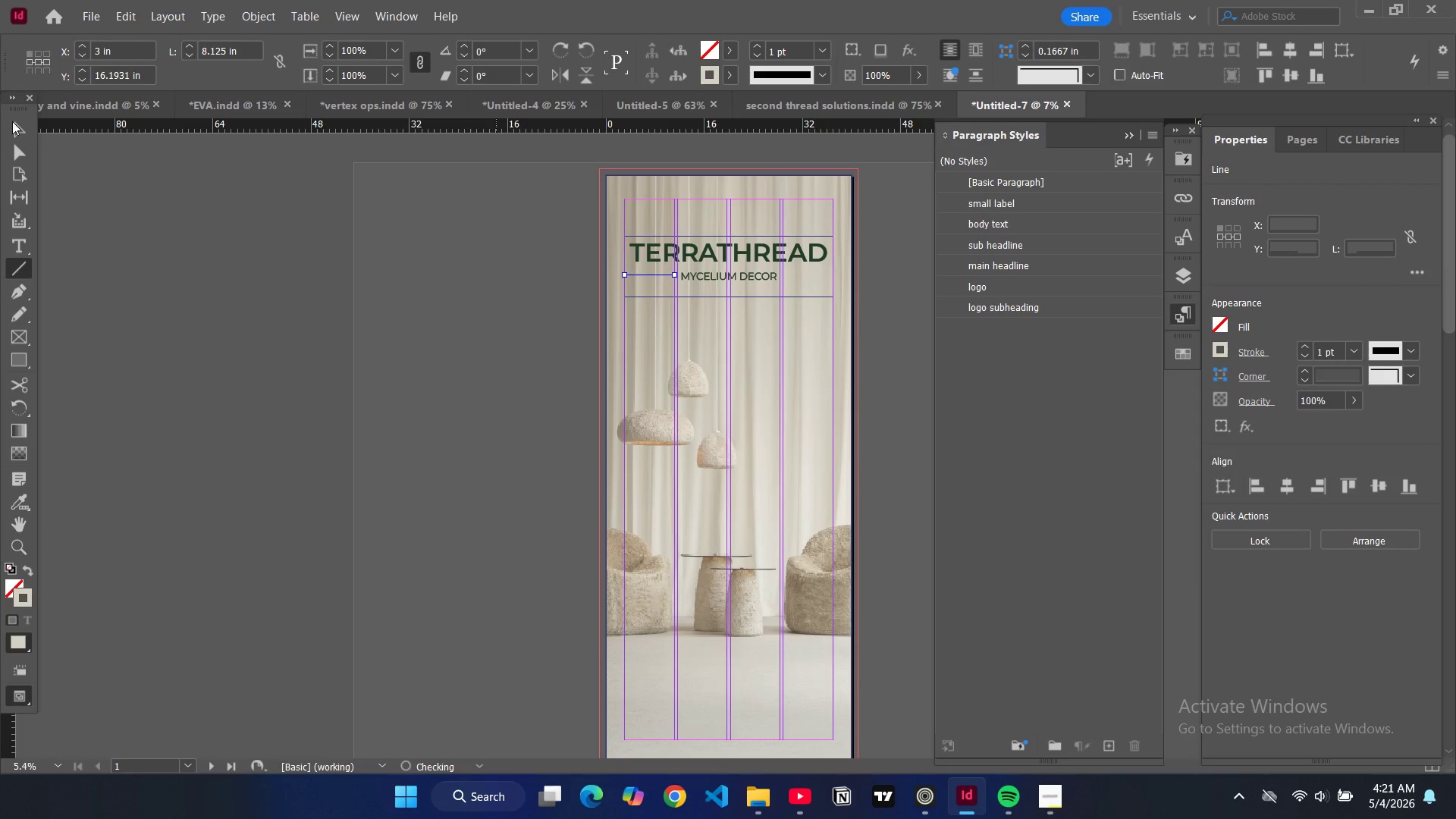 
left_click([15, 123])
 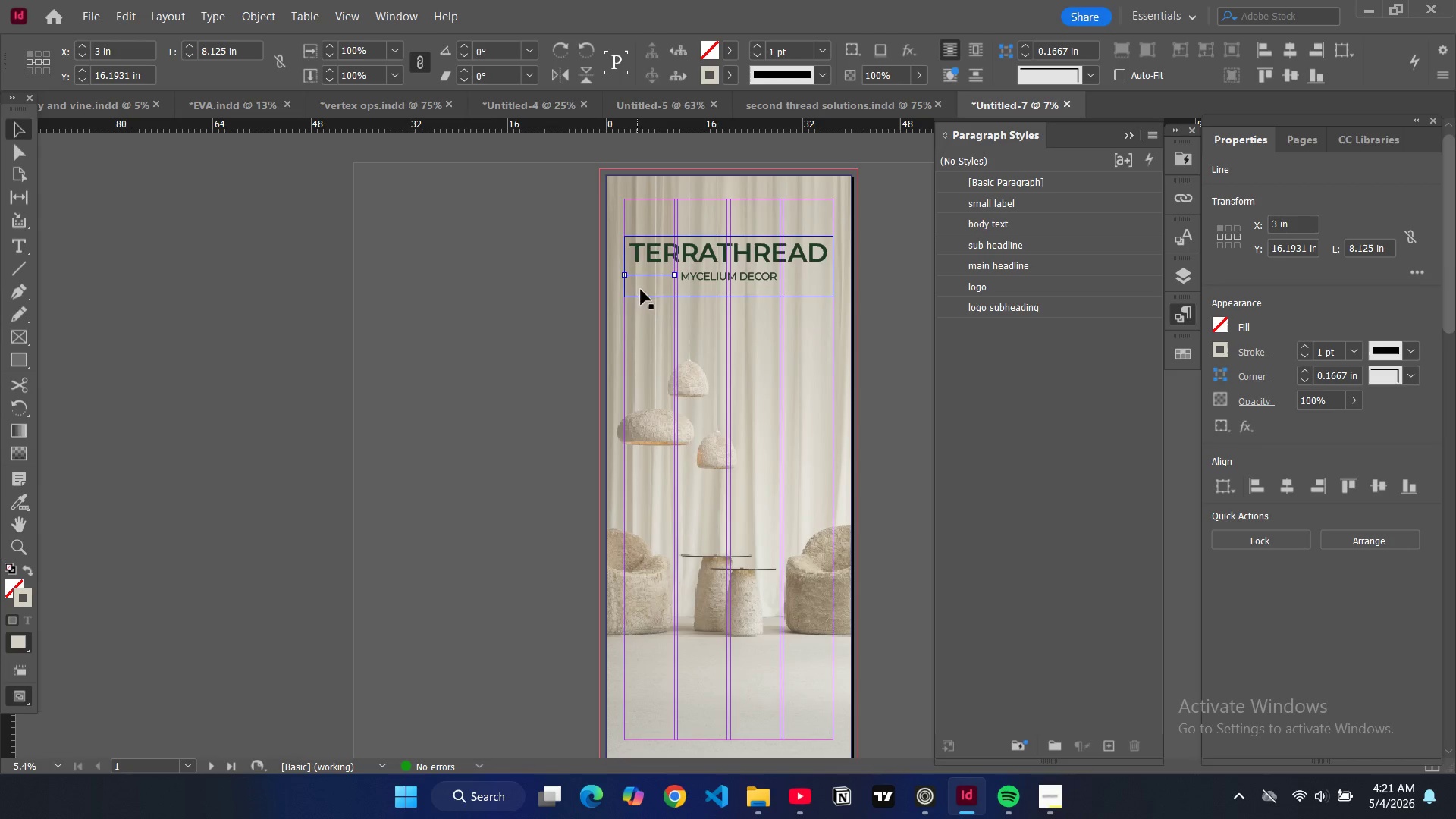 
key(Control+C)
 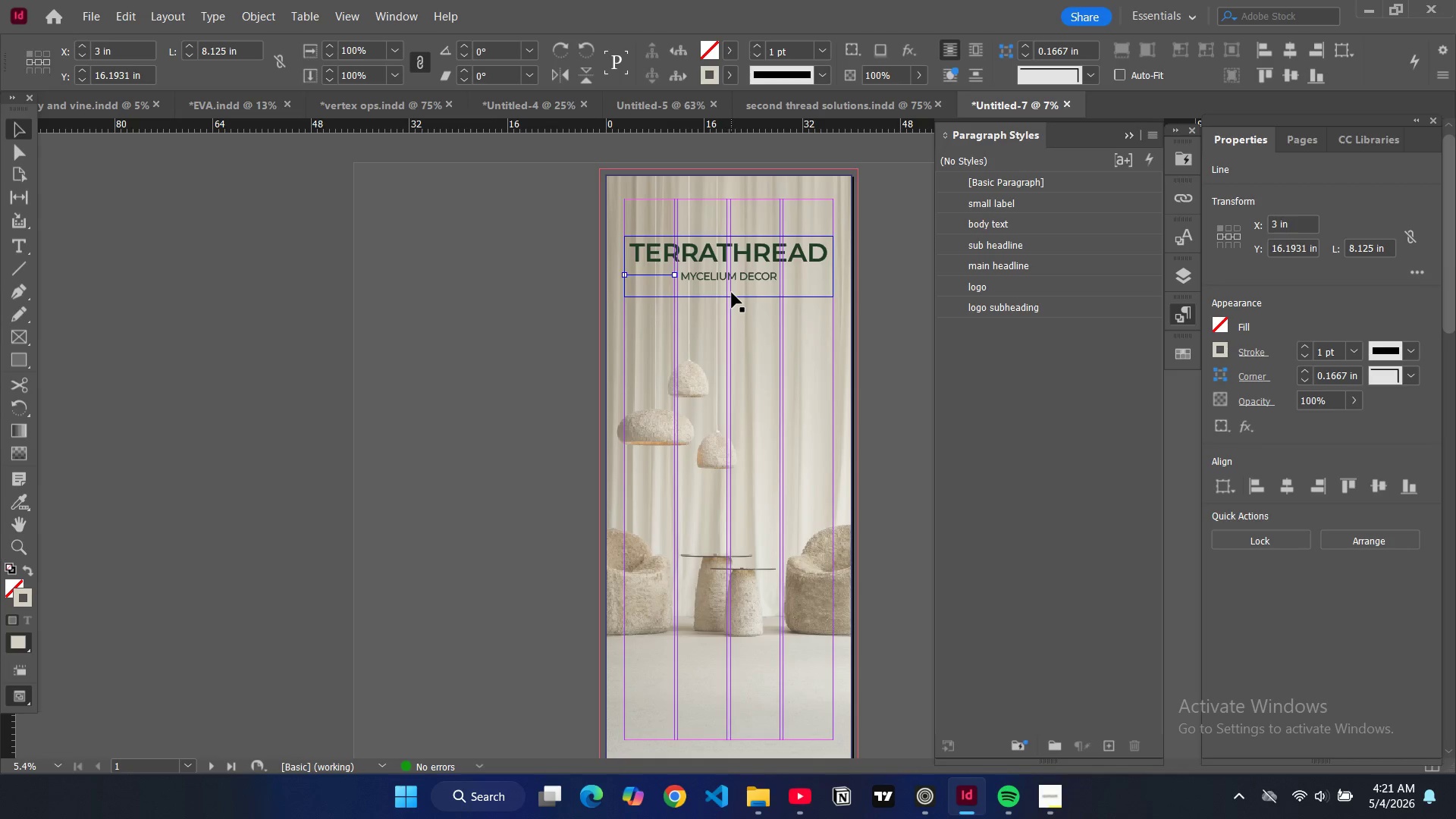 
key(Control+V)
 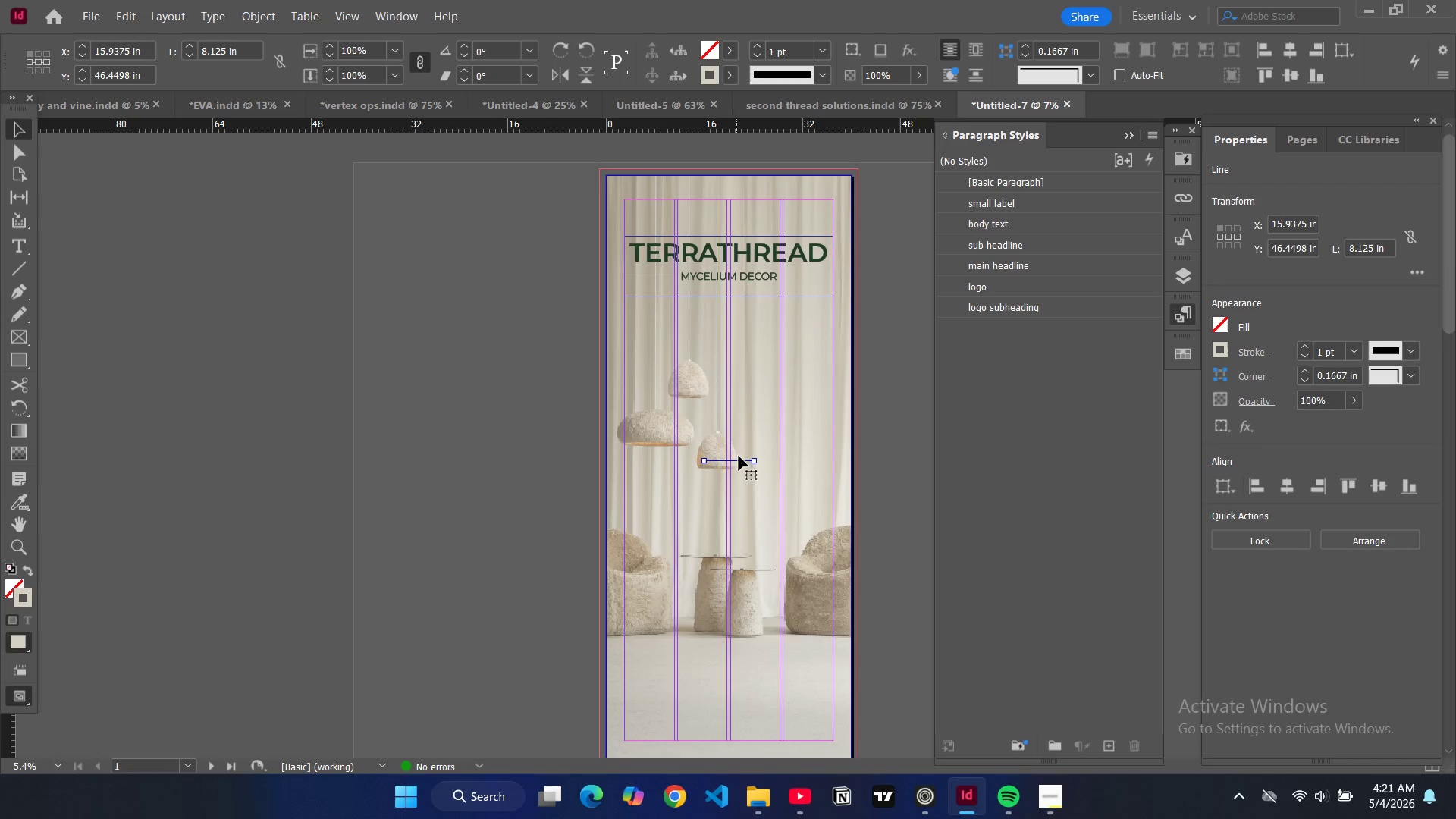 
left_click_drag(start_coordinate=[739, 457], to_coordinate=[821, 273])
 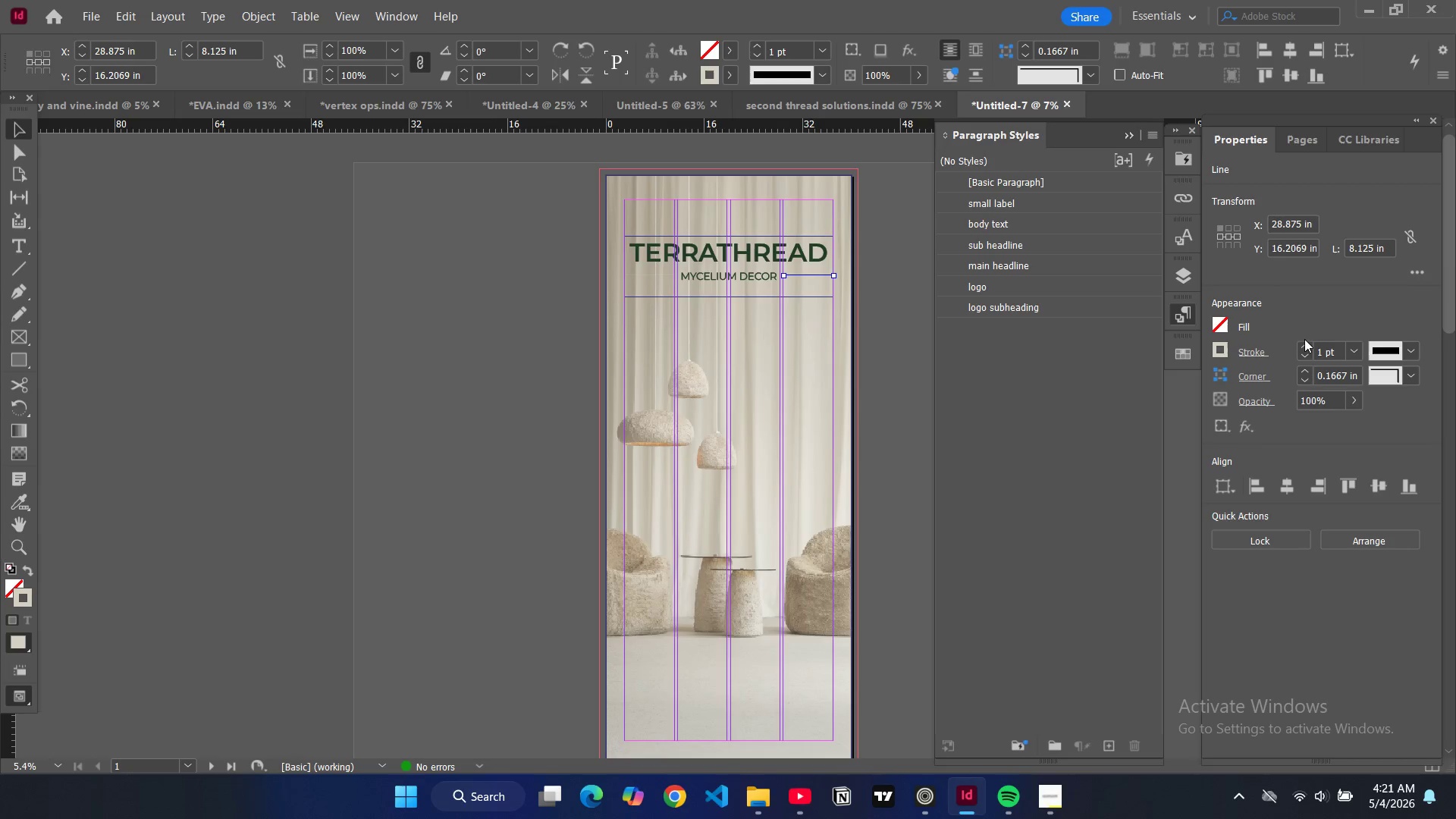 
double_click([1304, 343])
 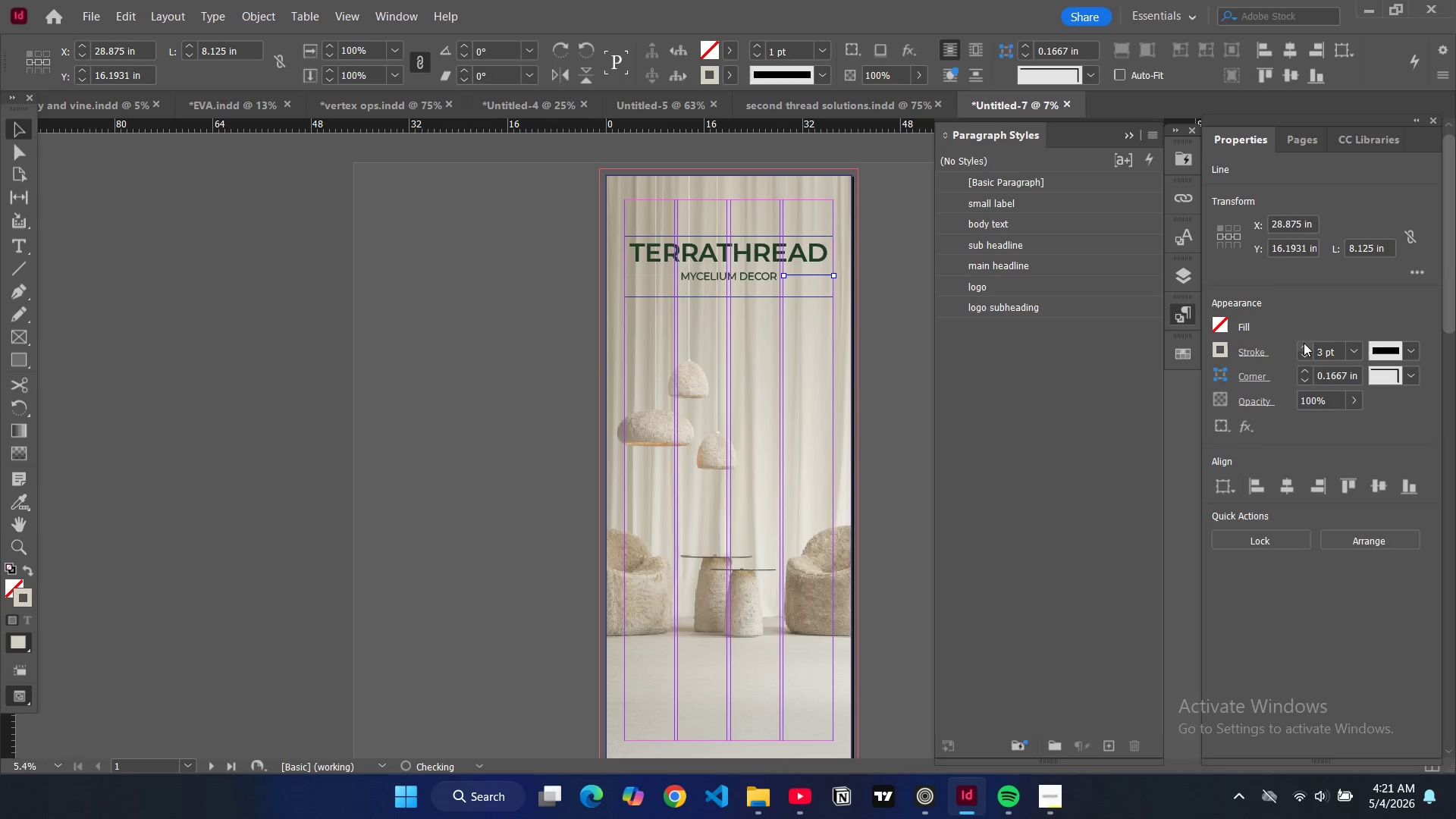 
triple_click([1304, 343])
 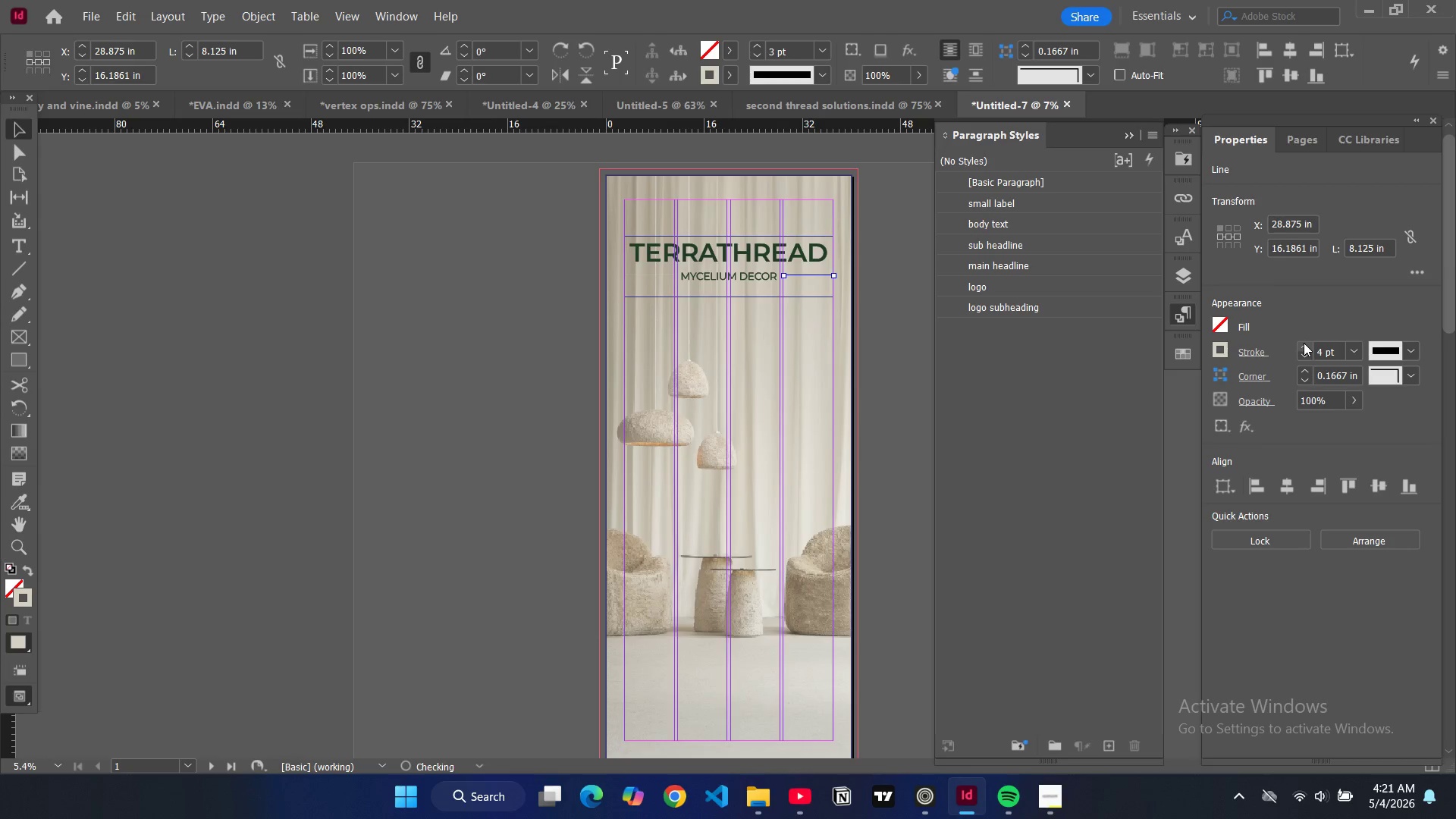 
triple_click([1304, 343])
 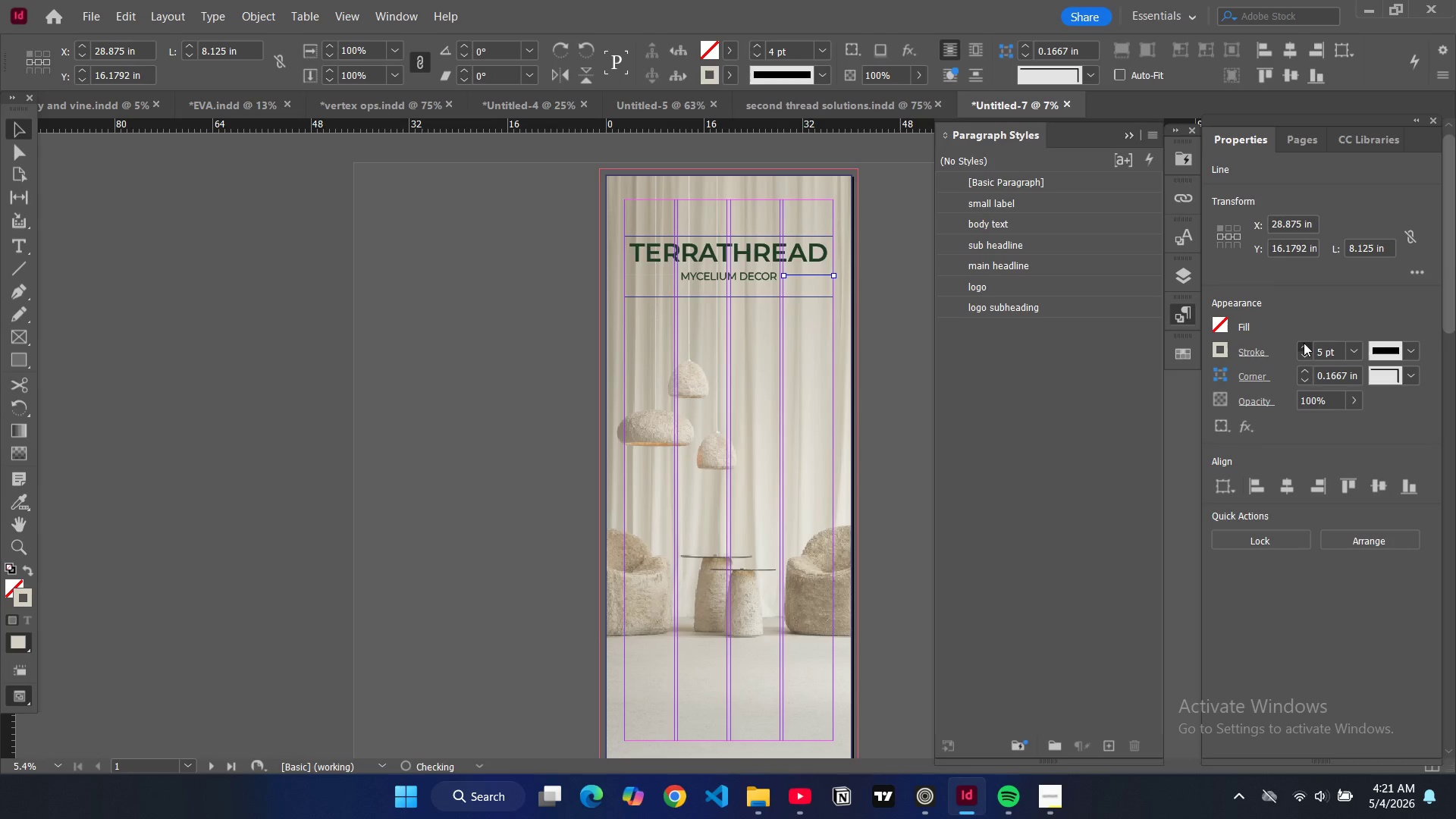 
triple_click([1304, 343])
 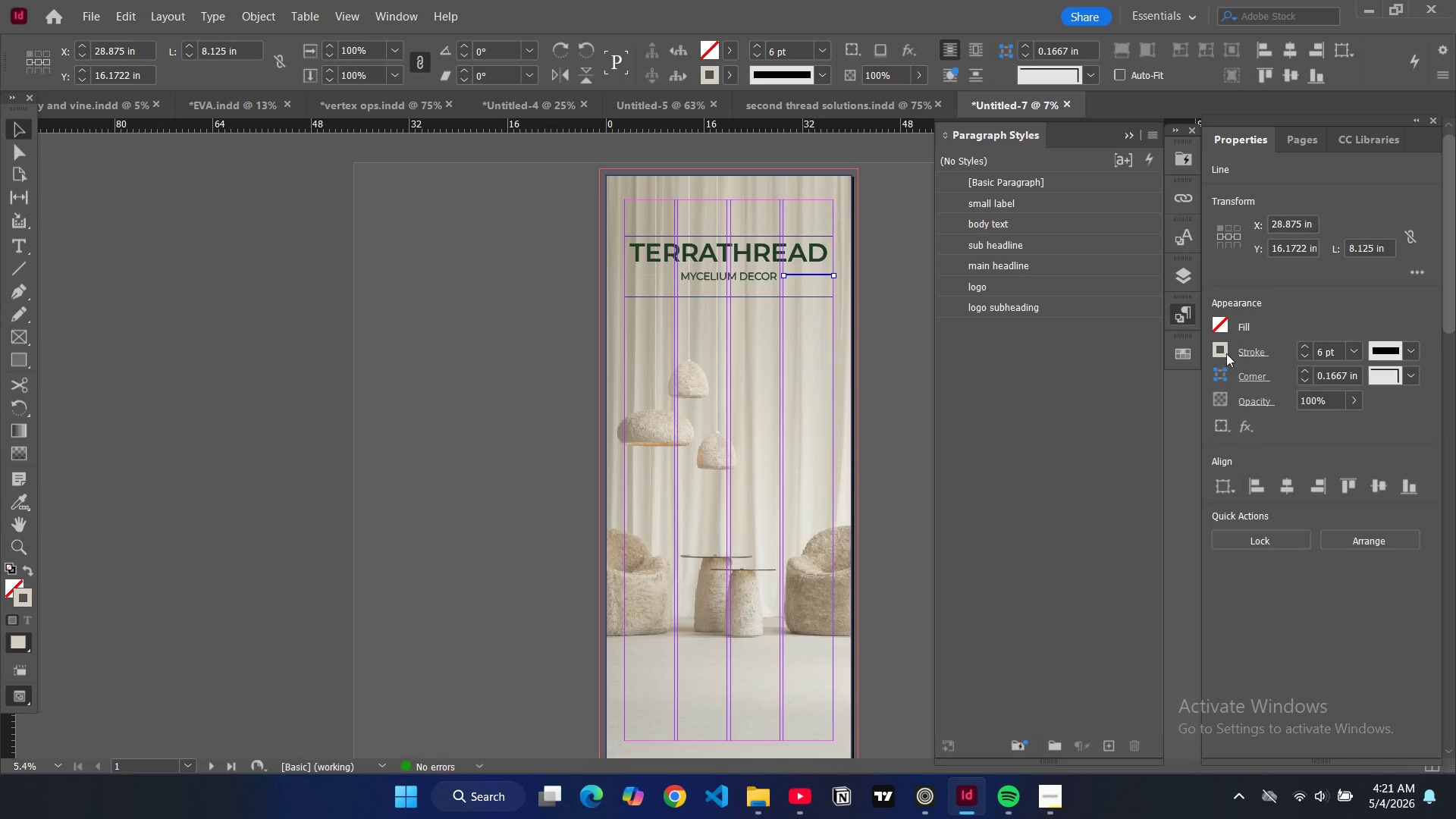 
left_click([1226, 353])
 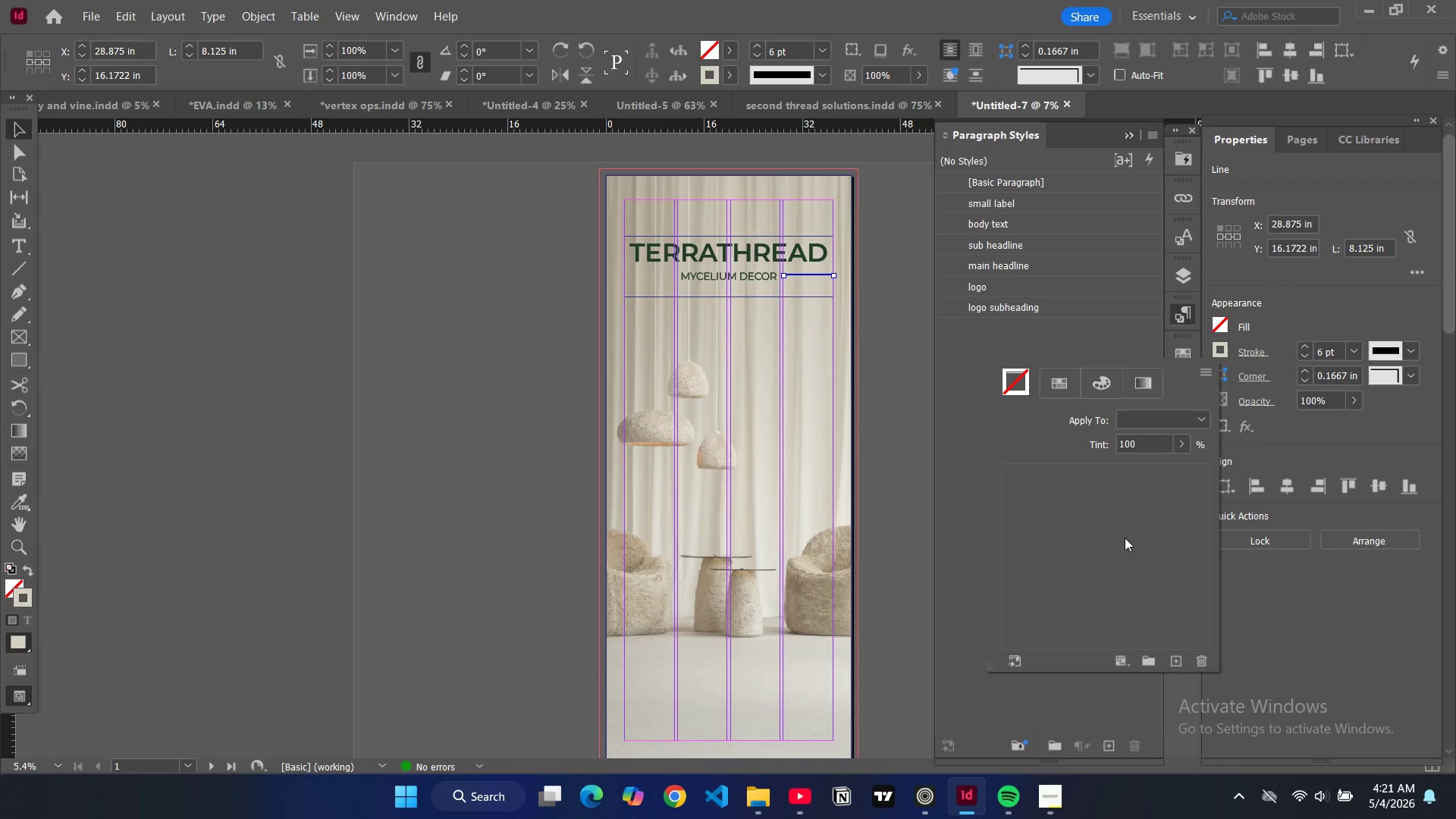 
scroll: coordinate [1088, 526], scroll_direction: down, amount: 5.0
 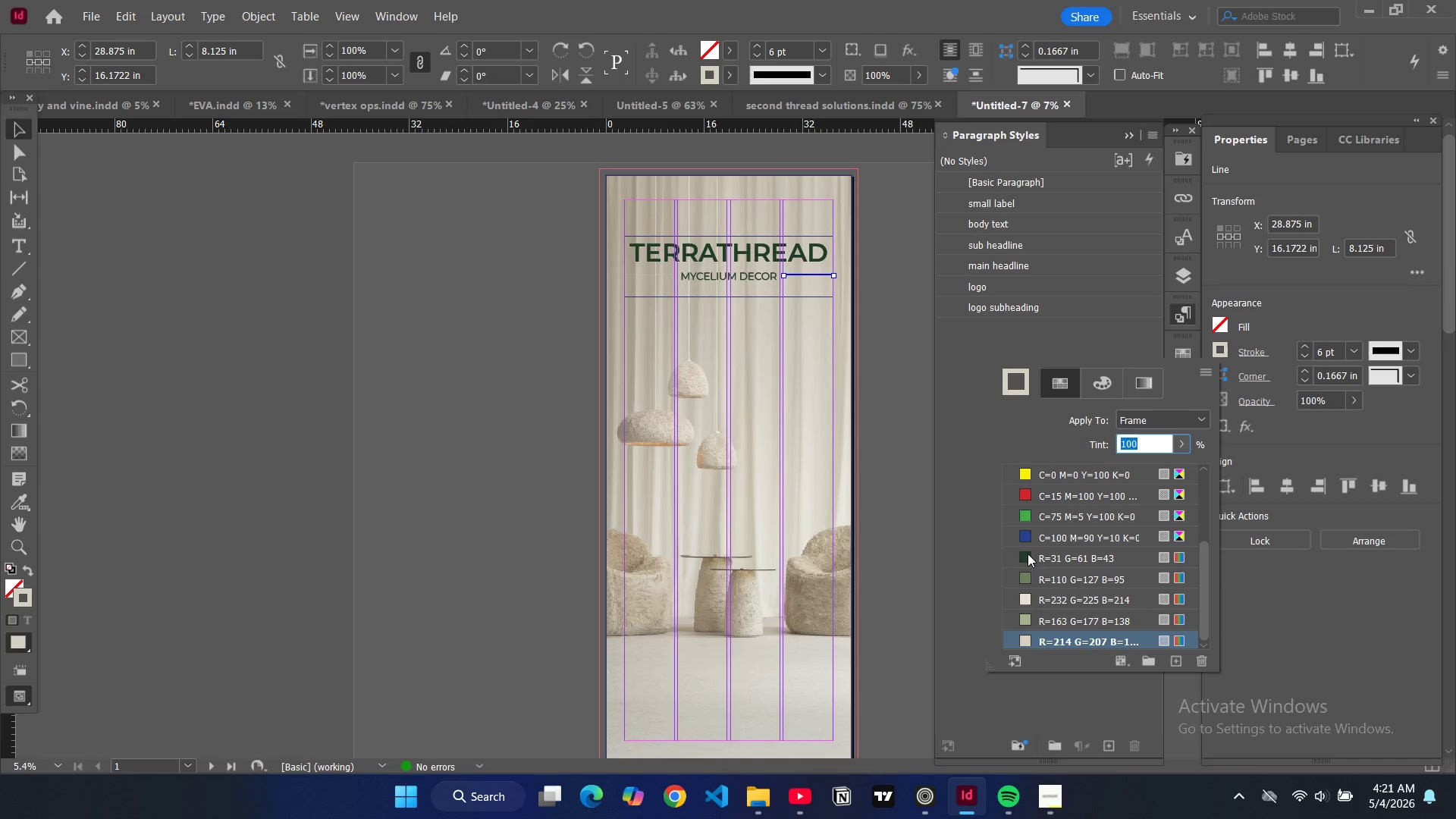 
left_click([1028, 555])
 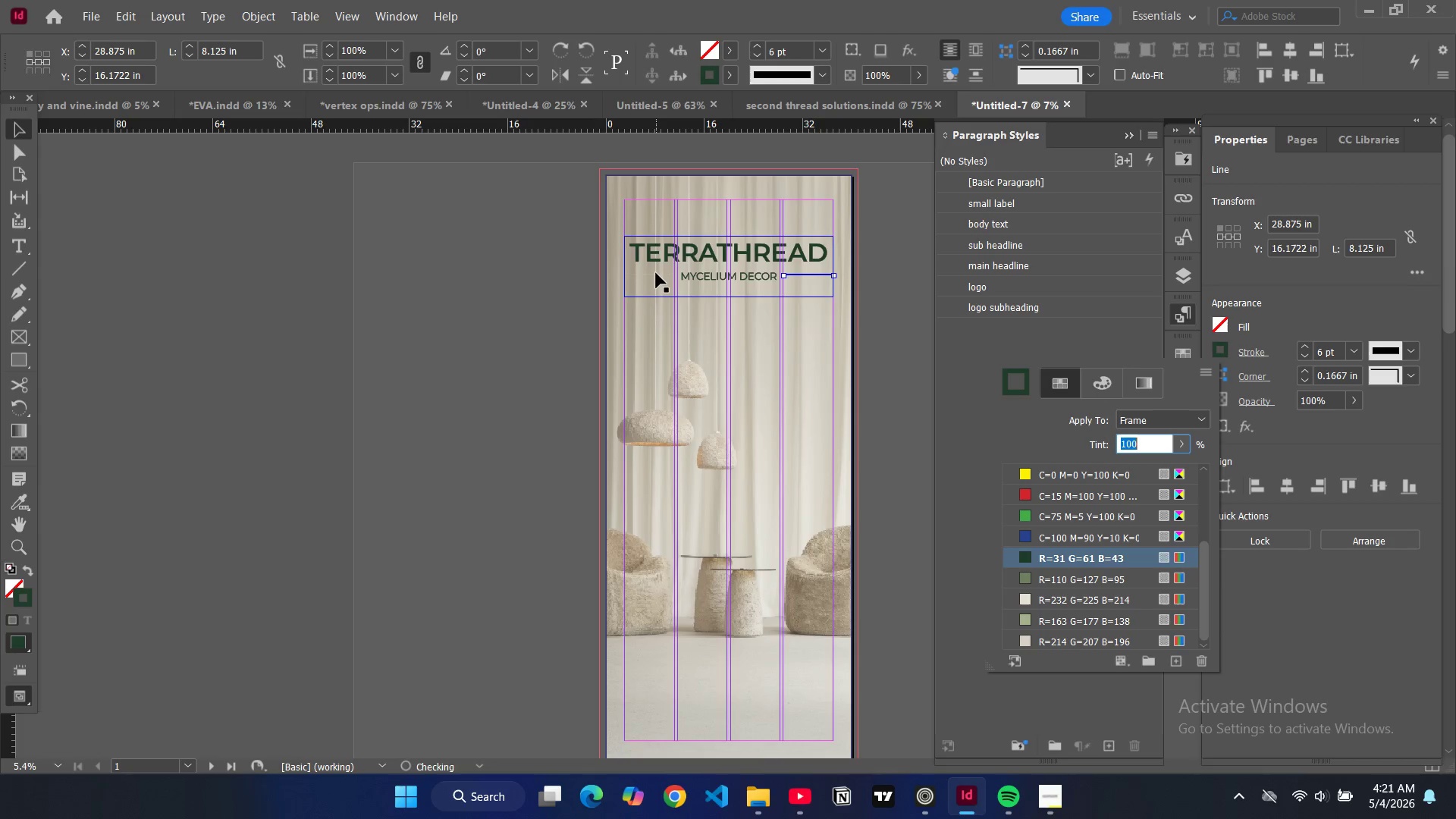 
left_click([656, 275])
 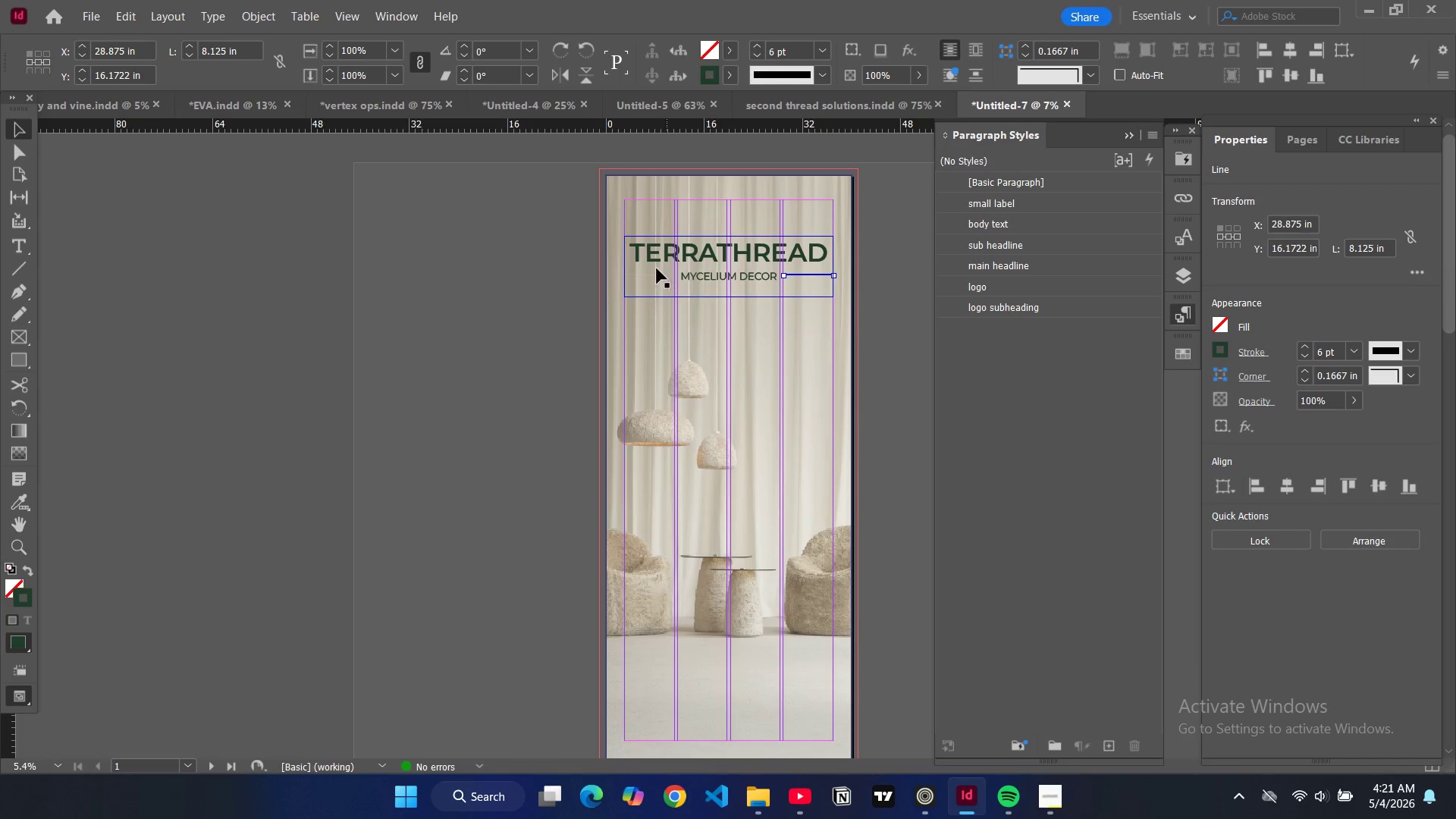 
left_click([657, 273])
 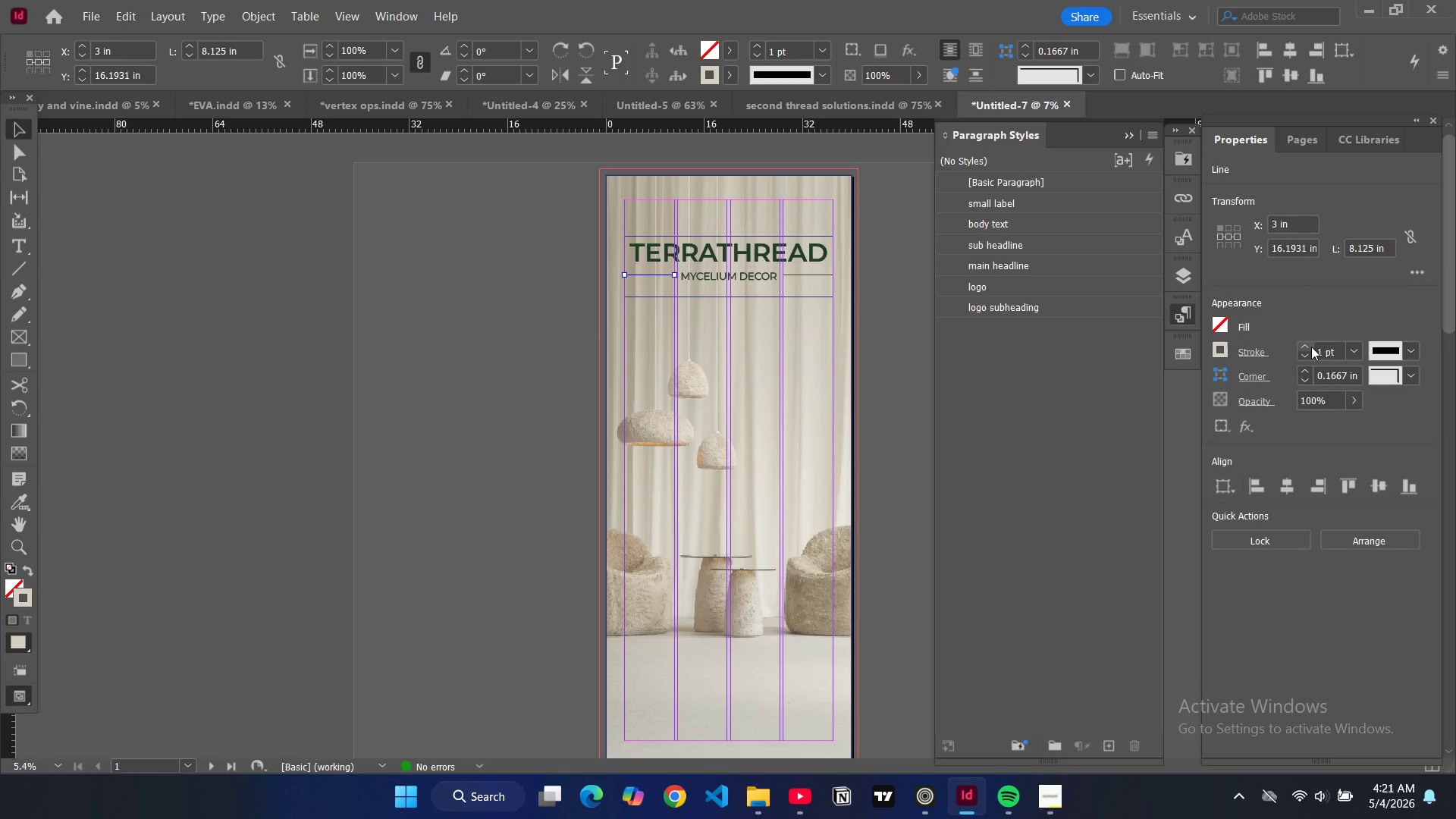 
double_click([1312, 347])
 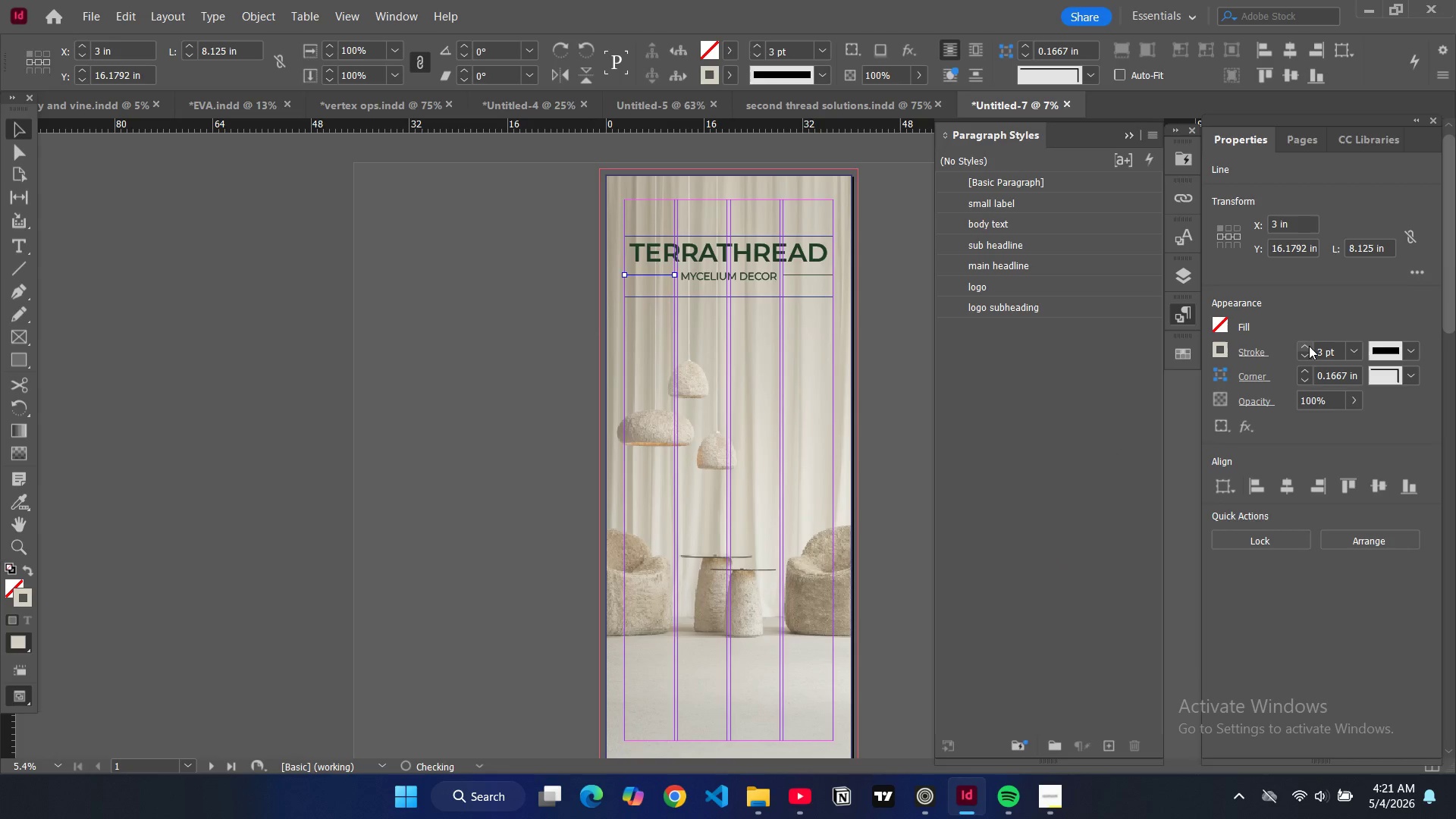 
triple_click([1309, 346])
 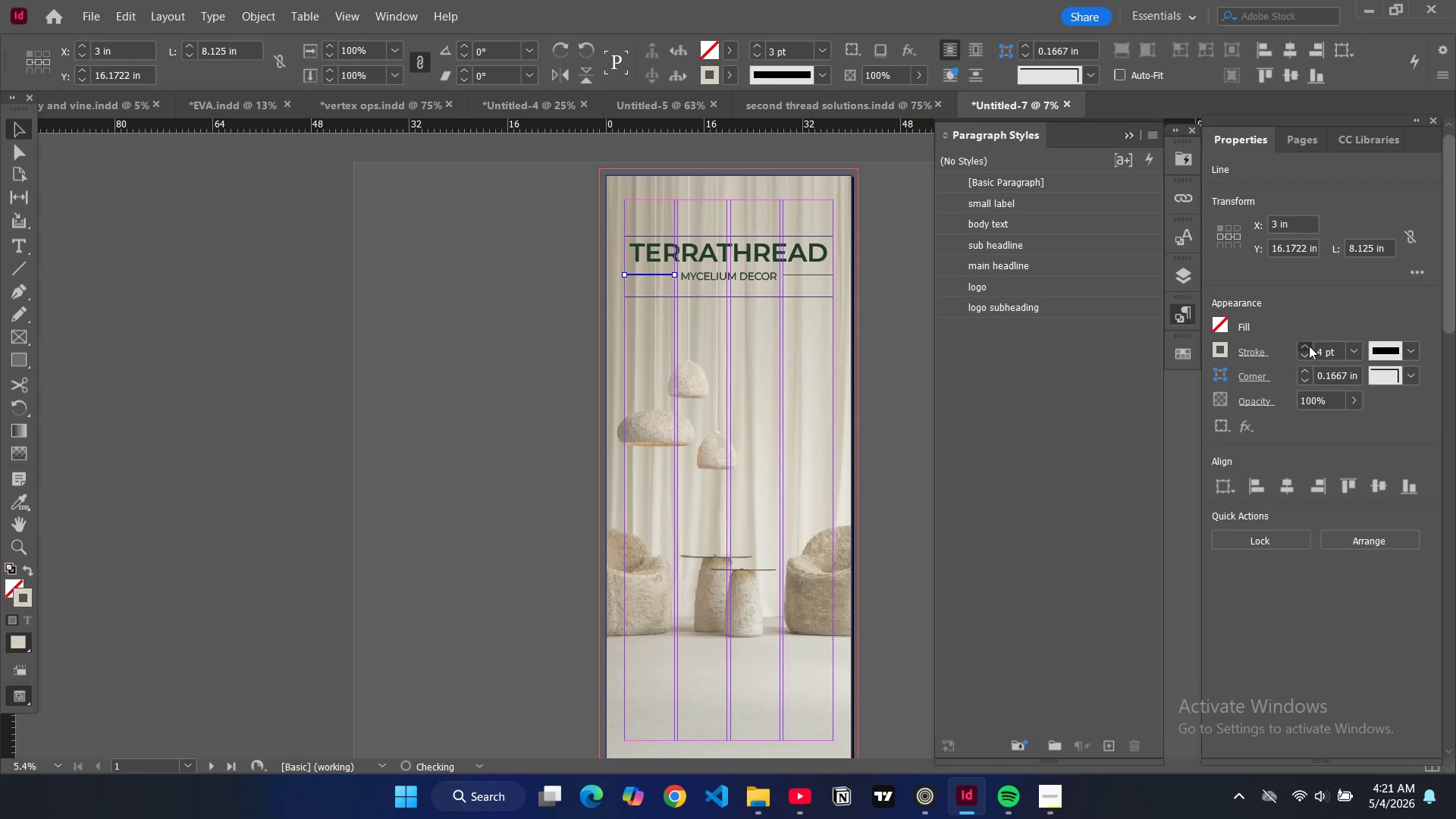 
triple_click([1309, 346])
 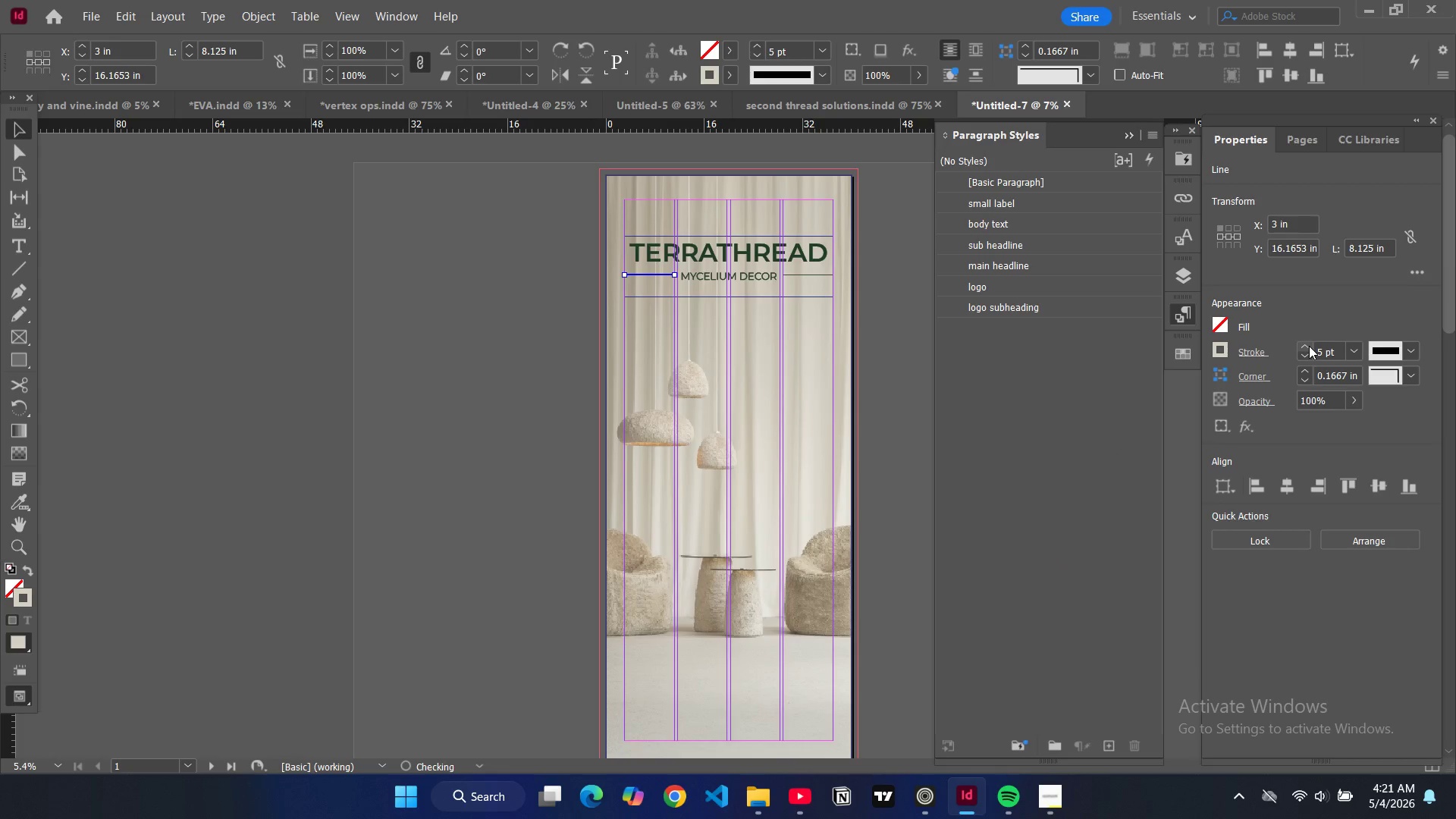 
triple_click([1309, 346])
 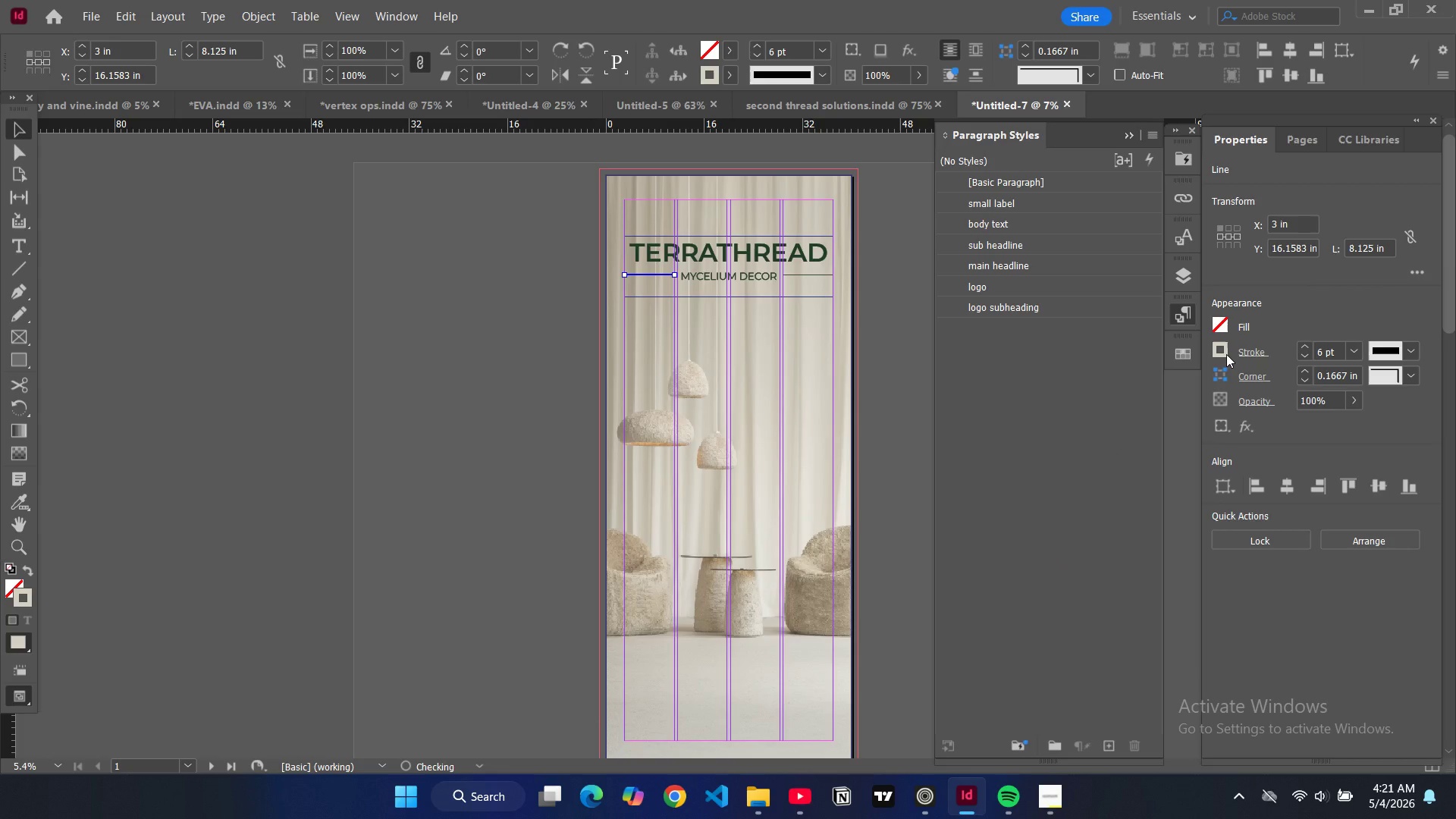 
left_click([1226, 354])
 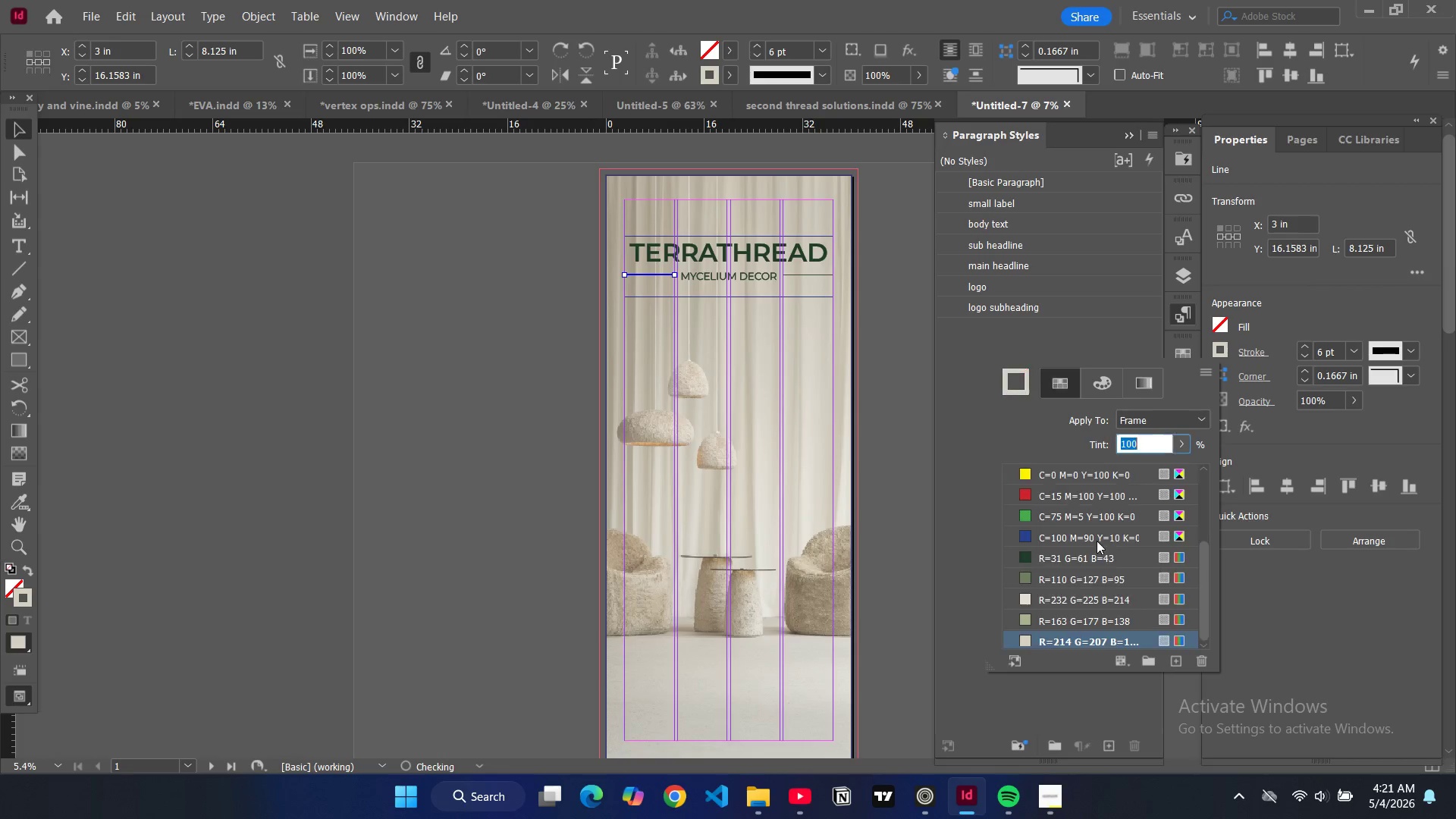 
scroll: coordinate [1076, 563], scroll_direction: down, amount: 4.0
 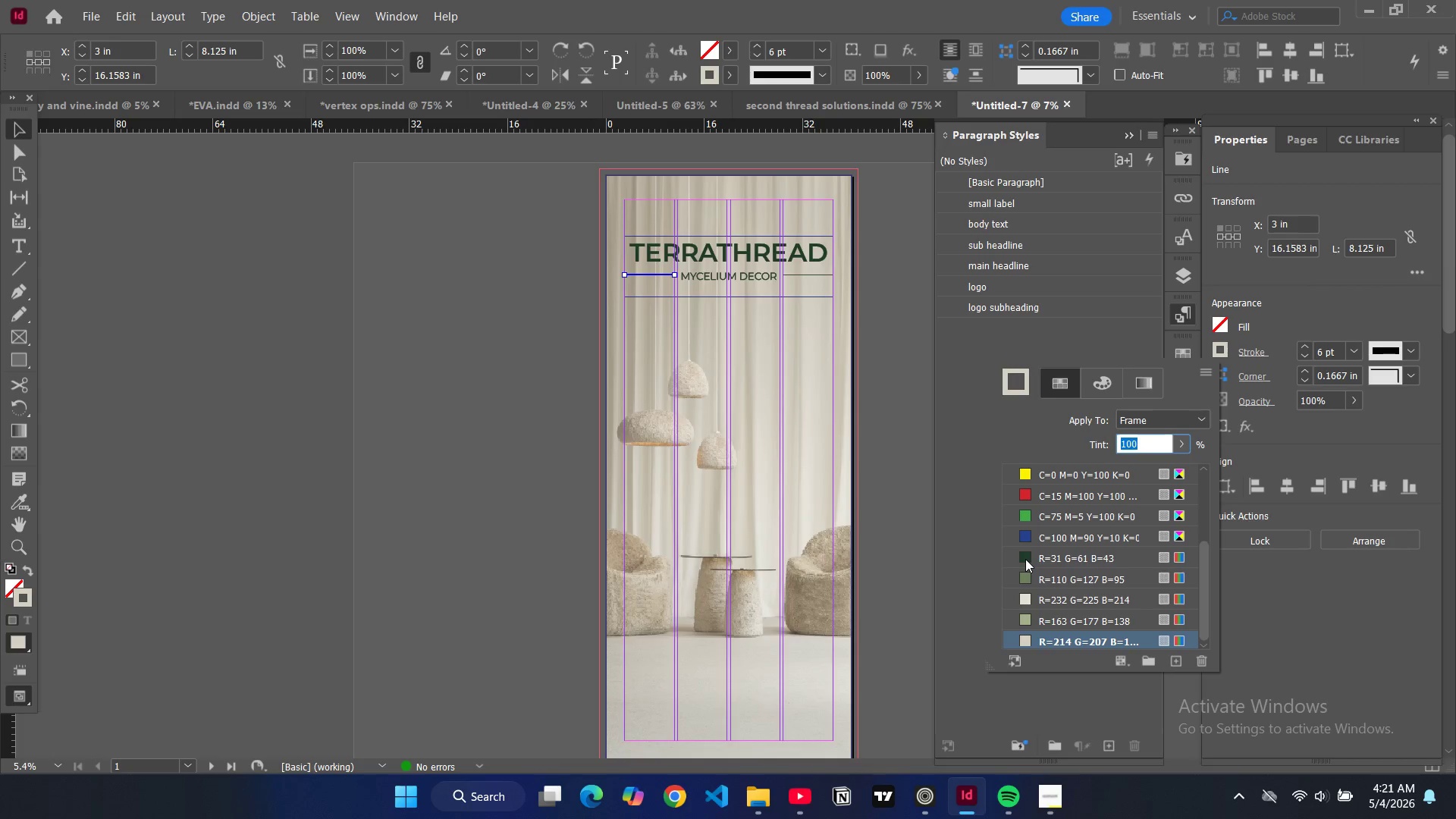 
left_click([1025, 559])
 